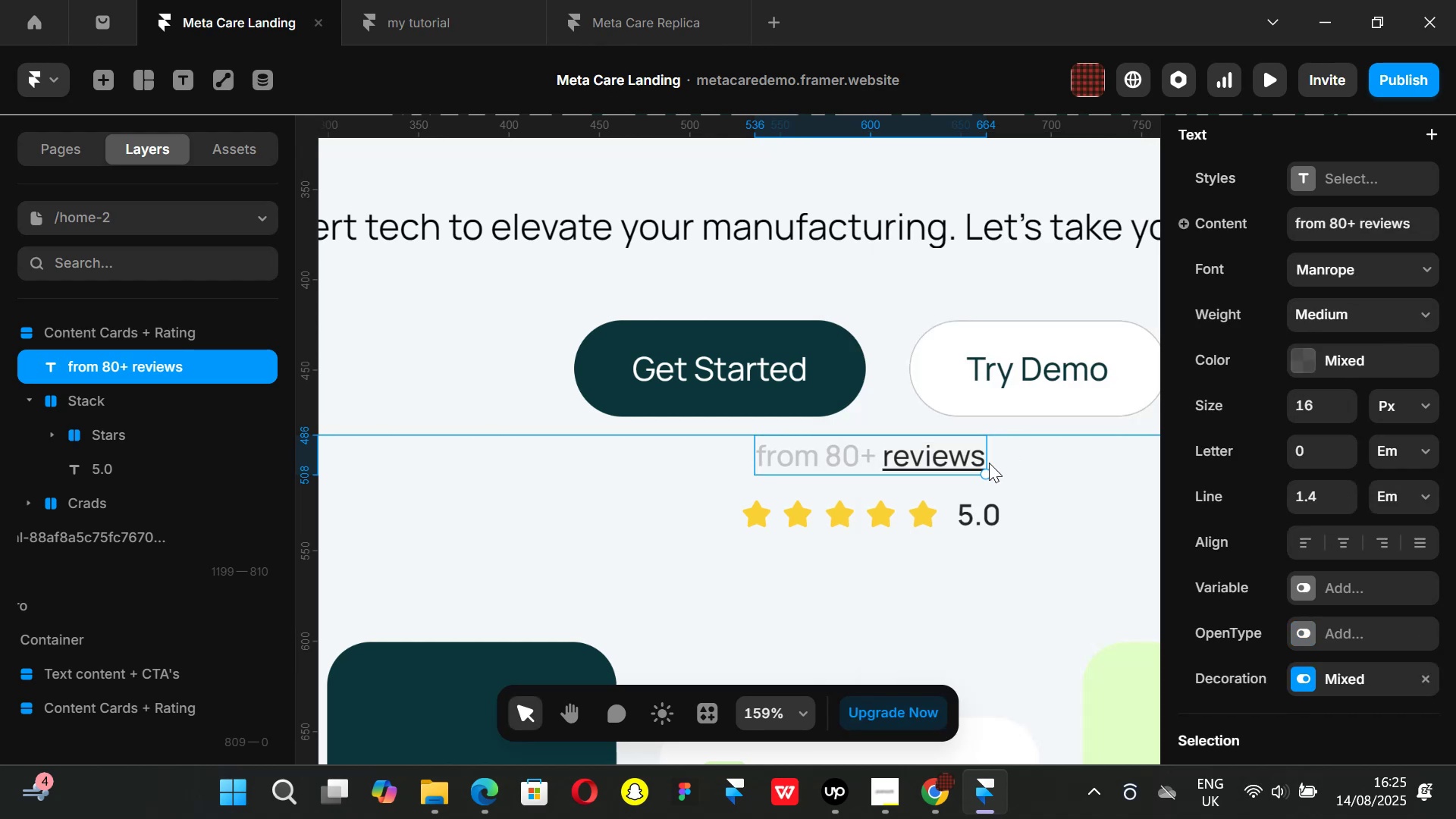 
key(Control+ControlLeft)
 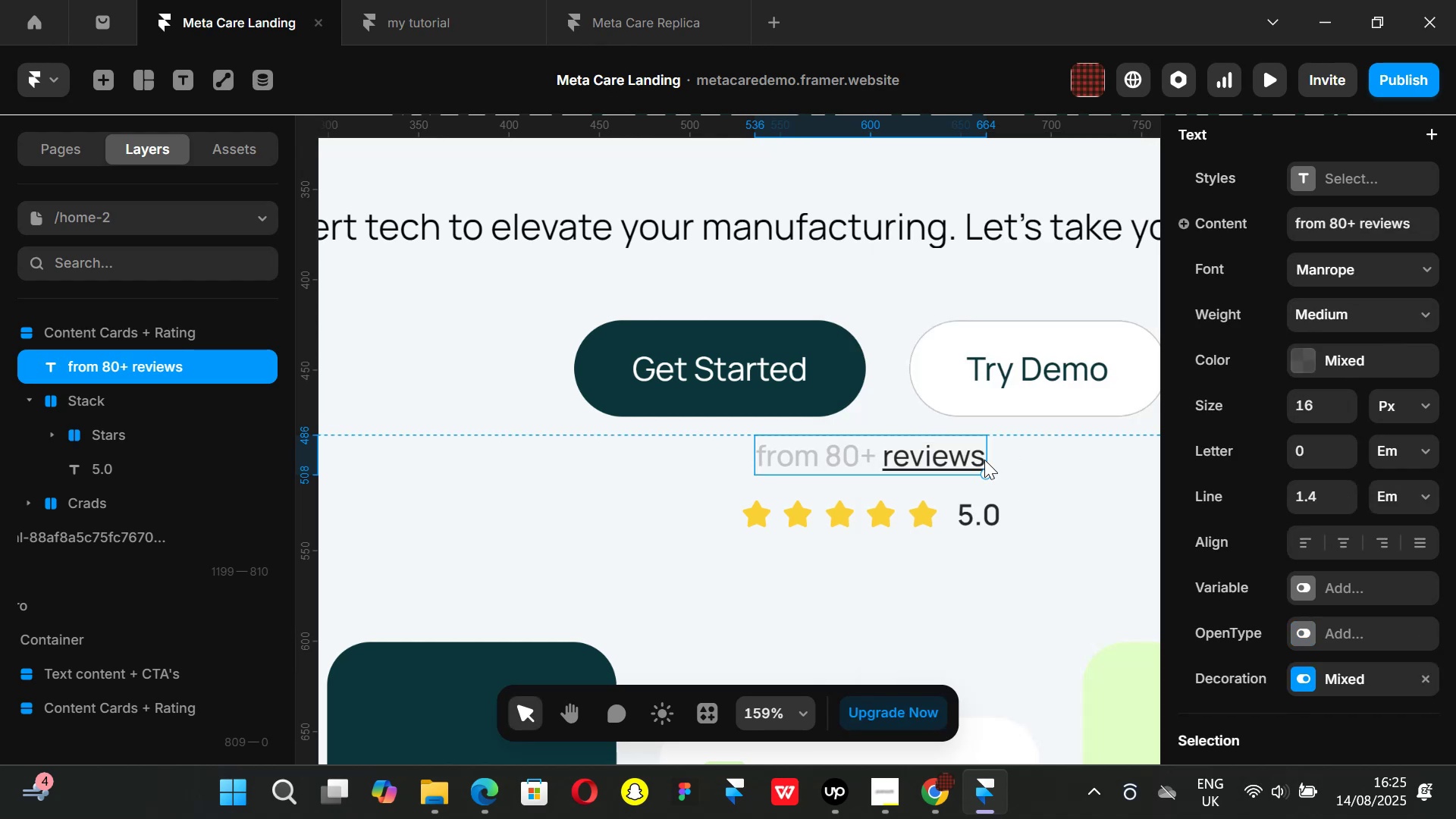 
scroll: coordinate [984, 460], scroll_direction: down, amount: 2.0
 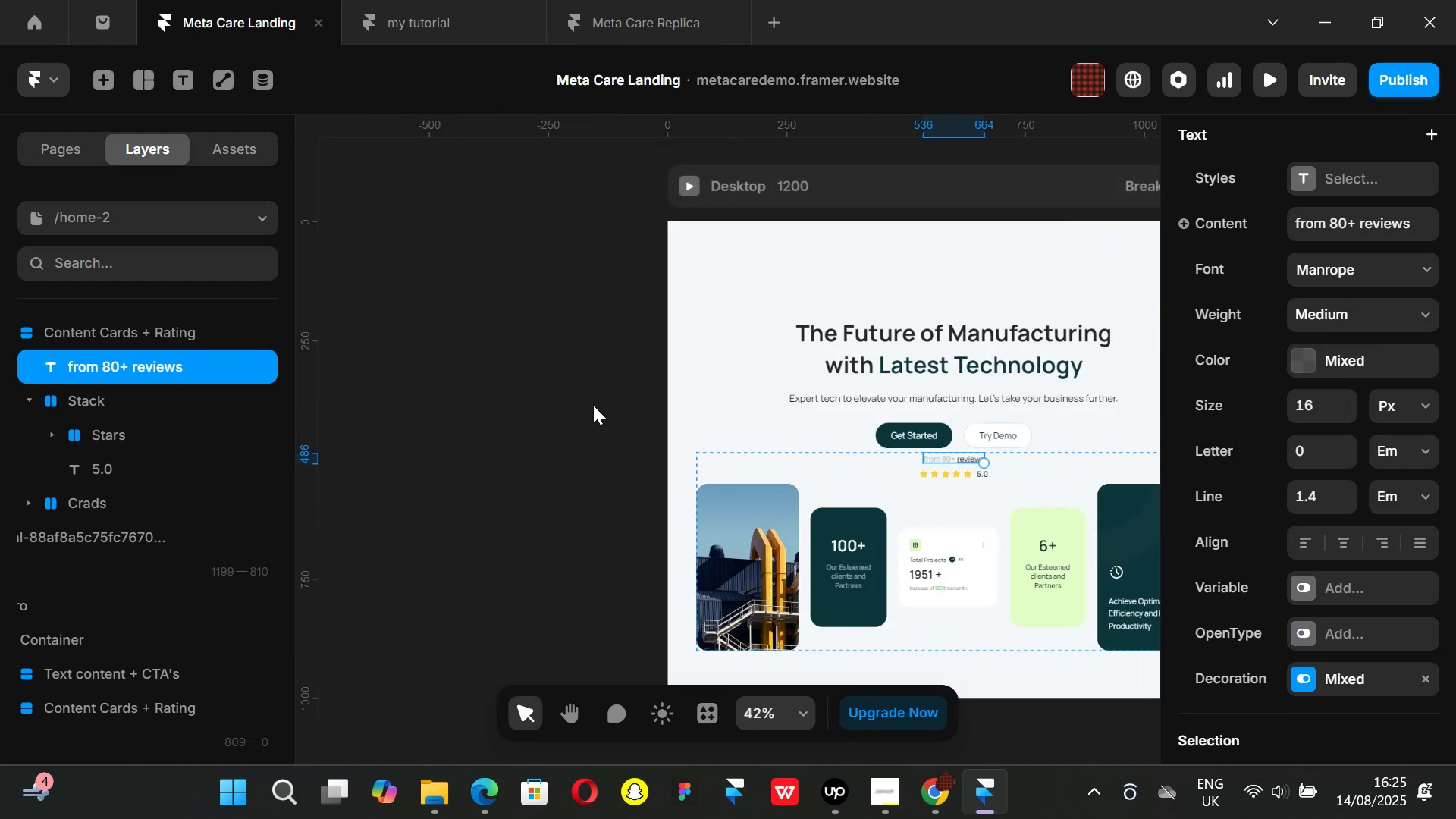 
key(Control+ControlLeft)
 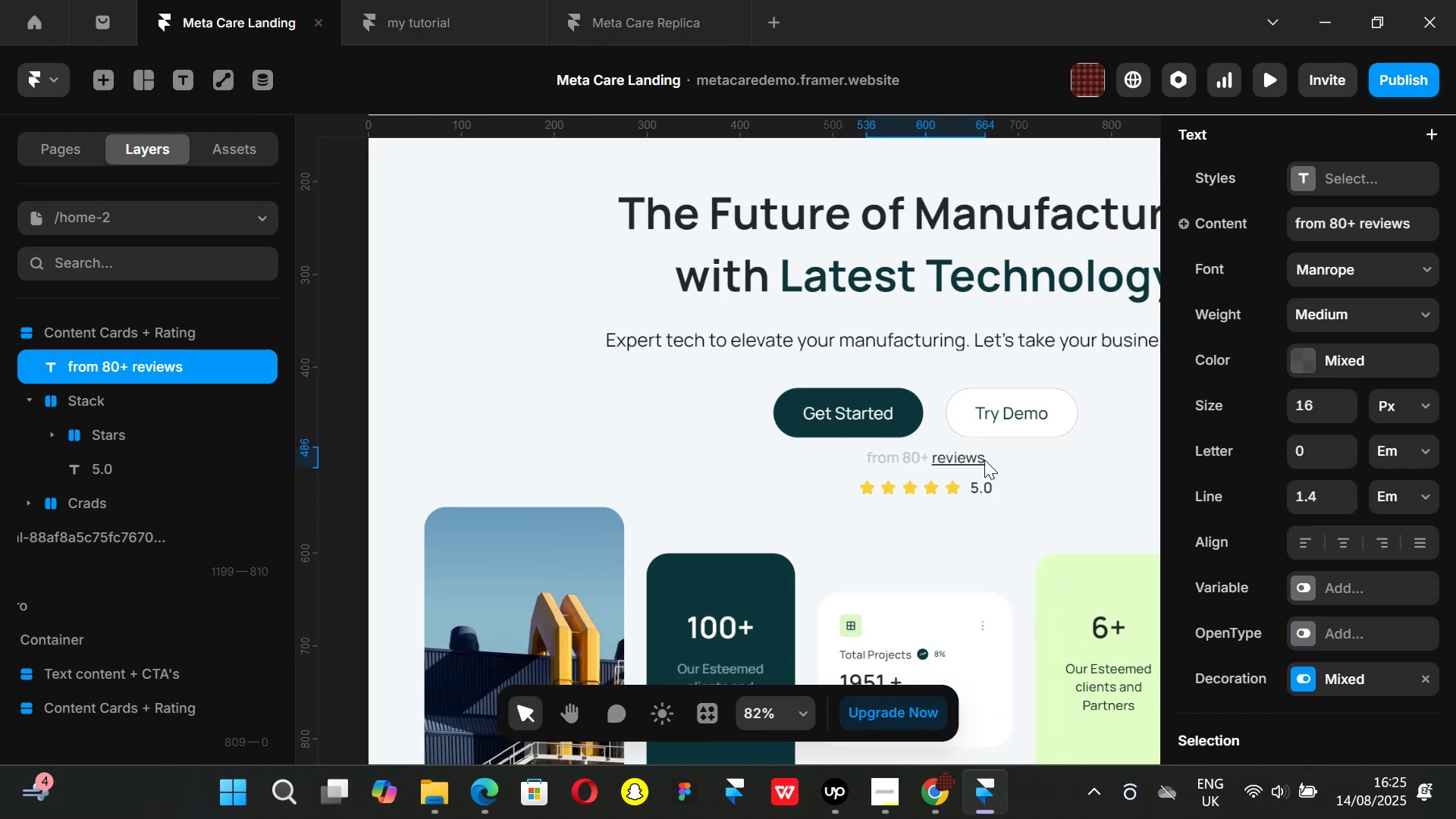 
key(Control+ControlLeft)
 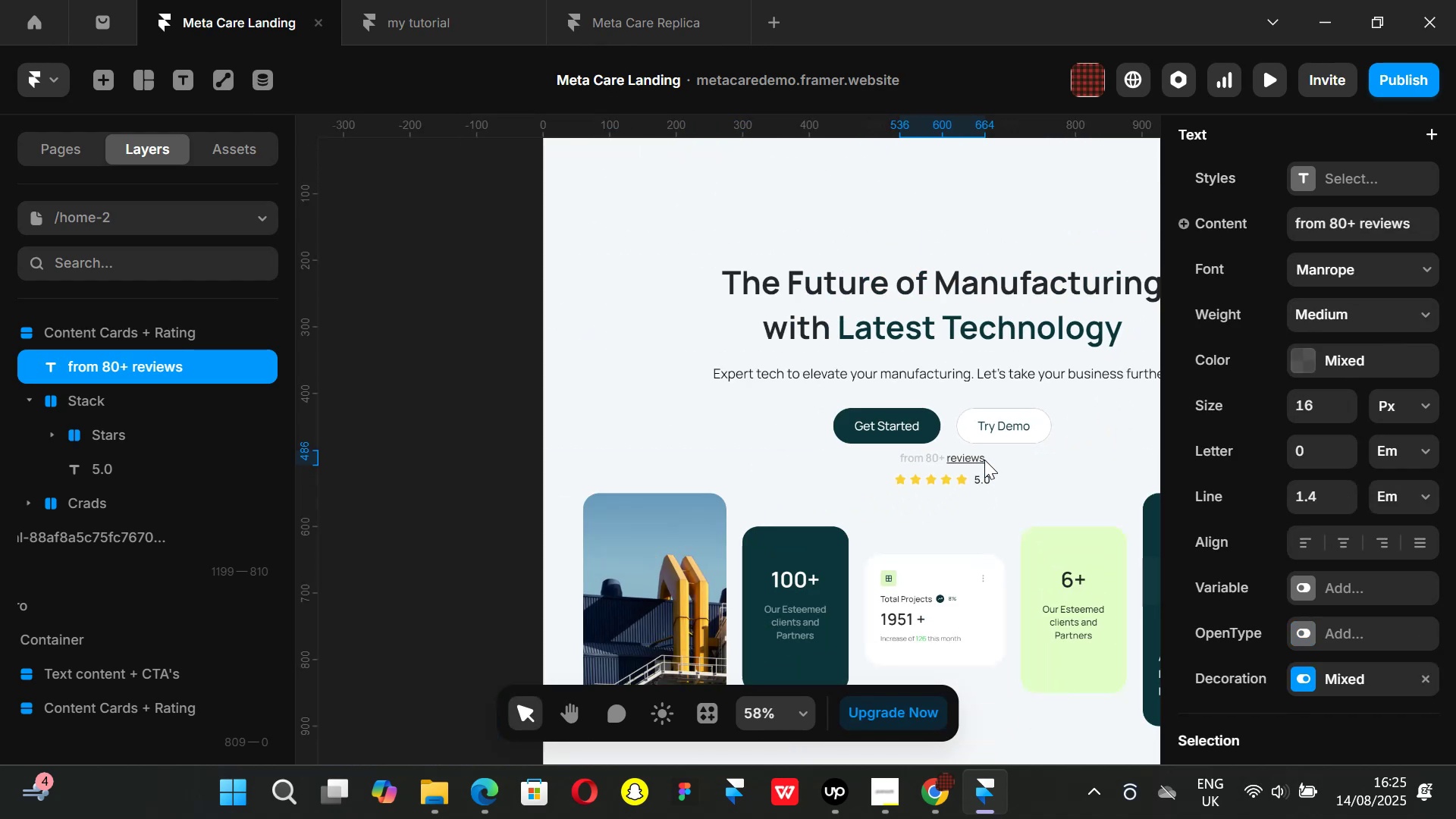 
key(Control+ControlLeft)
 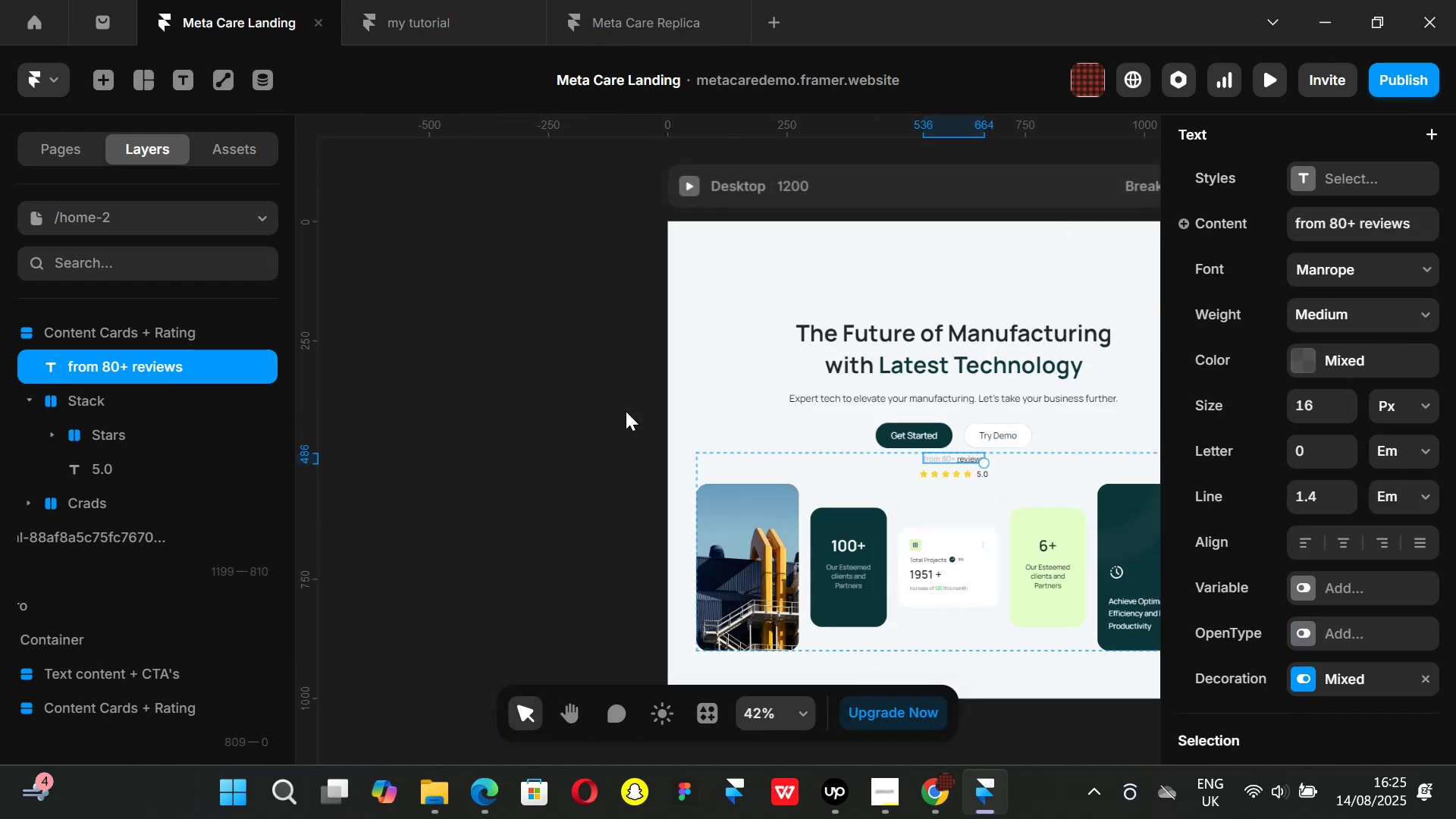 
left_click([579, 402])
 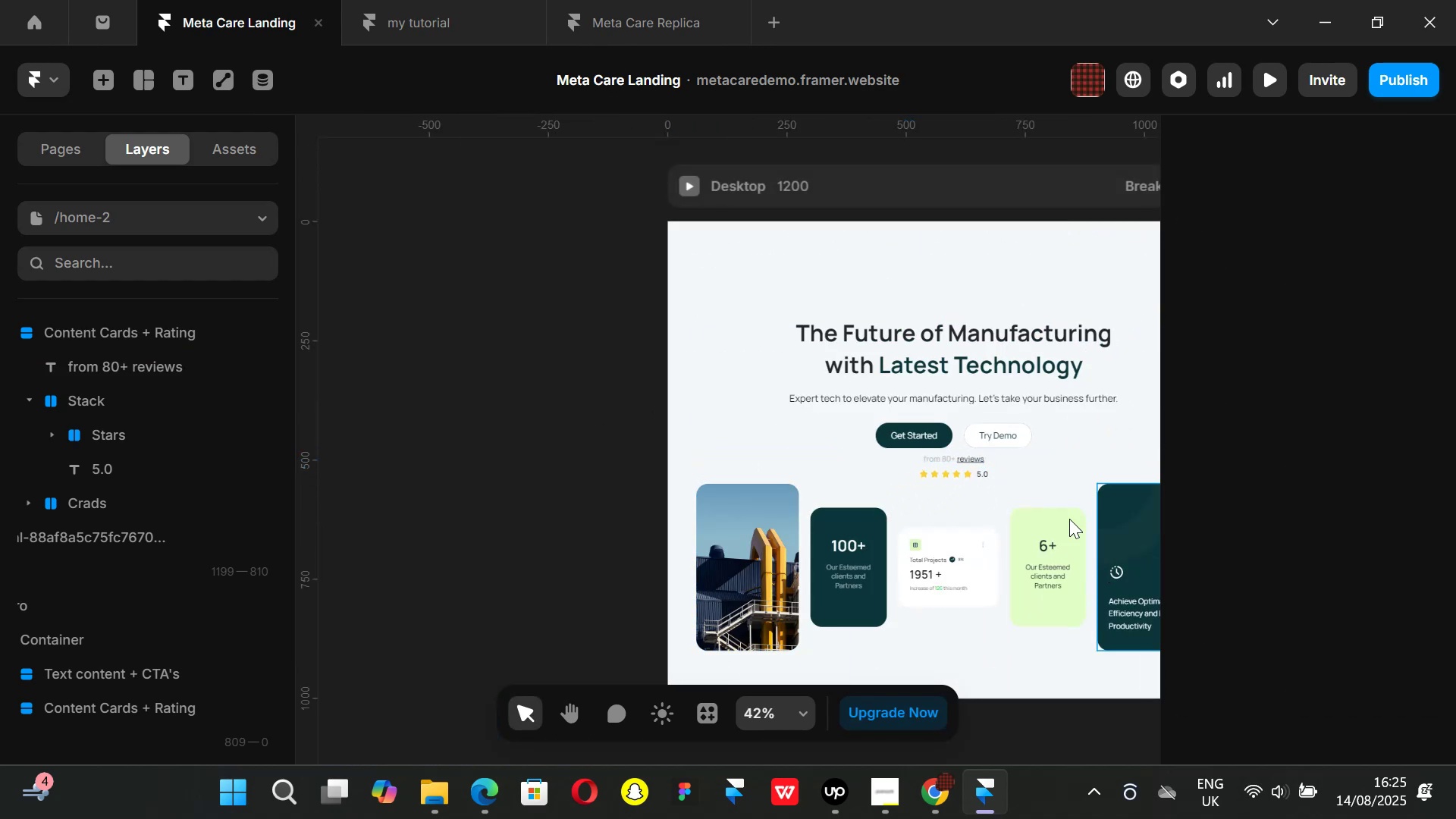 
hold_key(key=ShiftLeft, duration=0.82)
scroll: coordinate [1015, 466], scroll_direction: down, amount: 2.0
 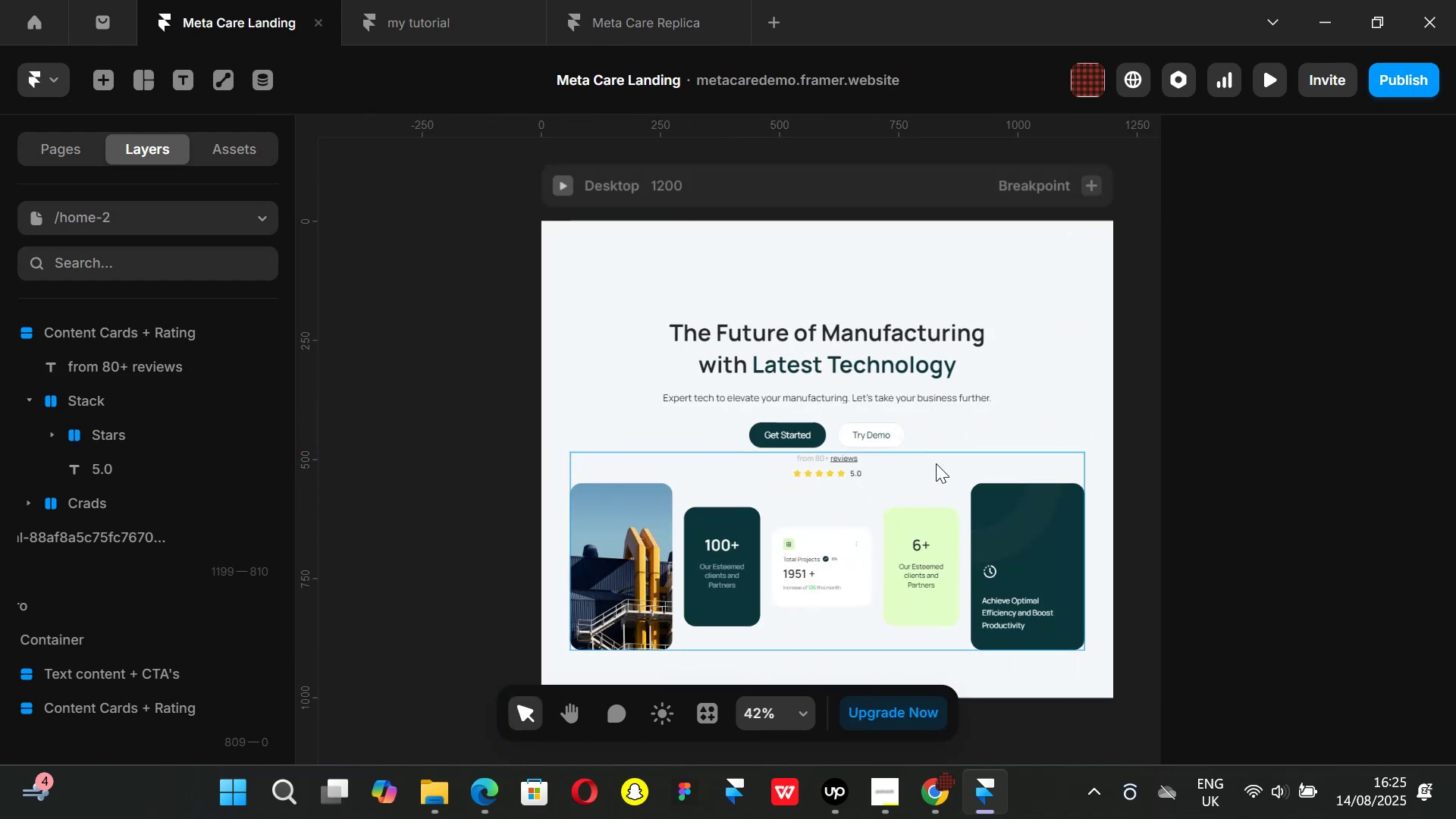 
hold_key(key=ControlLeft, duration=0.64)
scroll: coordinate [855, 460], scroll_direction: up, amount: 3.0
 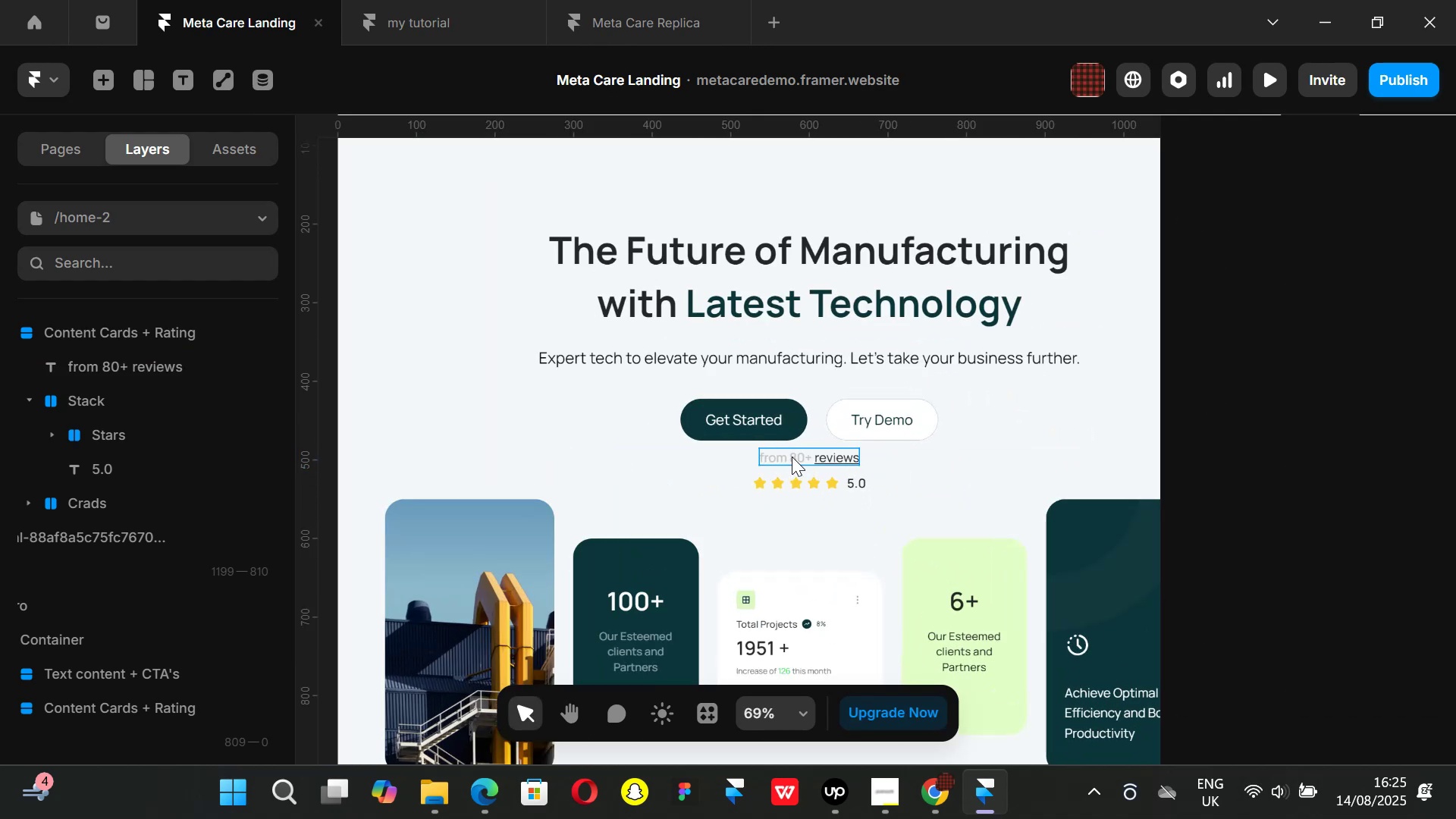 
double_click([792, 457])
 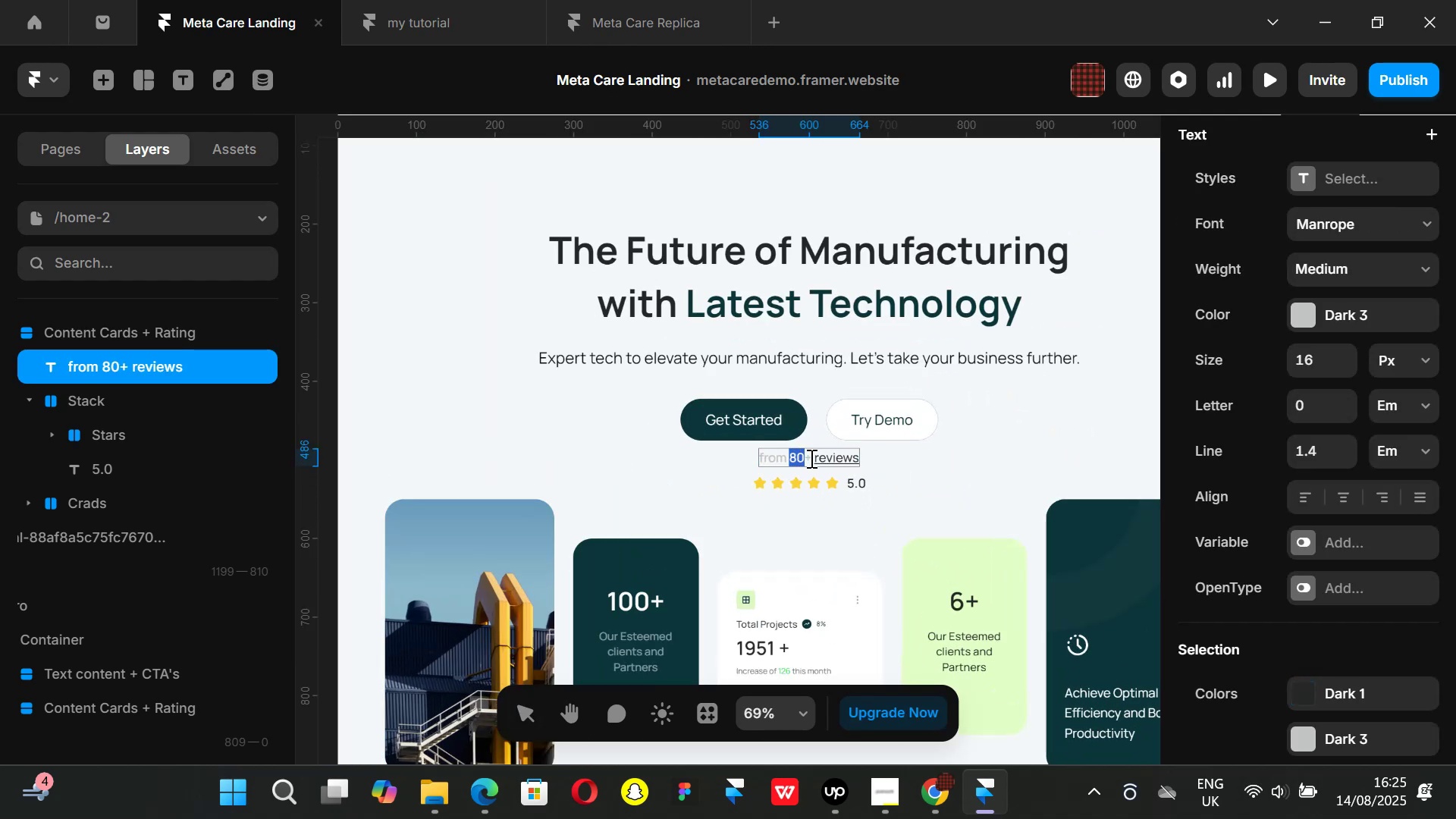 
left_click([810, 458])
 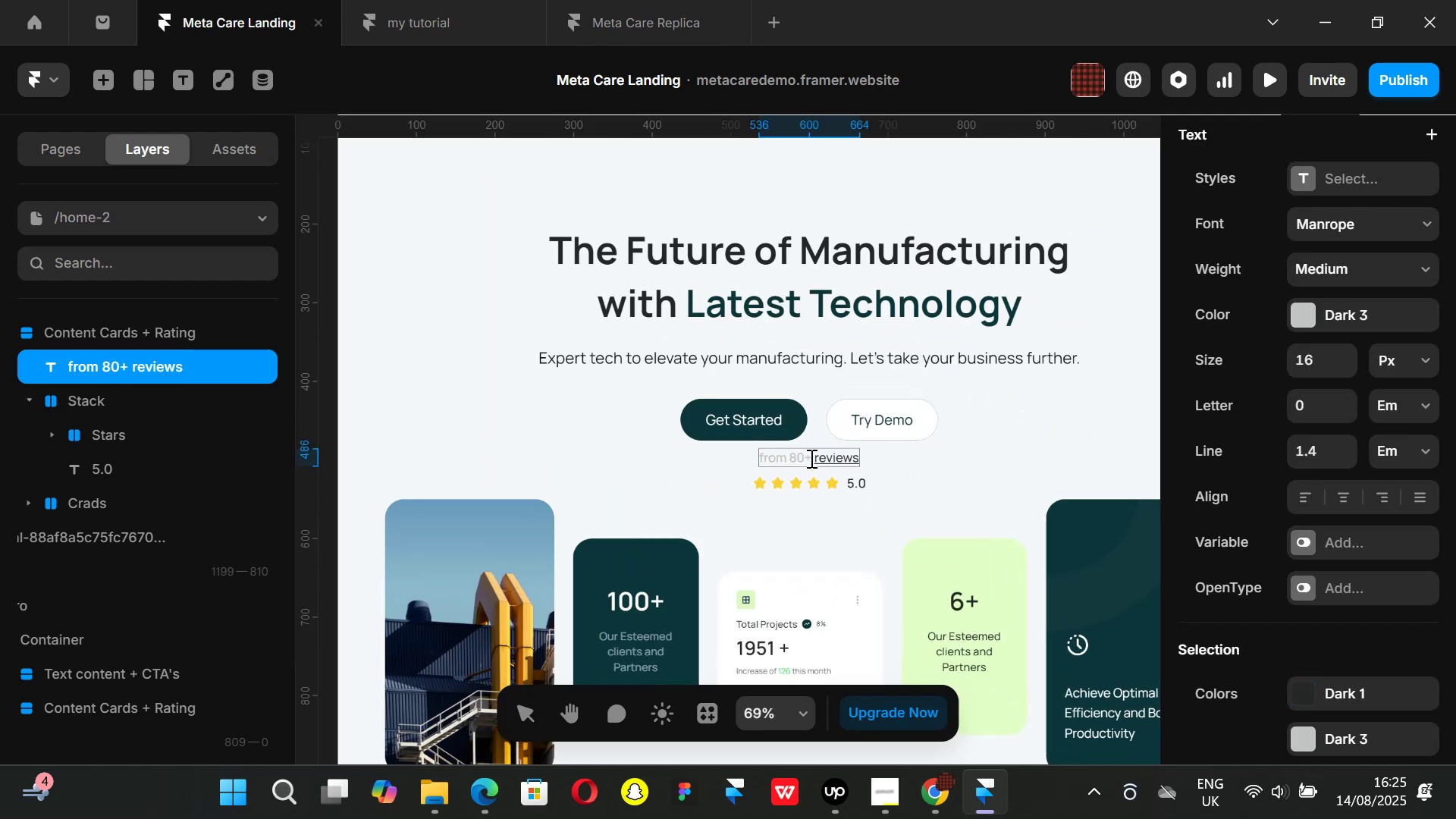 
left_click_drag(start_coordinate=[807, 458], to_coordinate=[734, 458])
 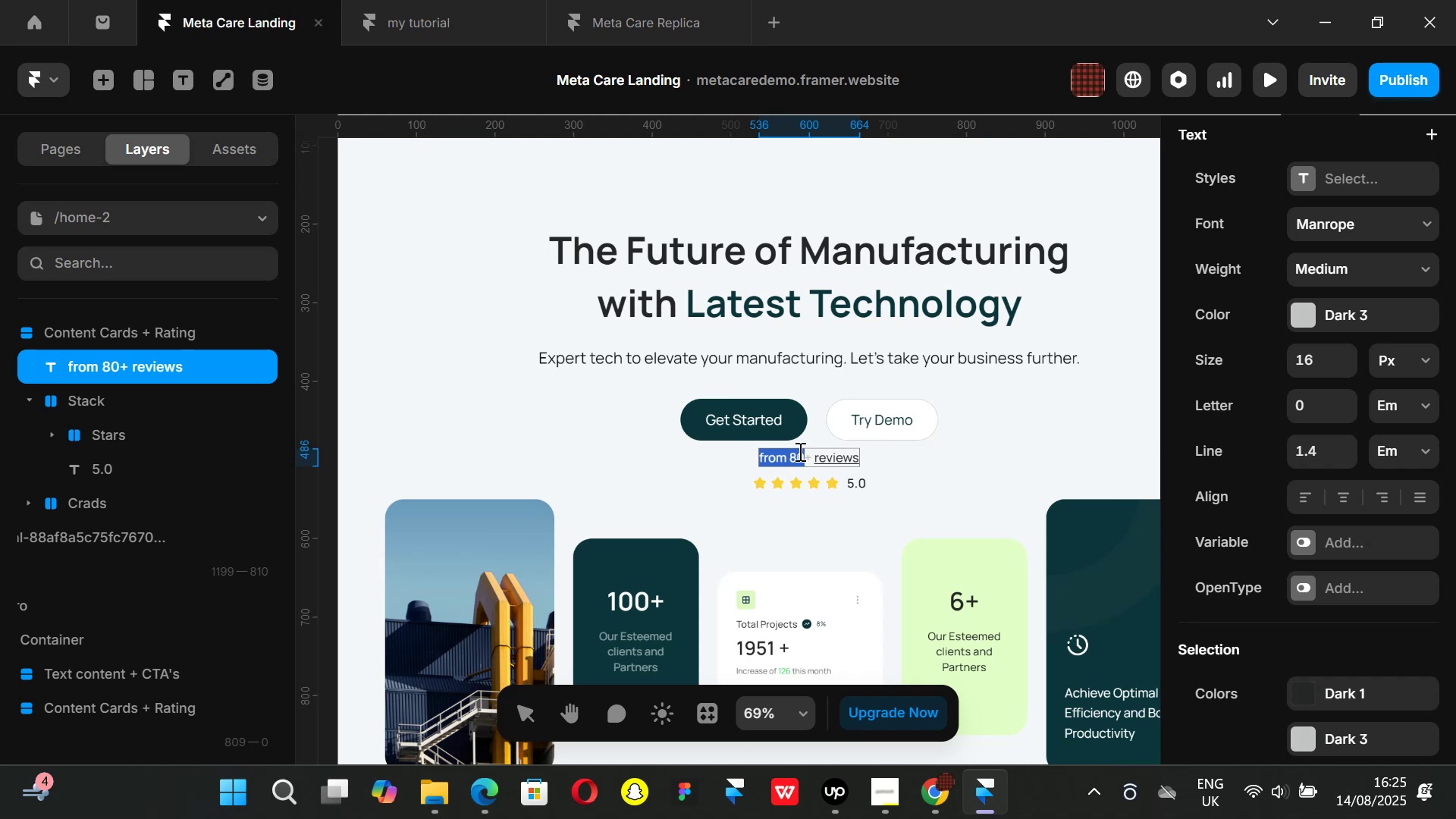 
wait(12.53)
 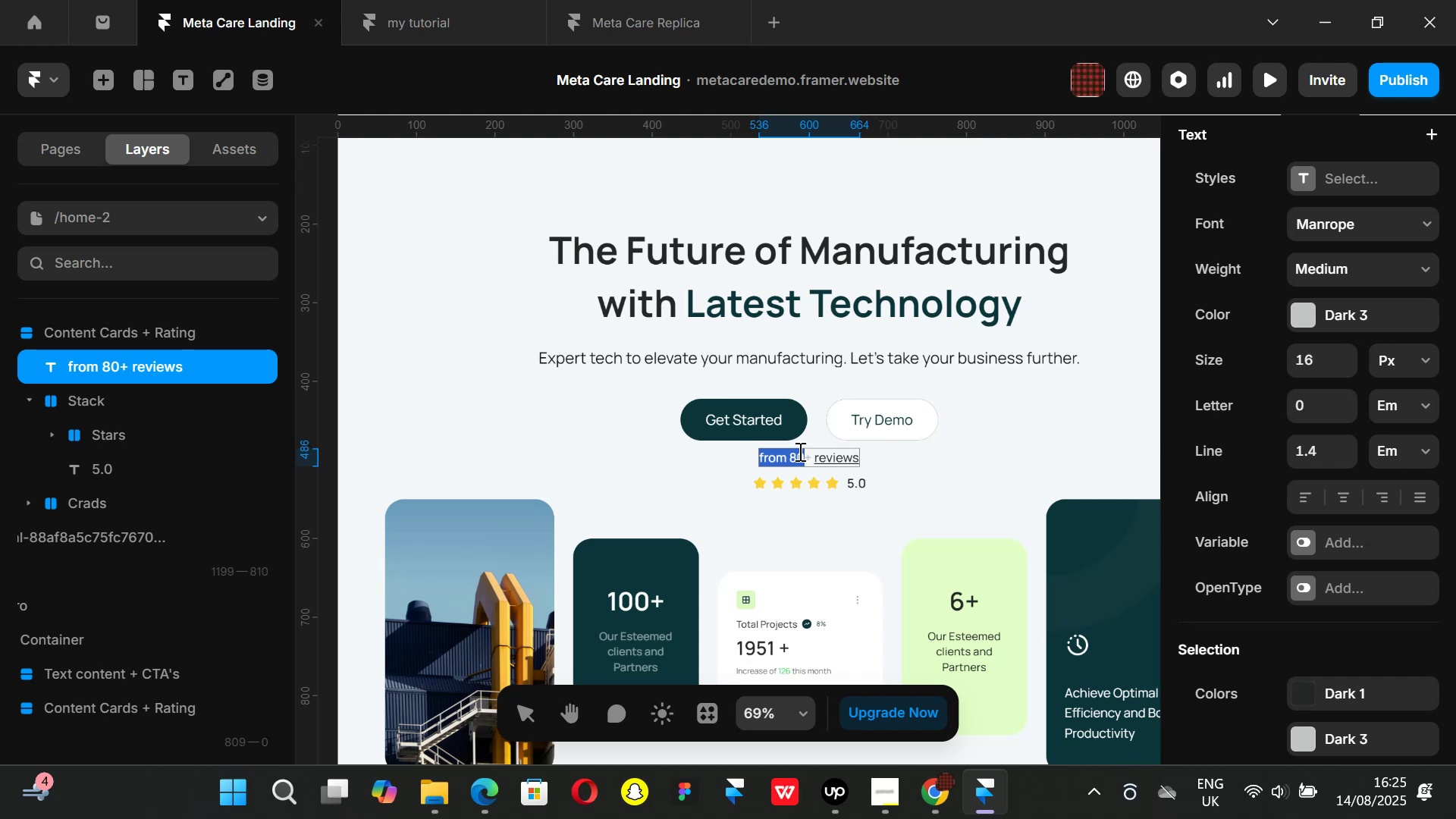 
hold_key(key=ControlLeft, duration=0.84)
scroll: coordinate [804, 458], scroll_direction: up, amount: 2.0
 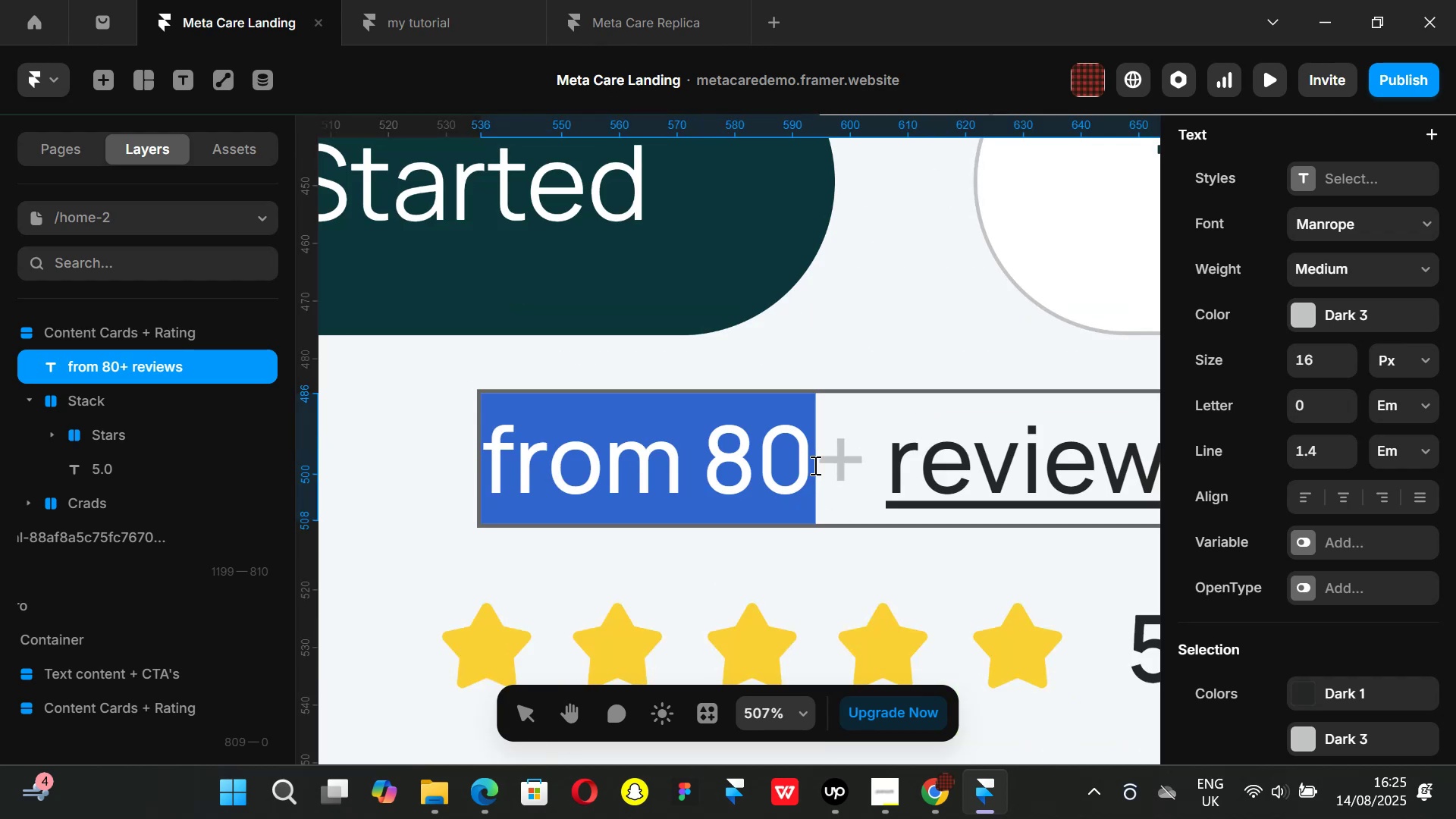 
key(Control+ControlLeft)
 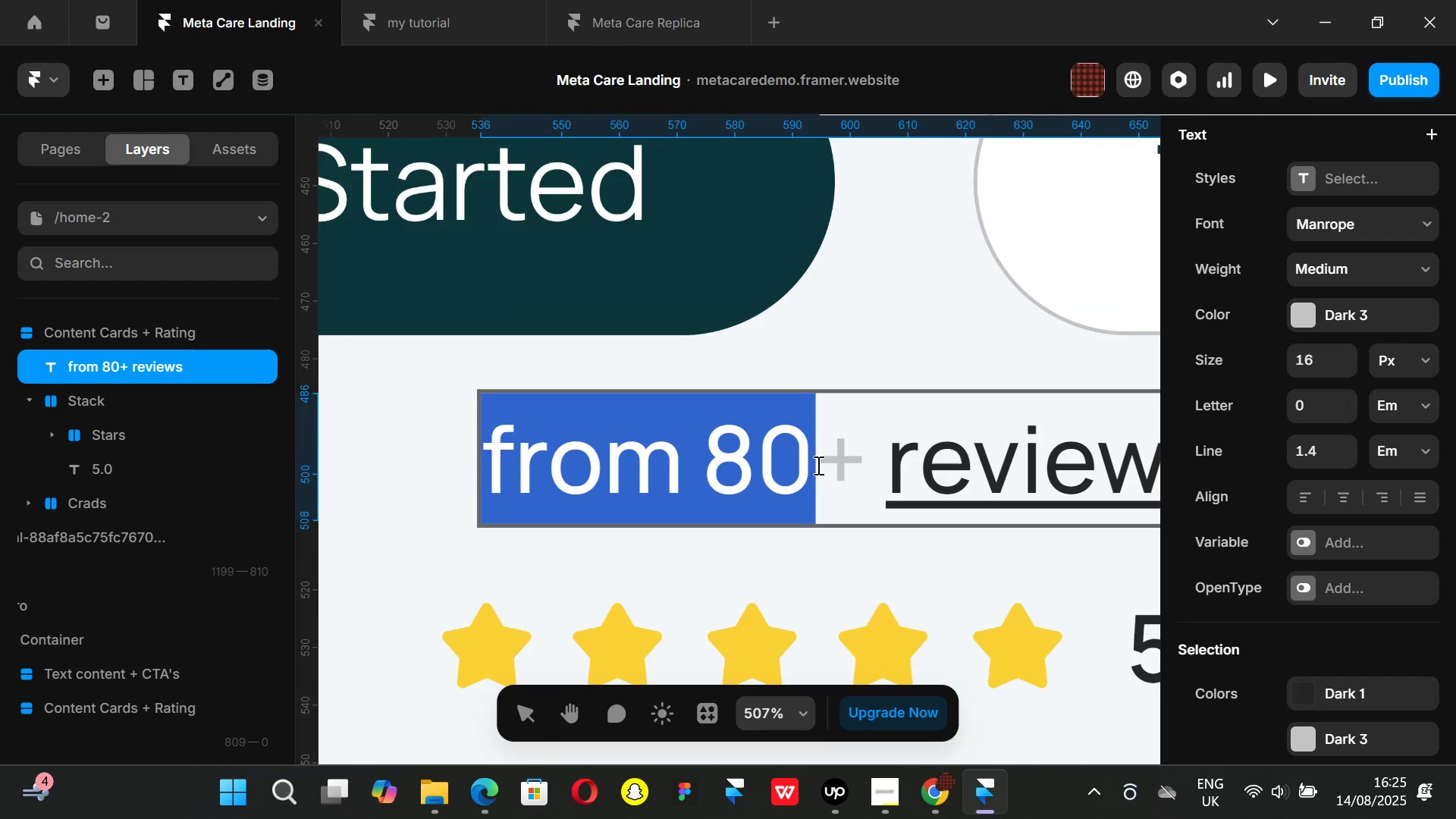 
scroll: coordinate [817, 465], scroll_direction: down, amount: 1.0
 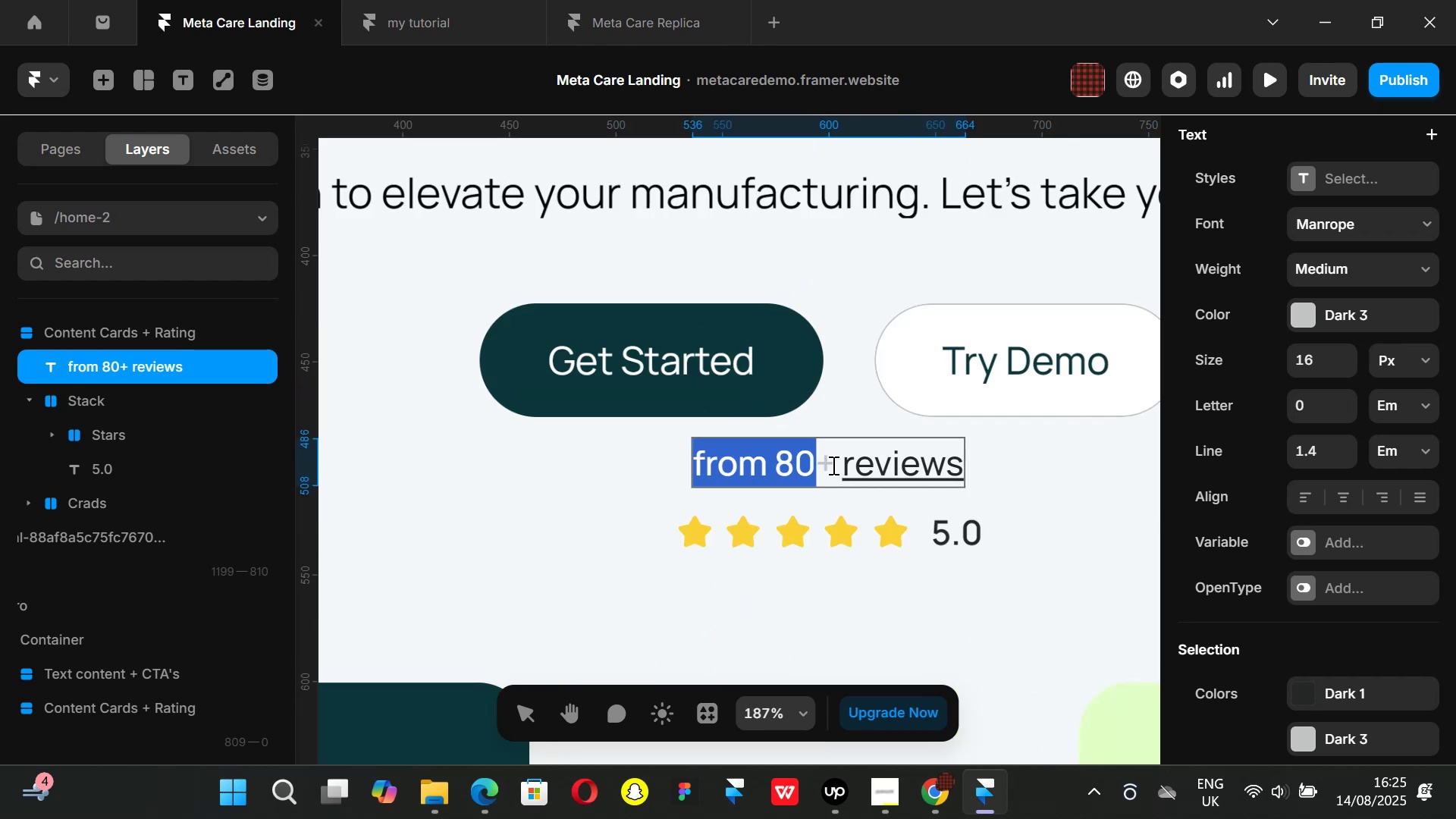 
left_click([833, 465])
 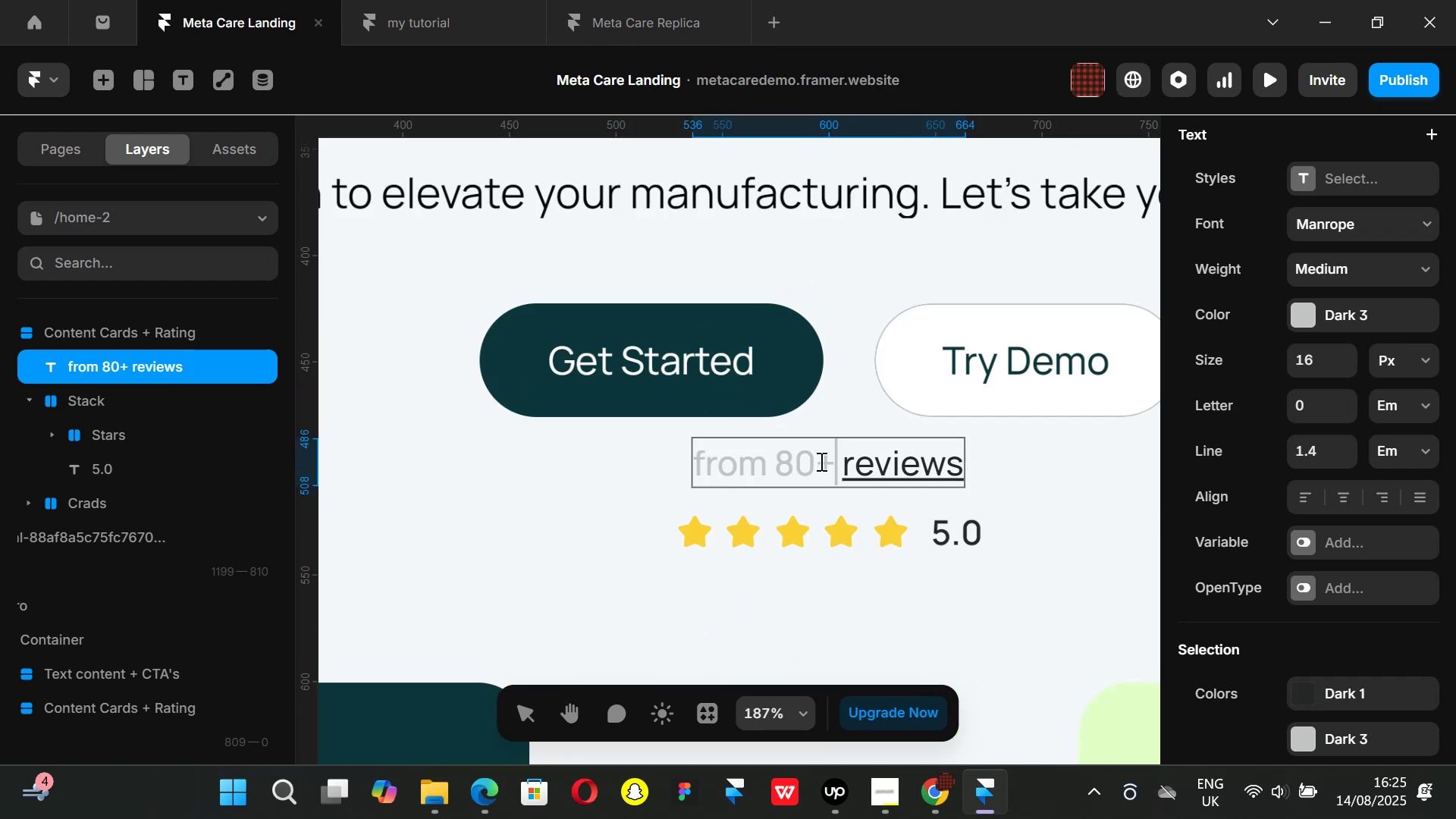 
left_click_drag(start_coordinate=[832, 466], to_coordinate=[688, 466])
 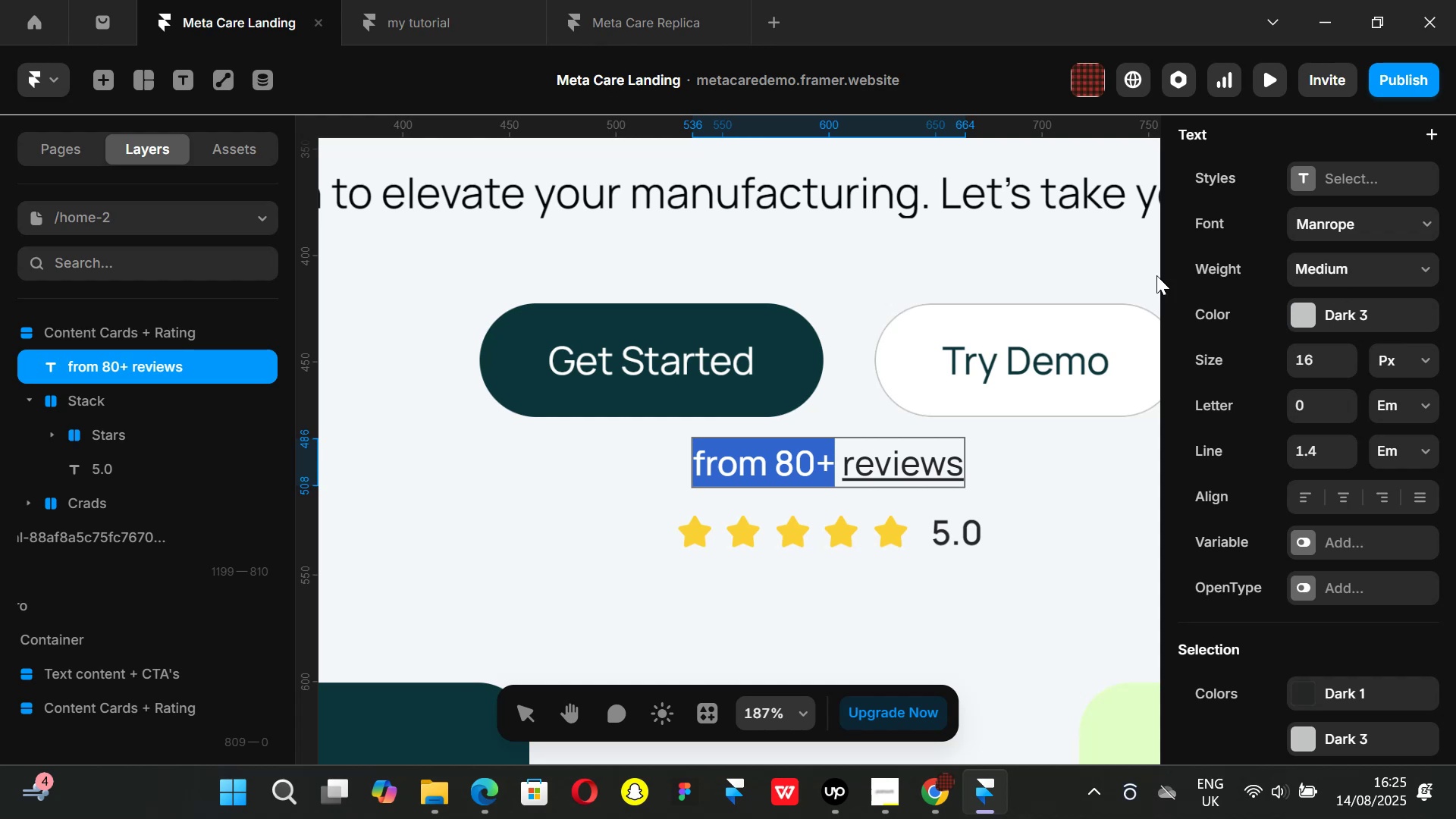 
wait(21.02)
 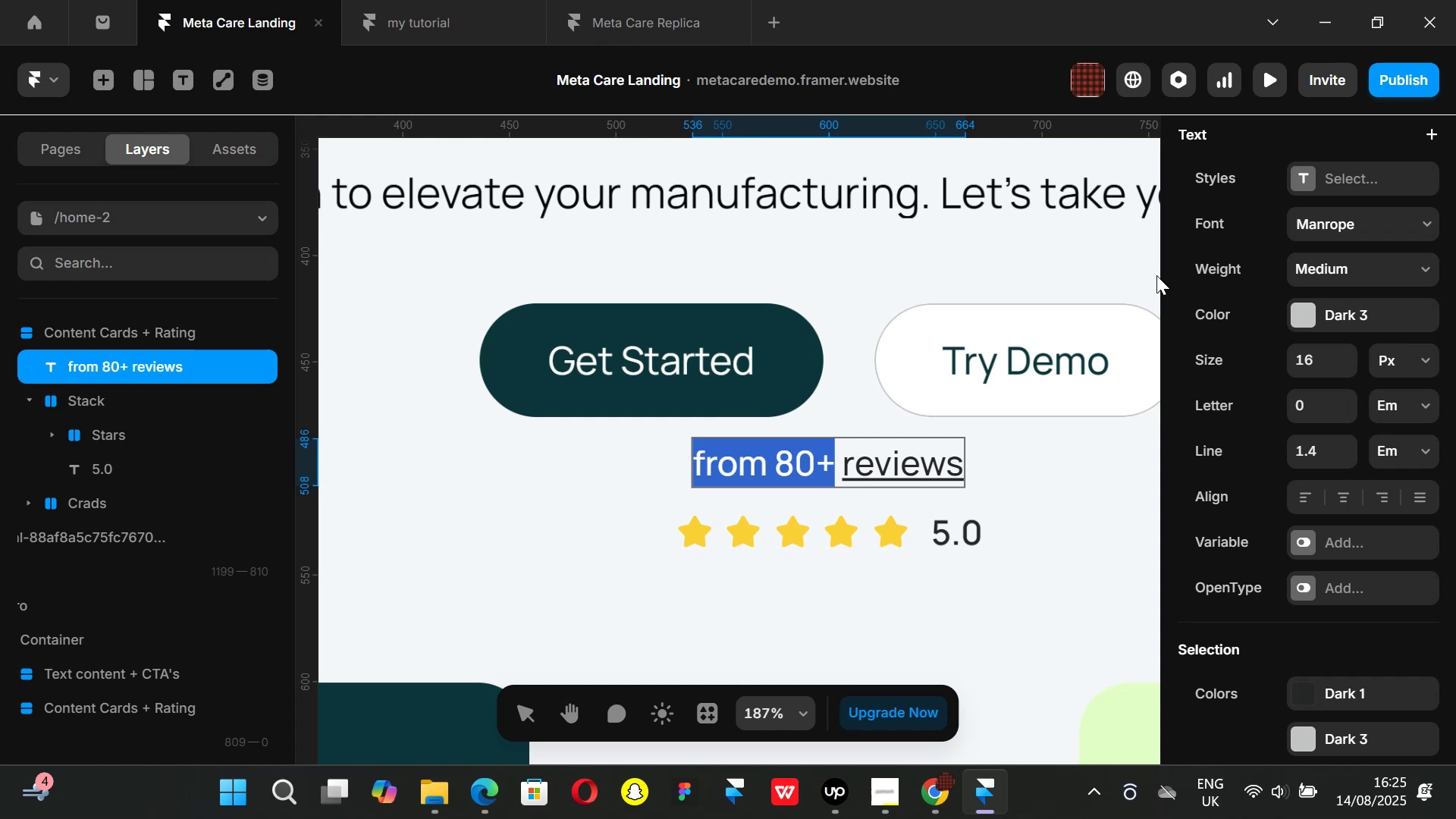 
left_click([1090, 484])
 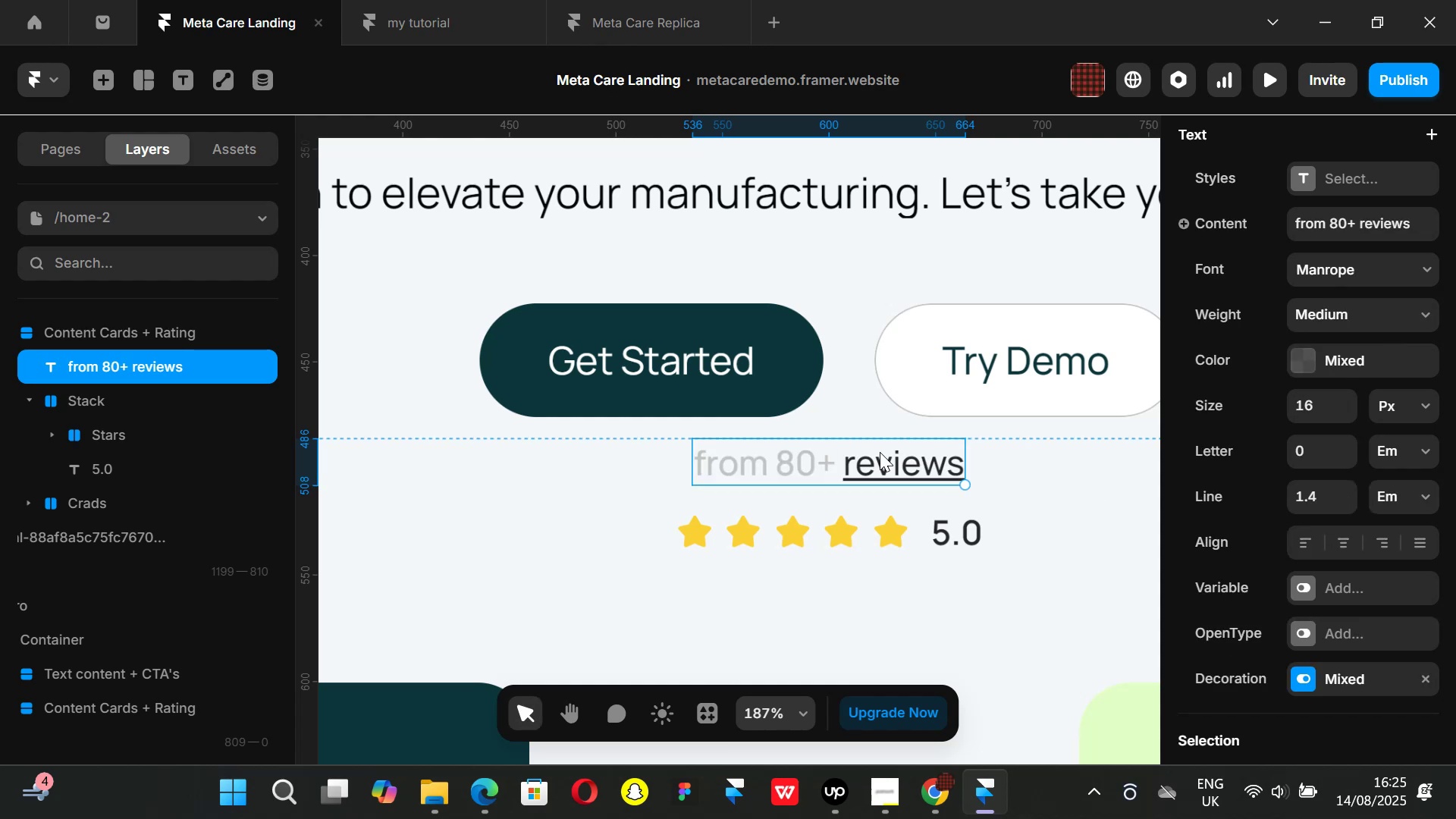 
key(Control+ControlLeft)
 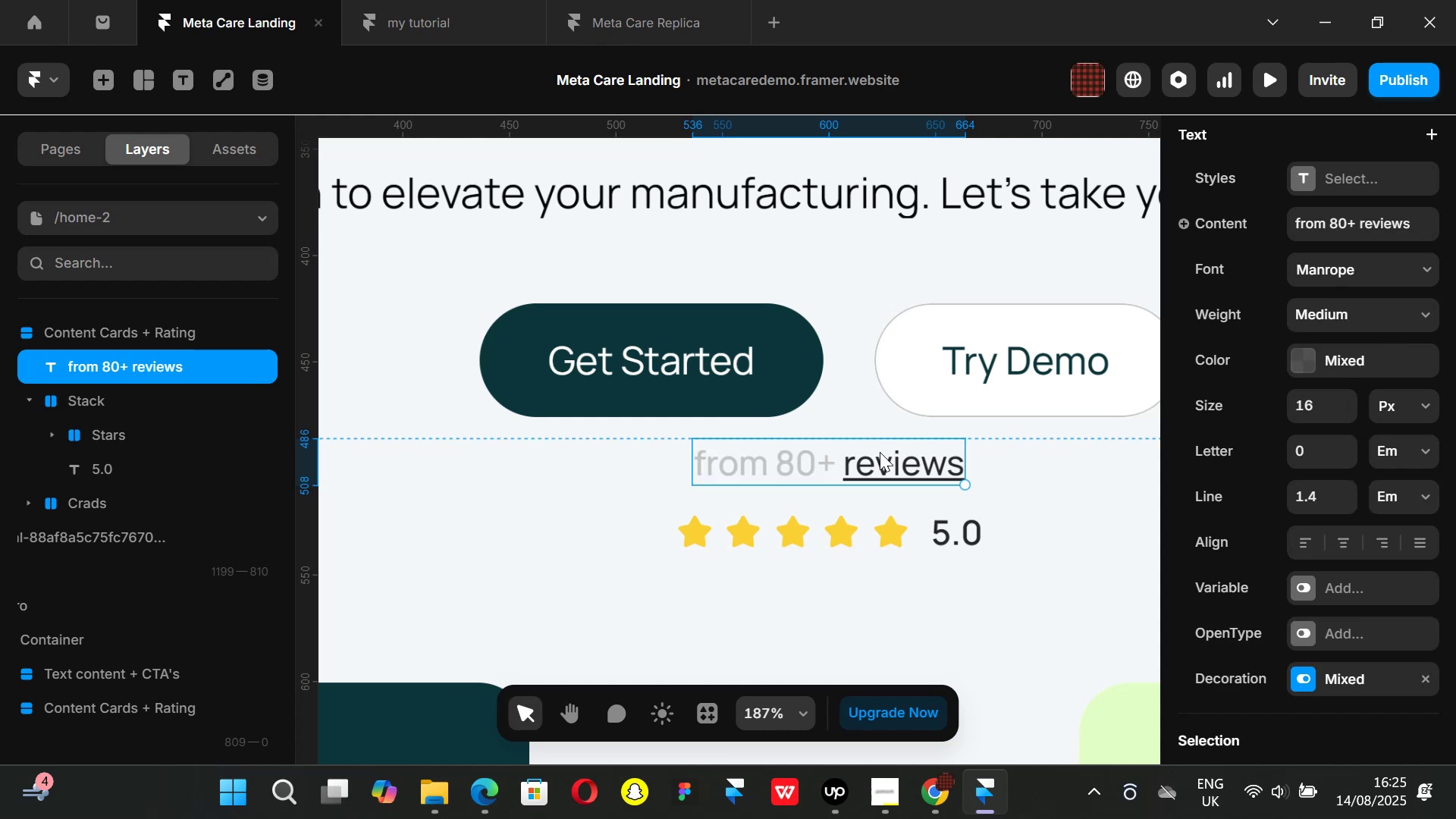 
scroll: coordinate [880, 455], scroll_direction: down, amount: 9.0
 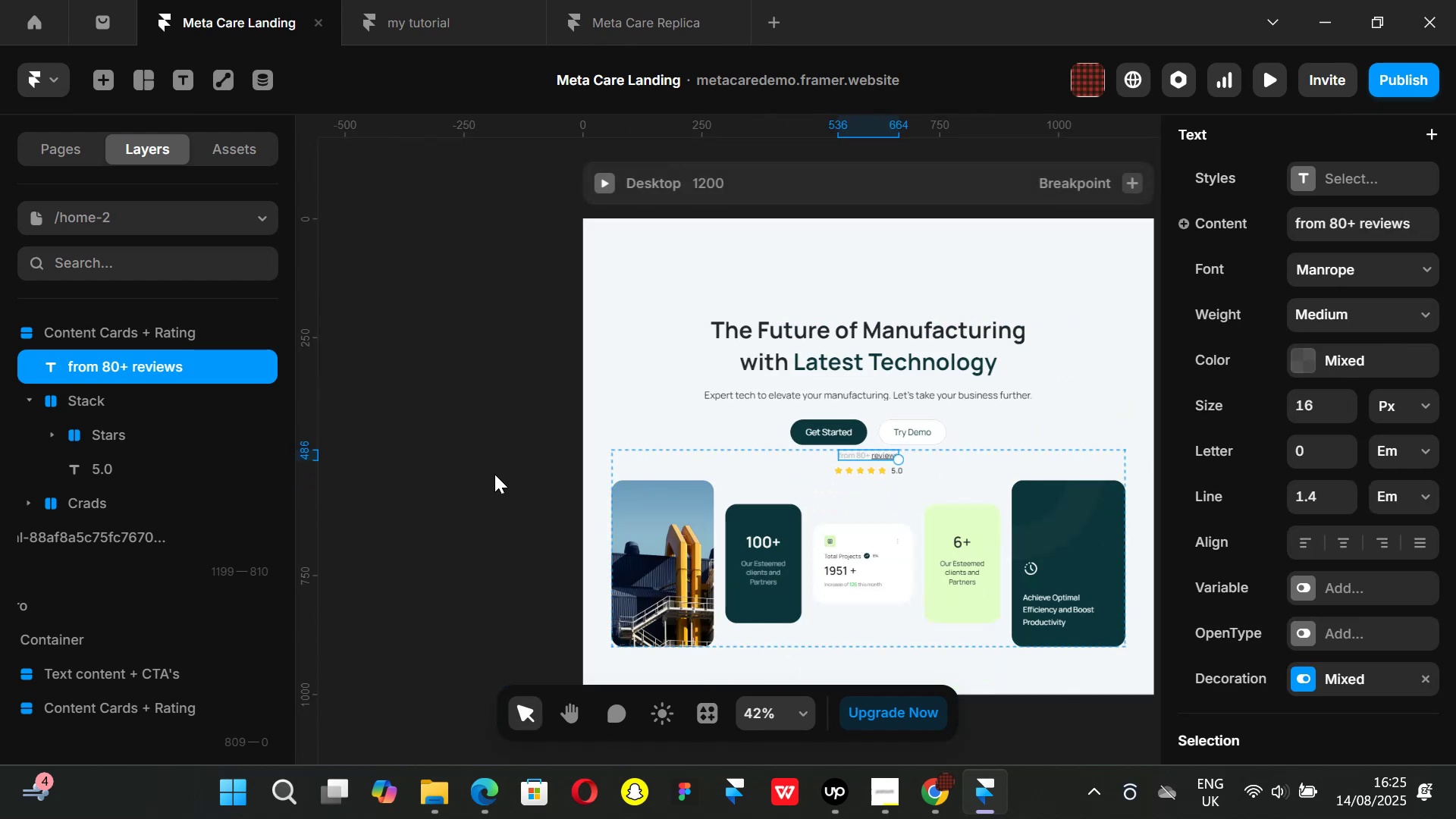 
key(Control+ControlLeft)
 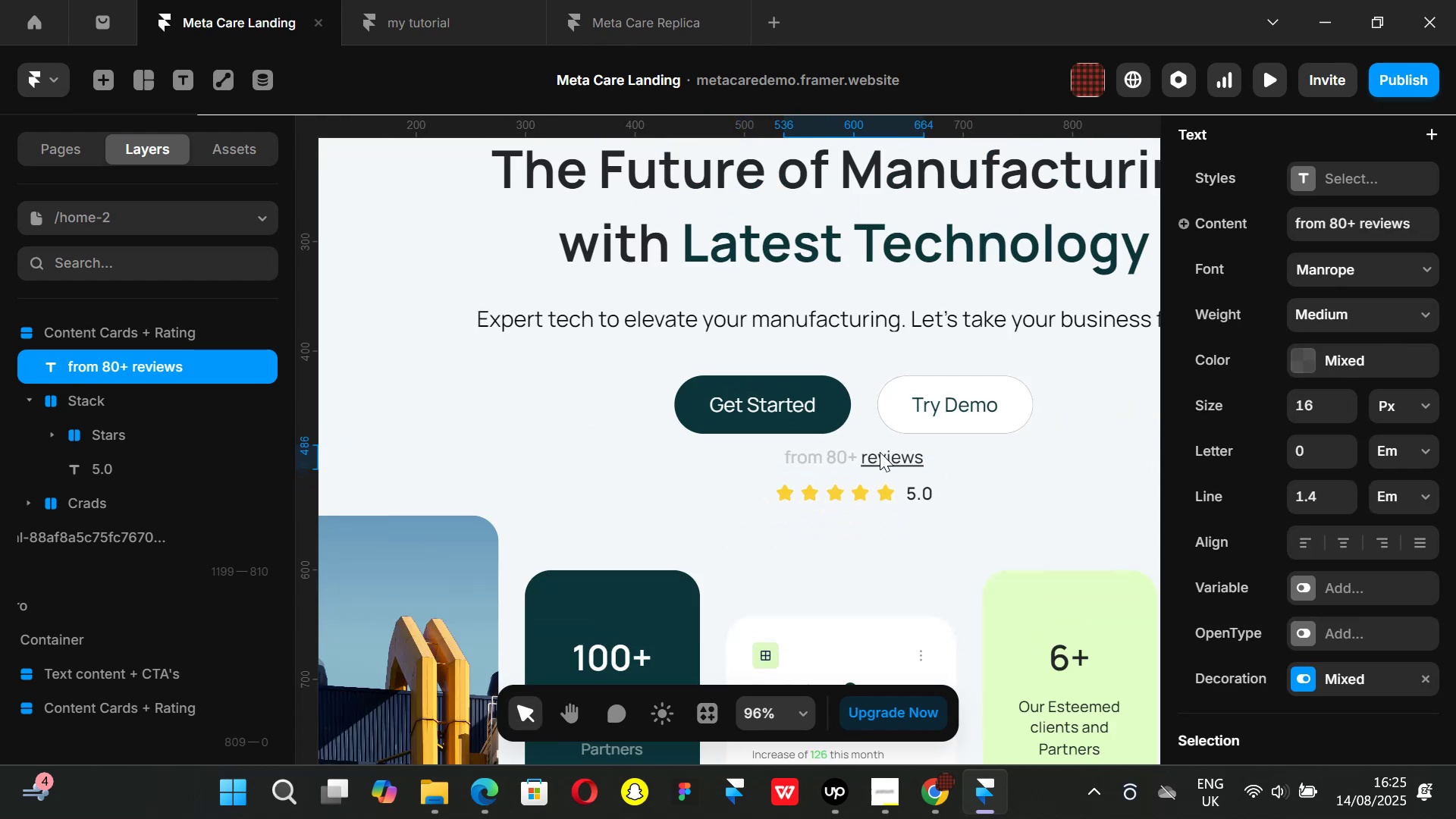 
key(Control+ControlLeft)
 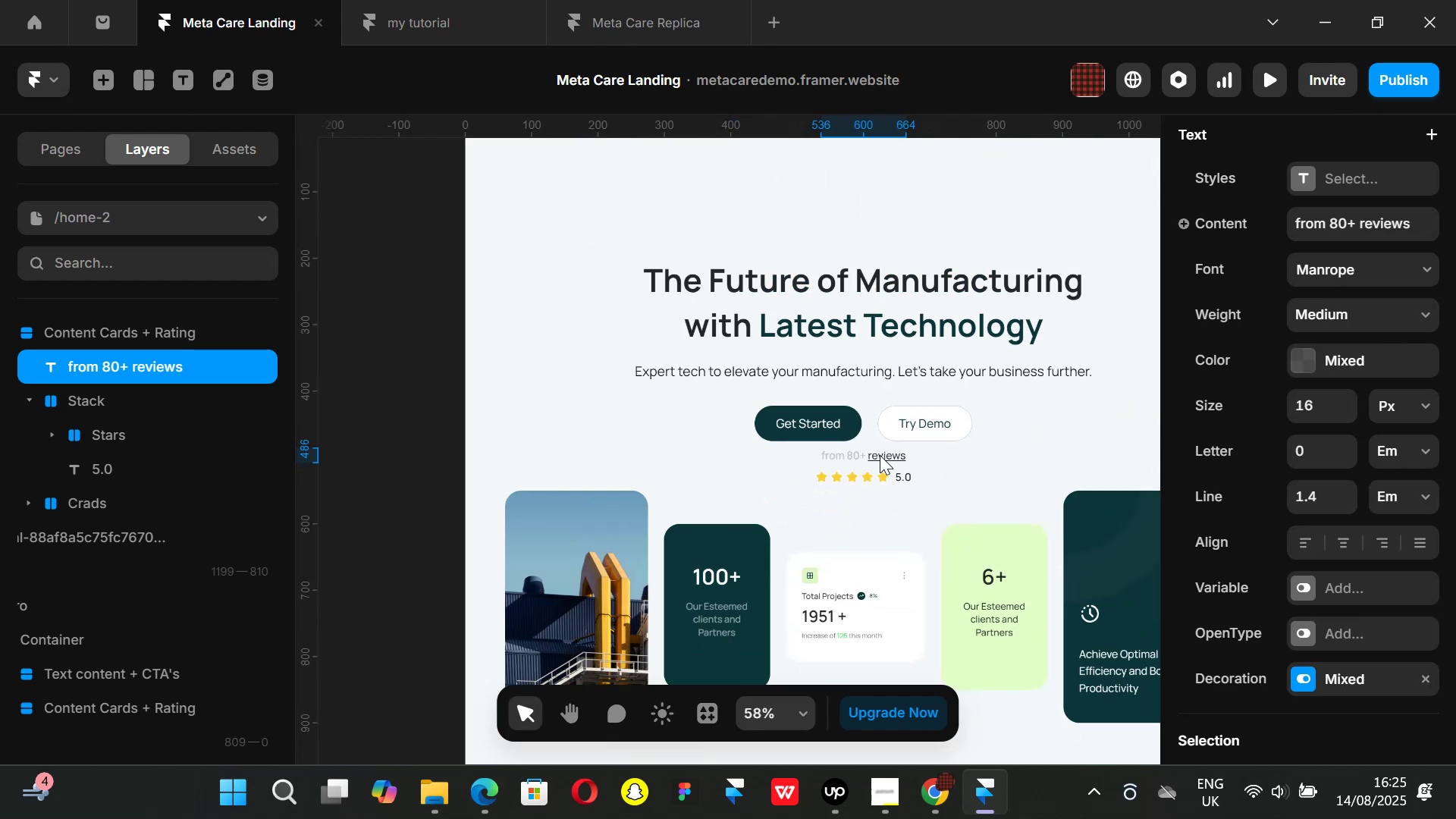 
key(Control+ControlLeft)
 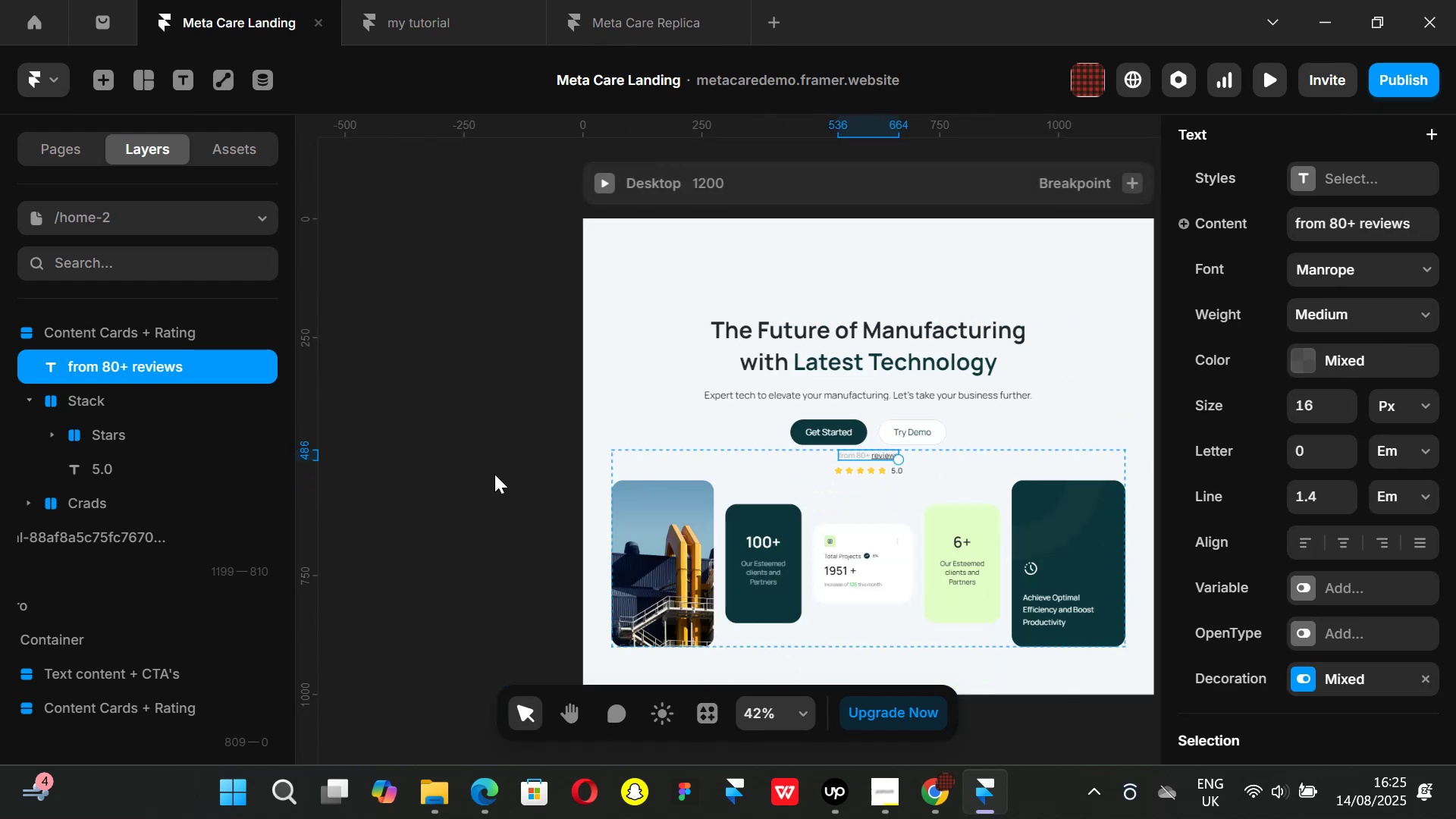 
left_click([494, 474])
 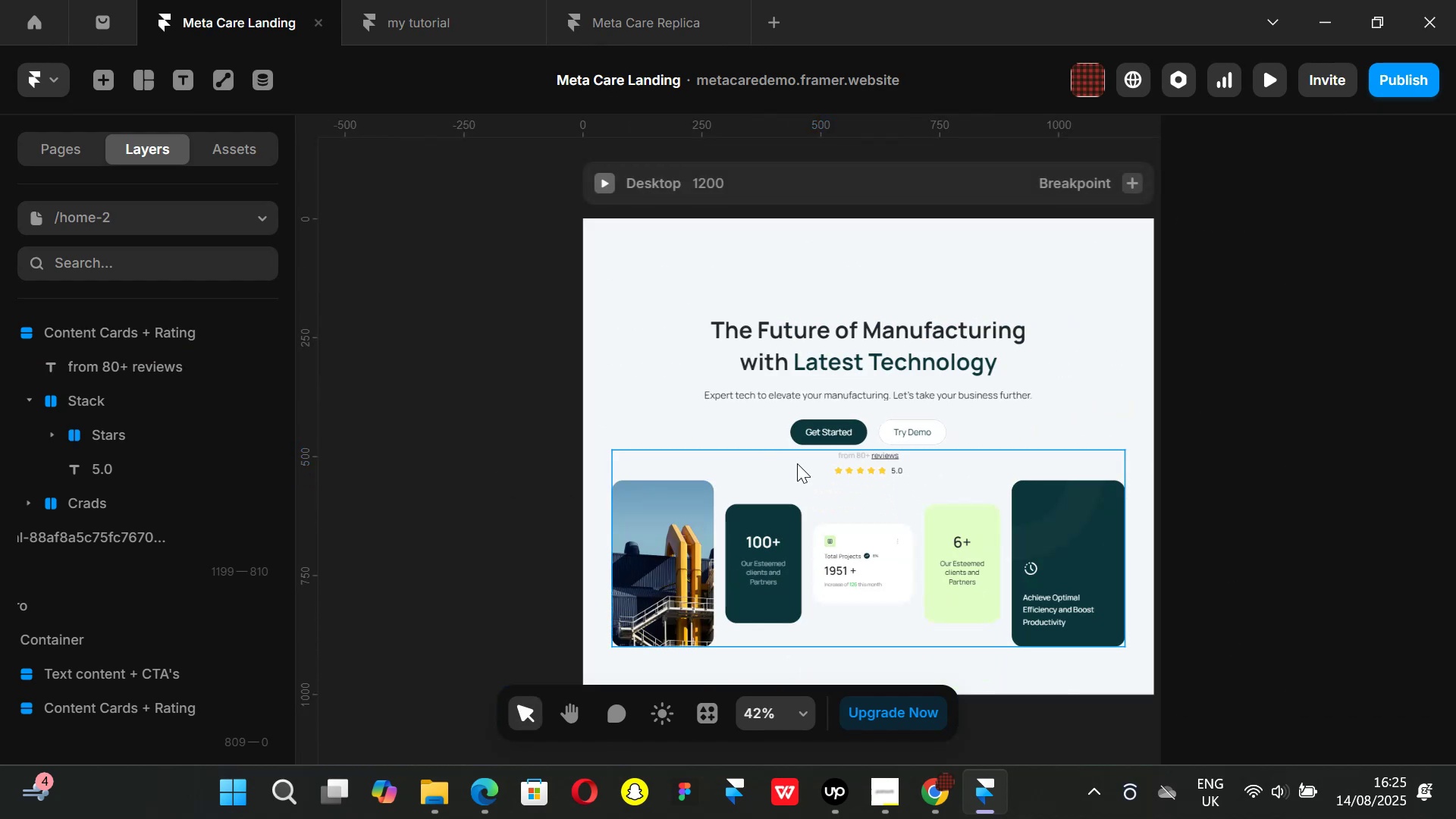 
hold_key(key=ControlLeft, duration=0.55)
scroll: coordinate [918, 457], scroll_direction: up, amount: 2.0
 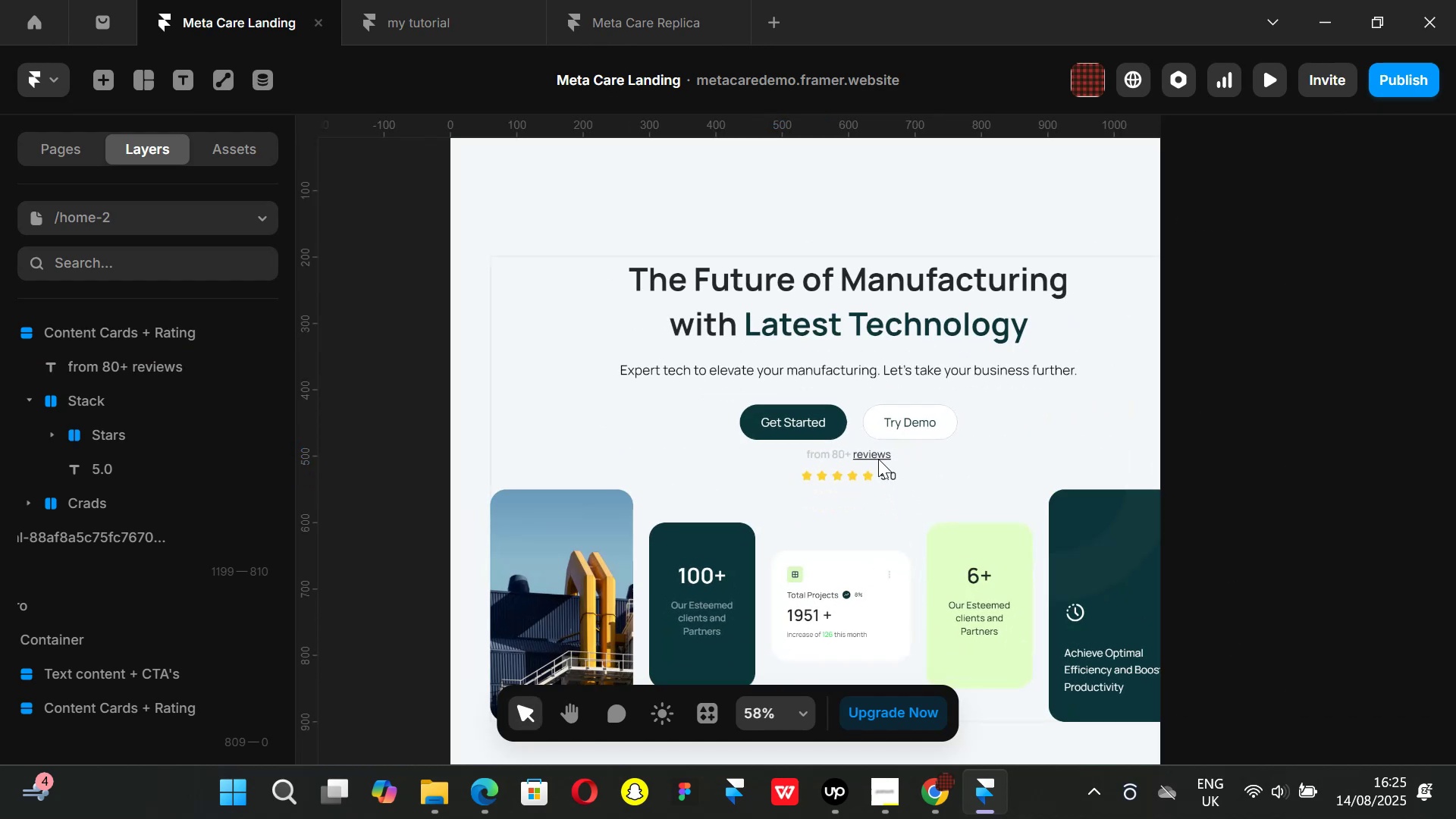 
key(Control+ControlLeft)
 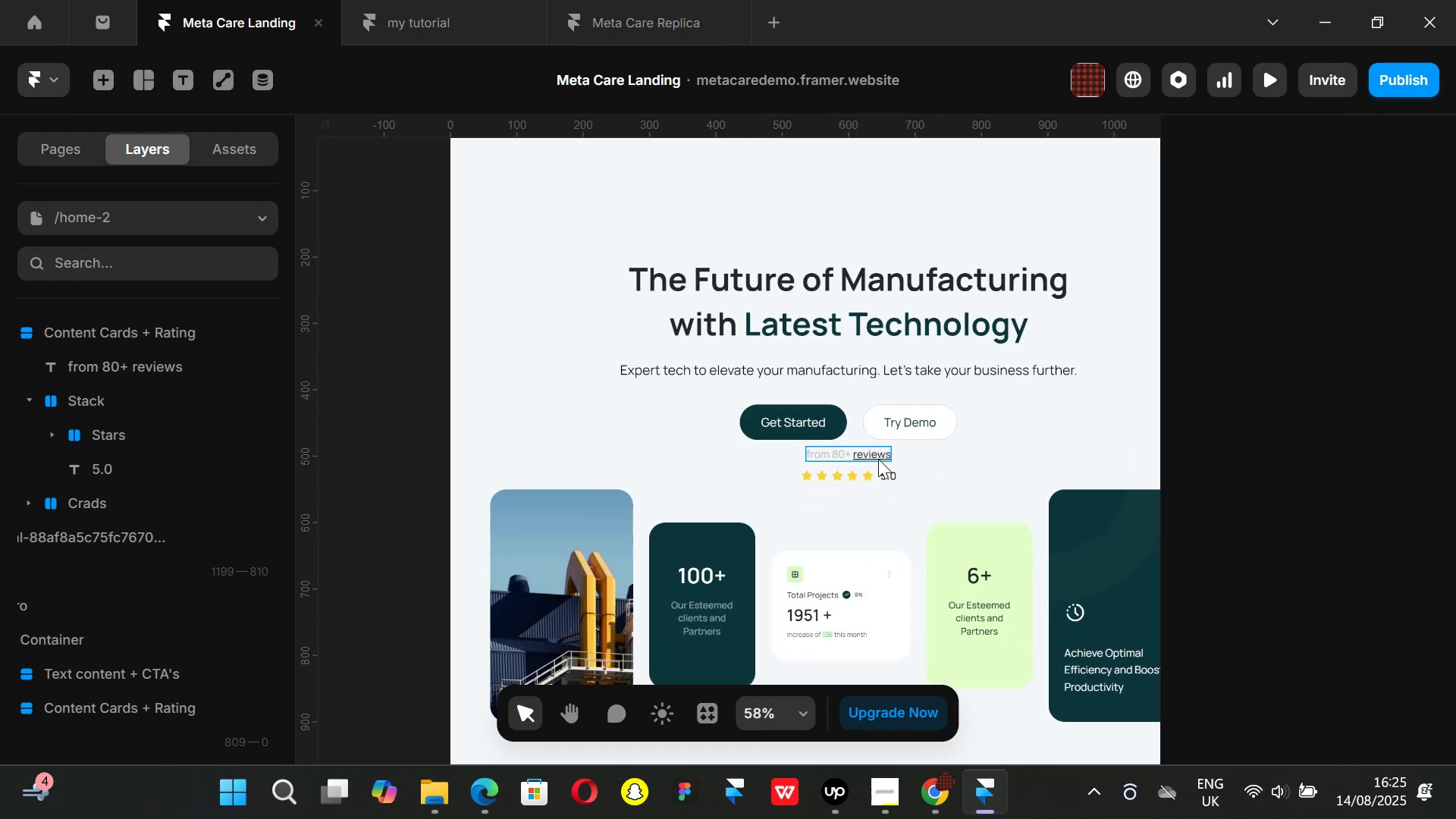 
scroll: coordinate [878, 459], scroll_direction: up, amount: 2.0
 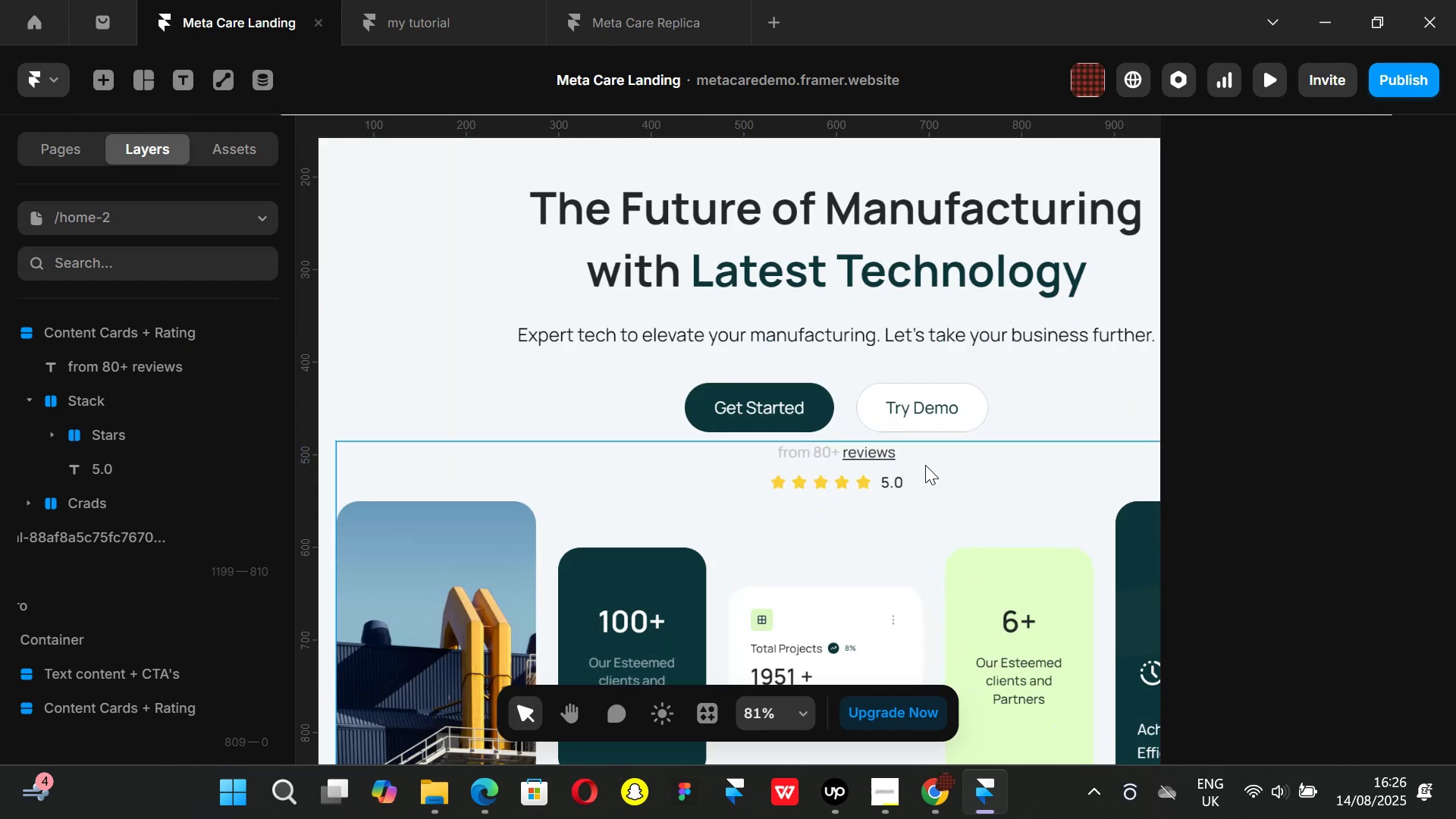 
left_click([925, 465])
 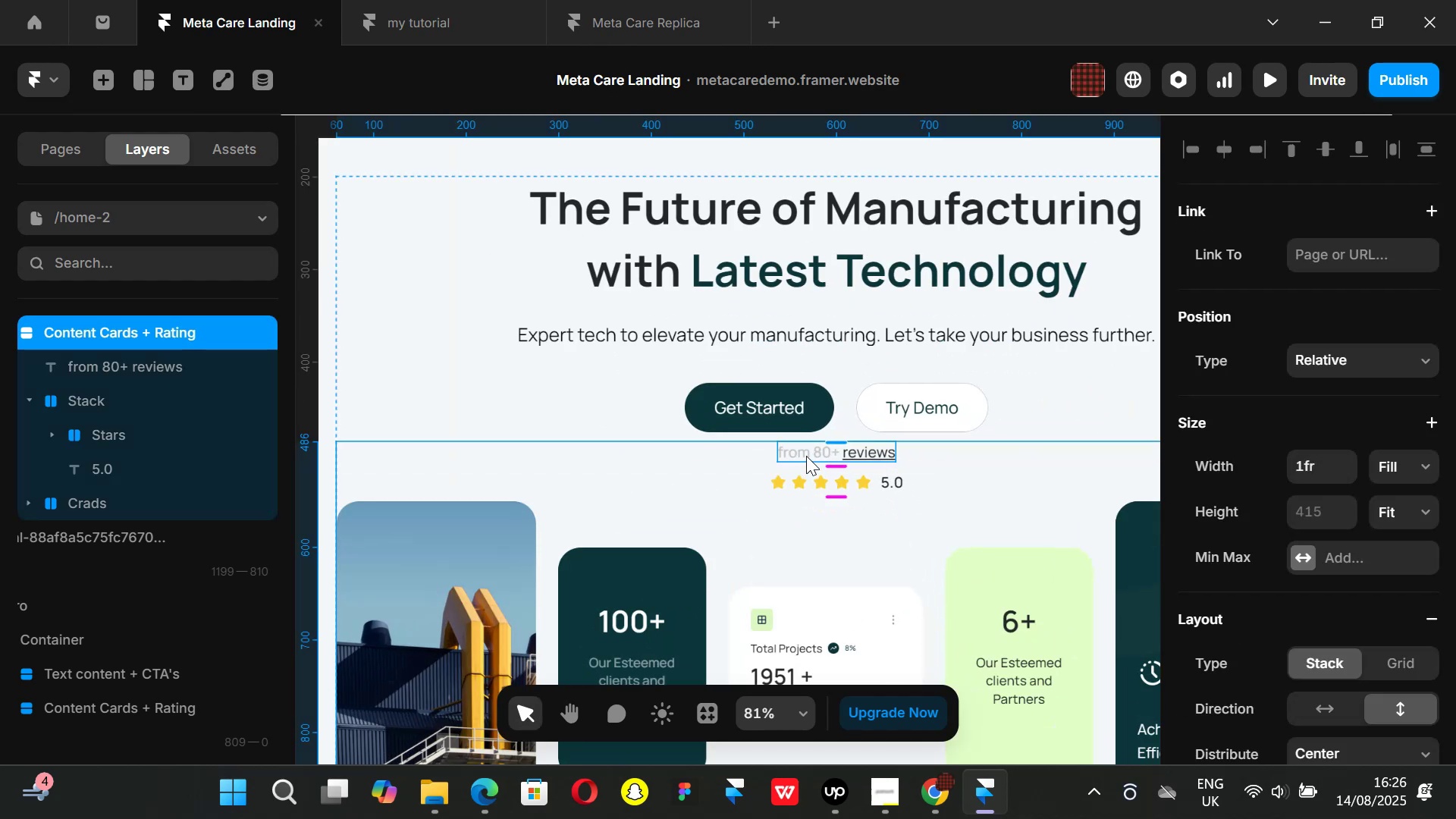 
left_click([806, 456])
 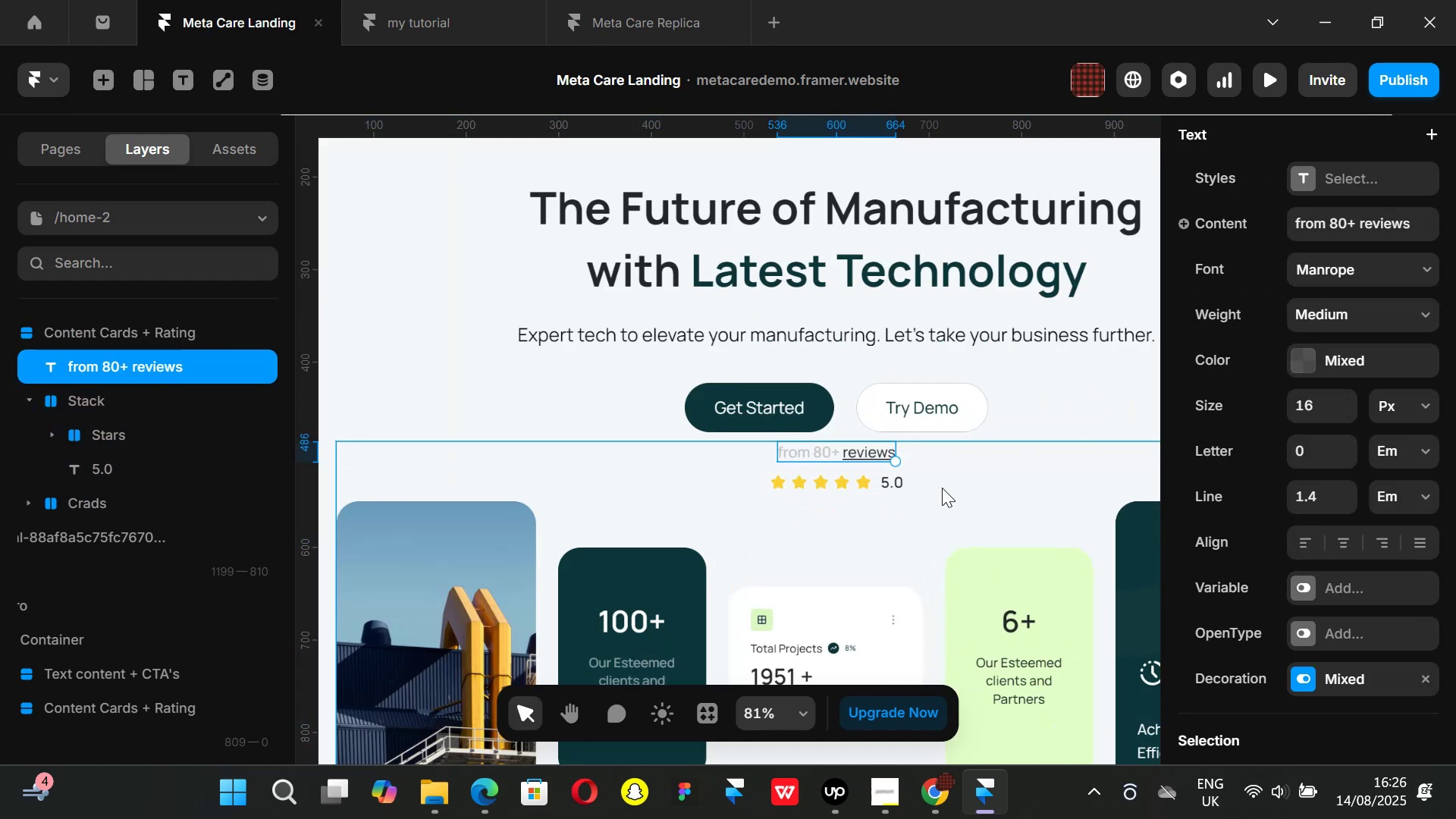 
left_click([942, 488])
 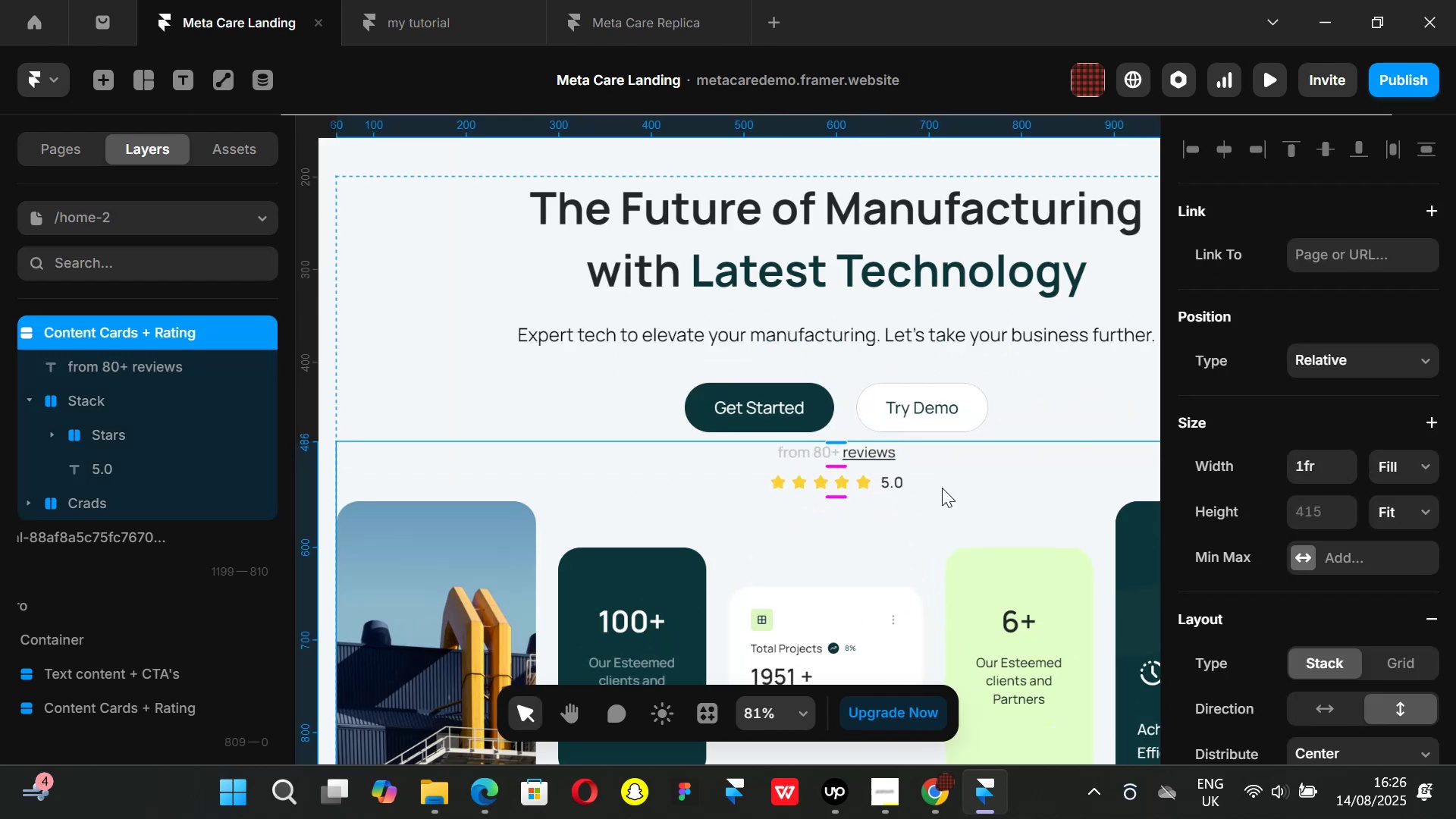 
key(Control+ControlLeft)
 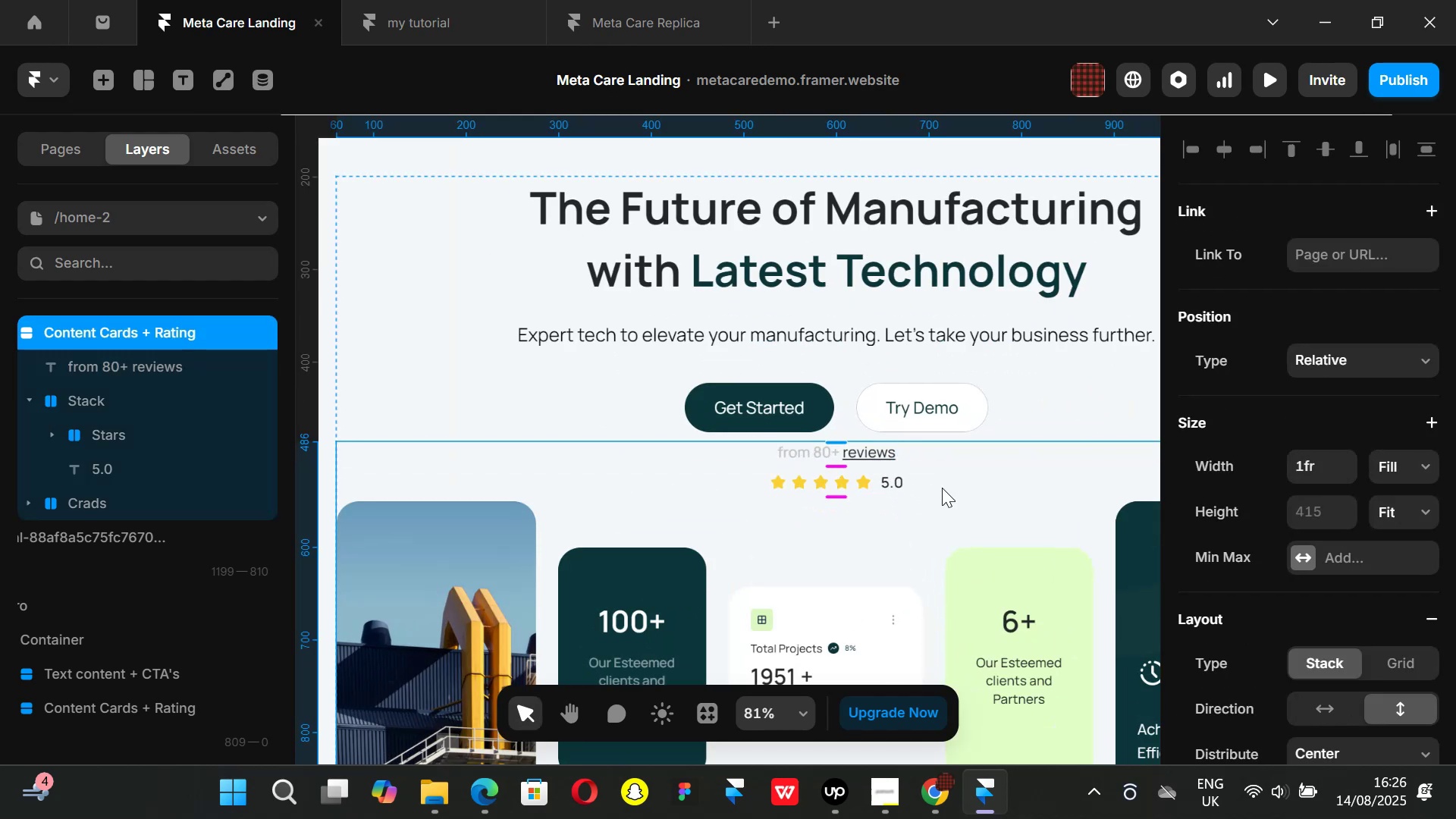 
scroll: coordinate [942, 488], scroll_direction: down, amount: 3.0
 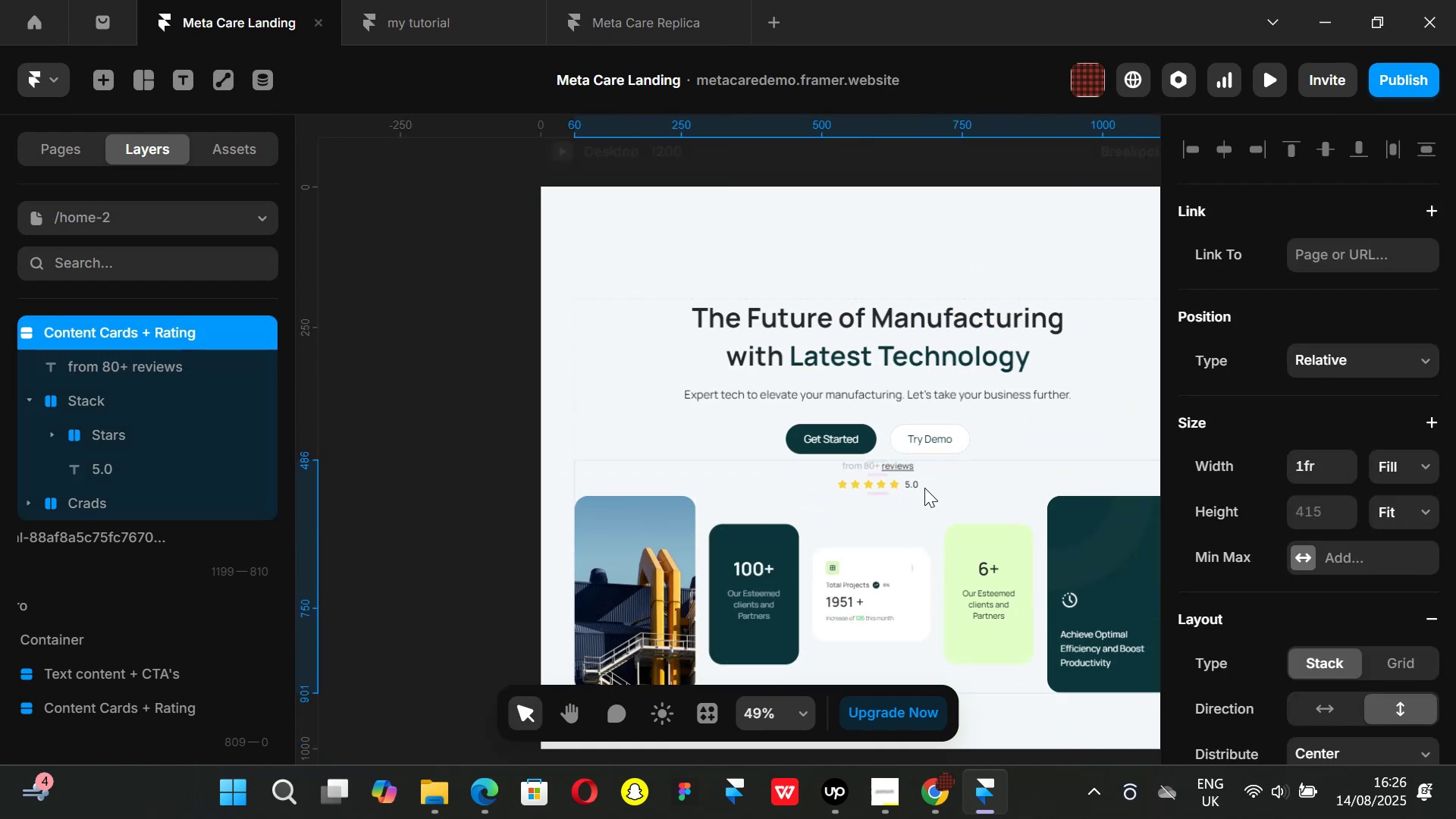 
hold_key(key=ControlLeft, duration=0.79)
scroll: coordinate [906, 482], scroll_direction: up, amount: 4.0
 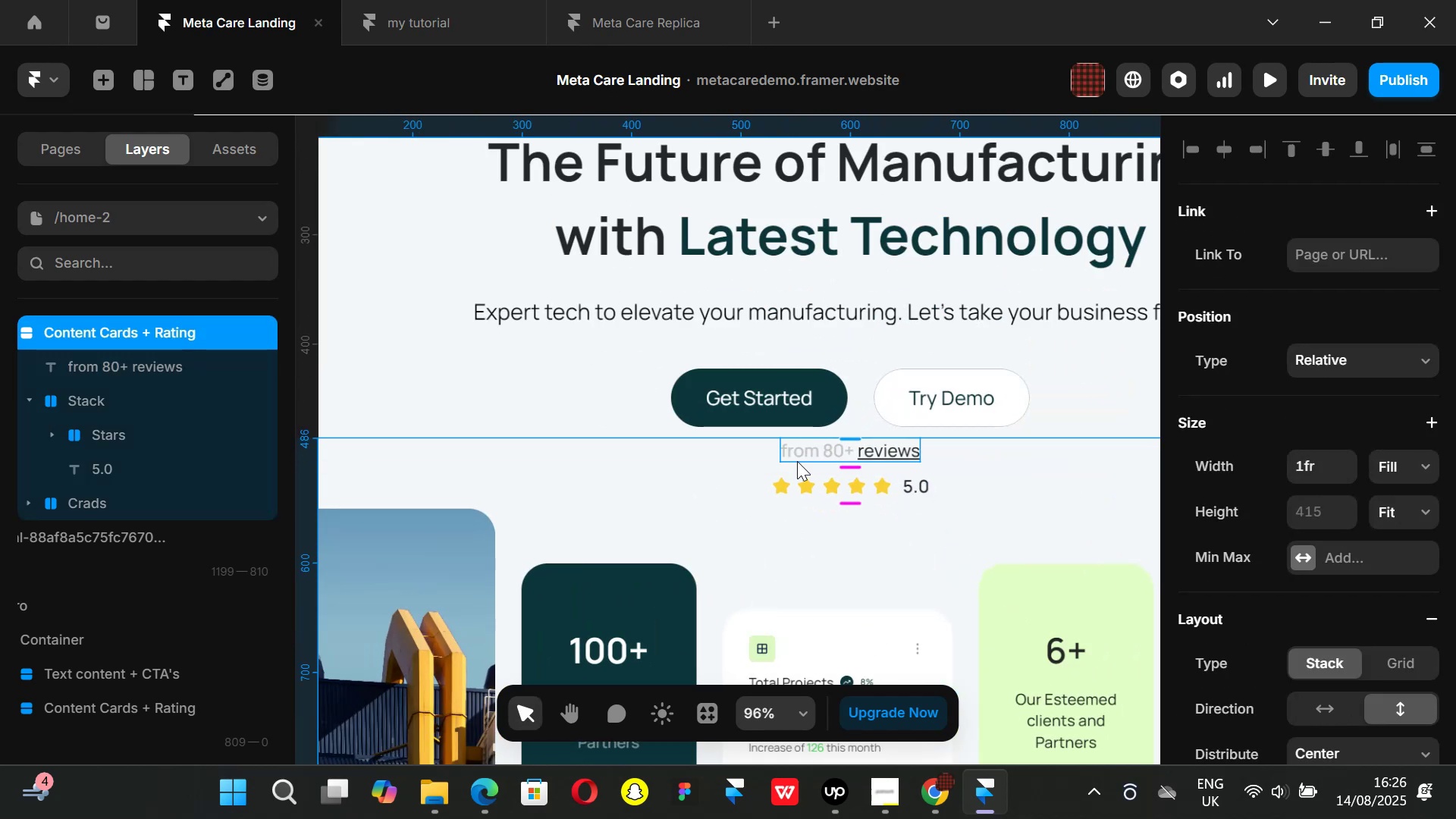 
hold_key(key=ControlLeft, duration=0.43)
scroll: coordinate [754, 469], scroll_direction: down, amount: 3.0
 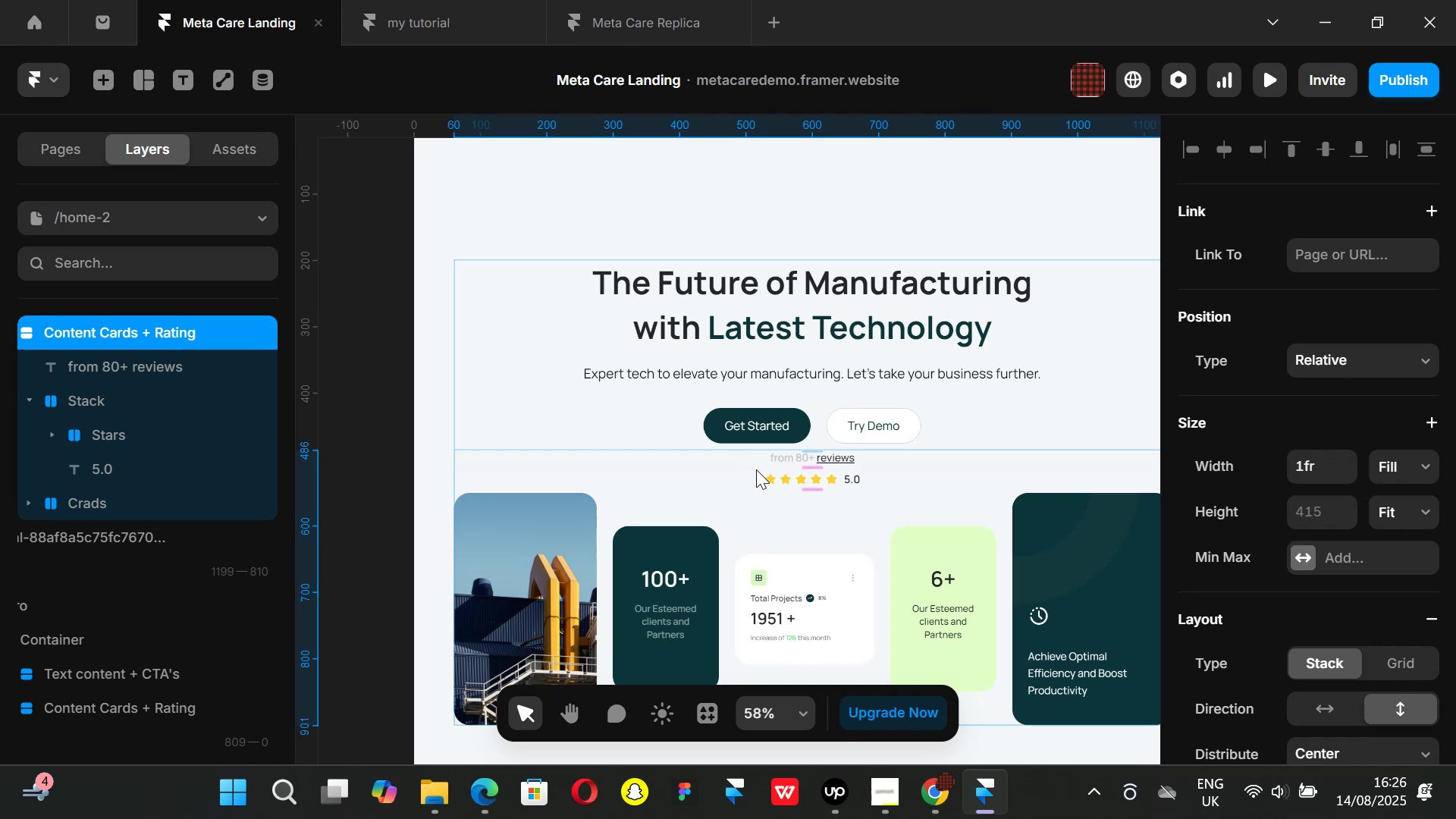 
hold_key(key=ControlLeft, duration=0.77)
scroll: coordinate [813, 458], scroll_direction: up, amount: 5.0
 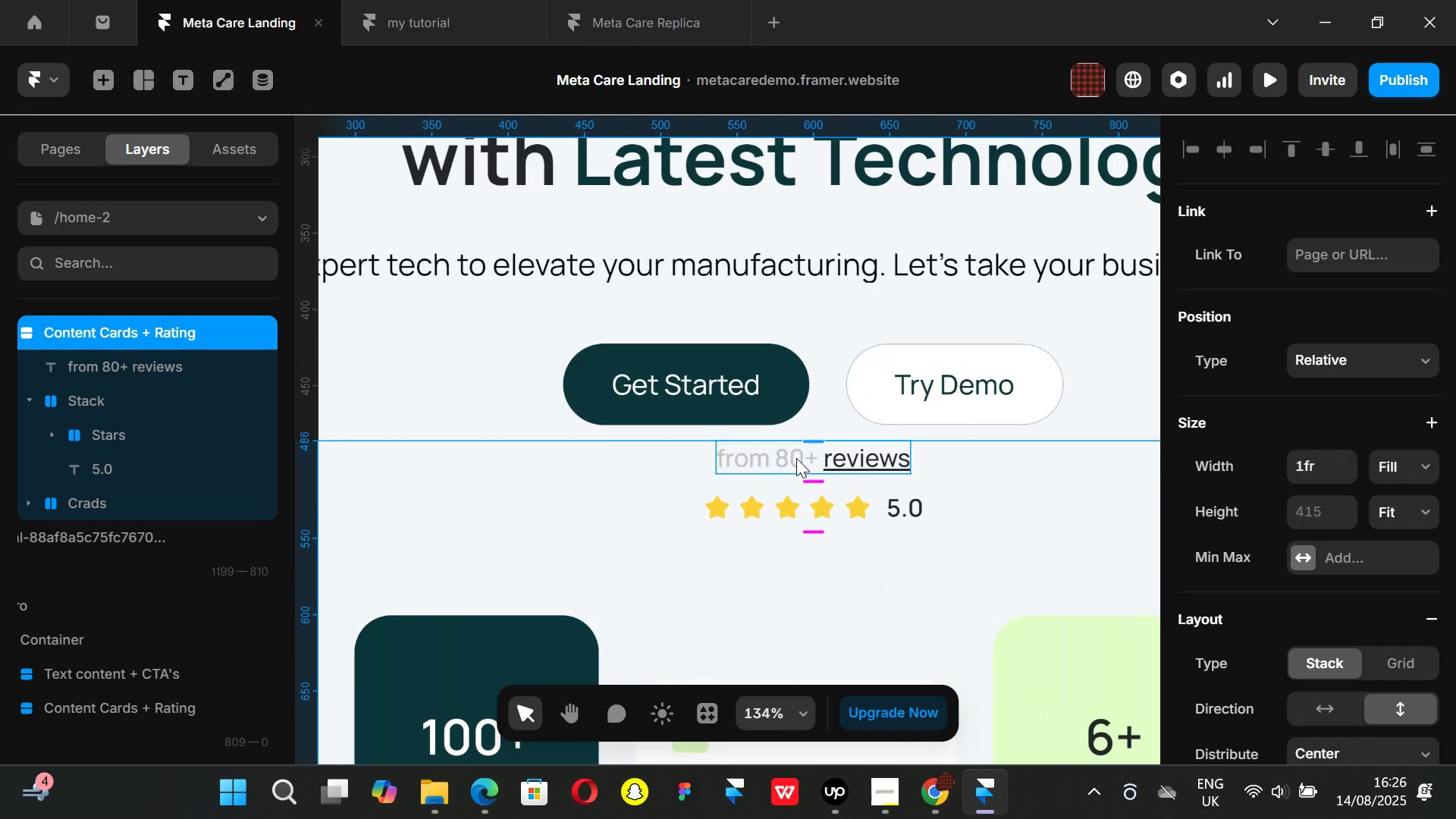 
left_click([796, 458])
 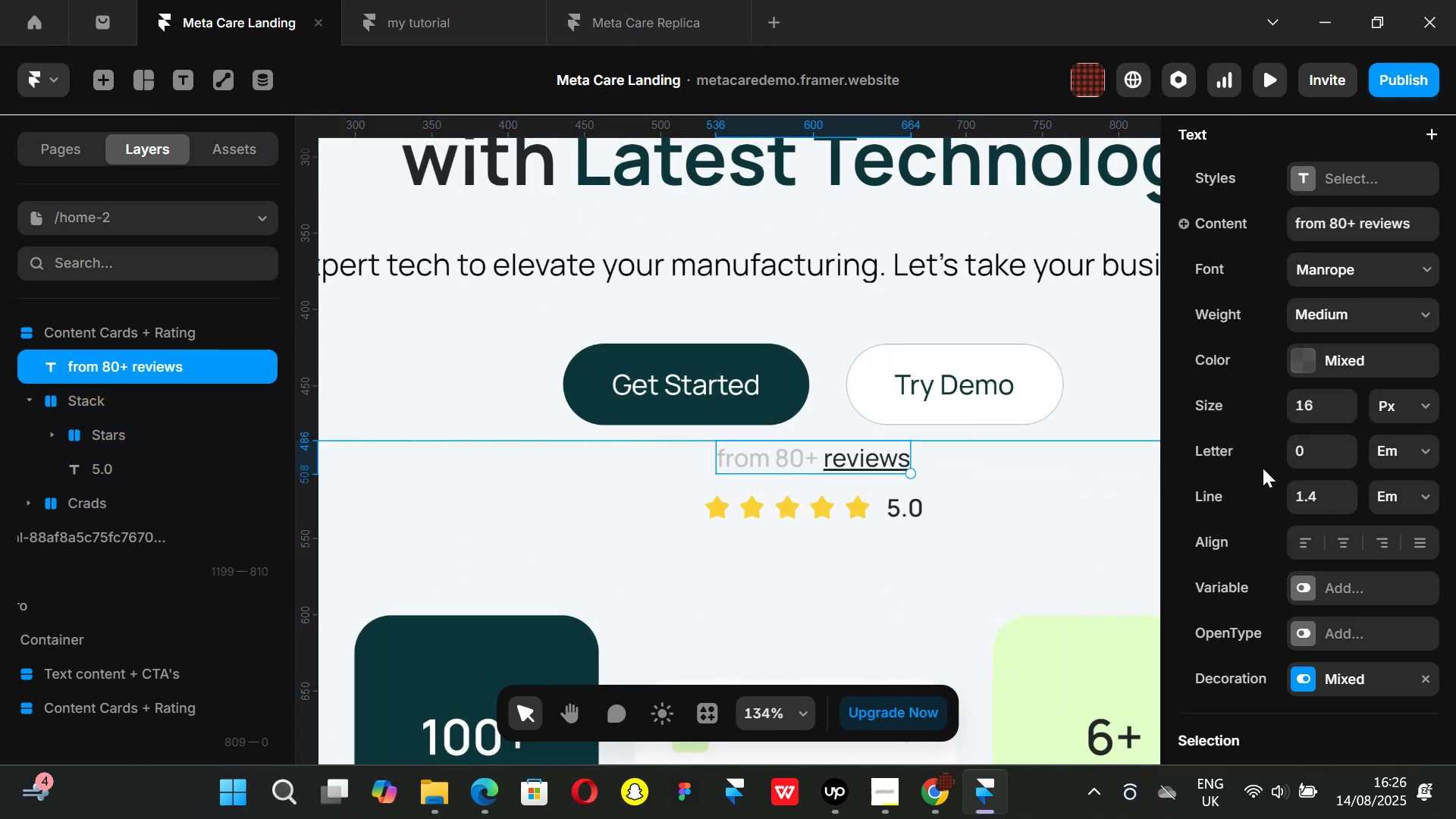 
scroll: coordinate [1313, 460], scroll_direction: up, amount: 1.0
 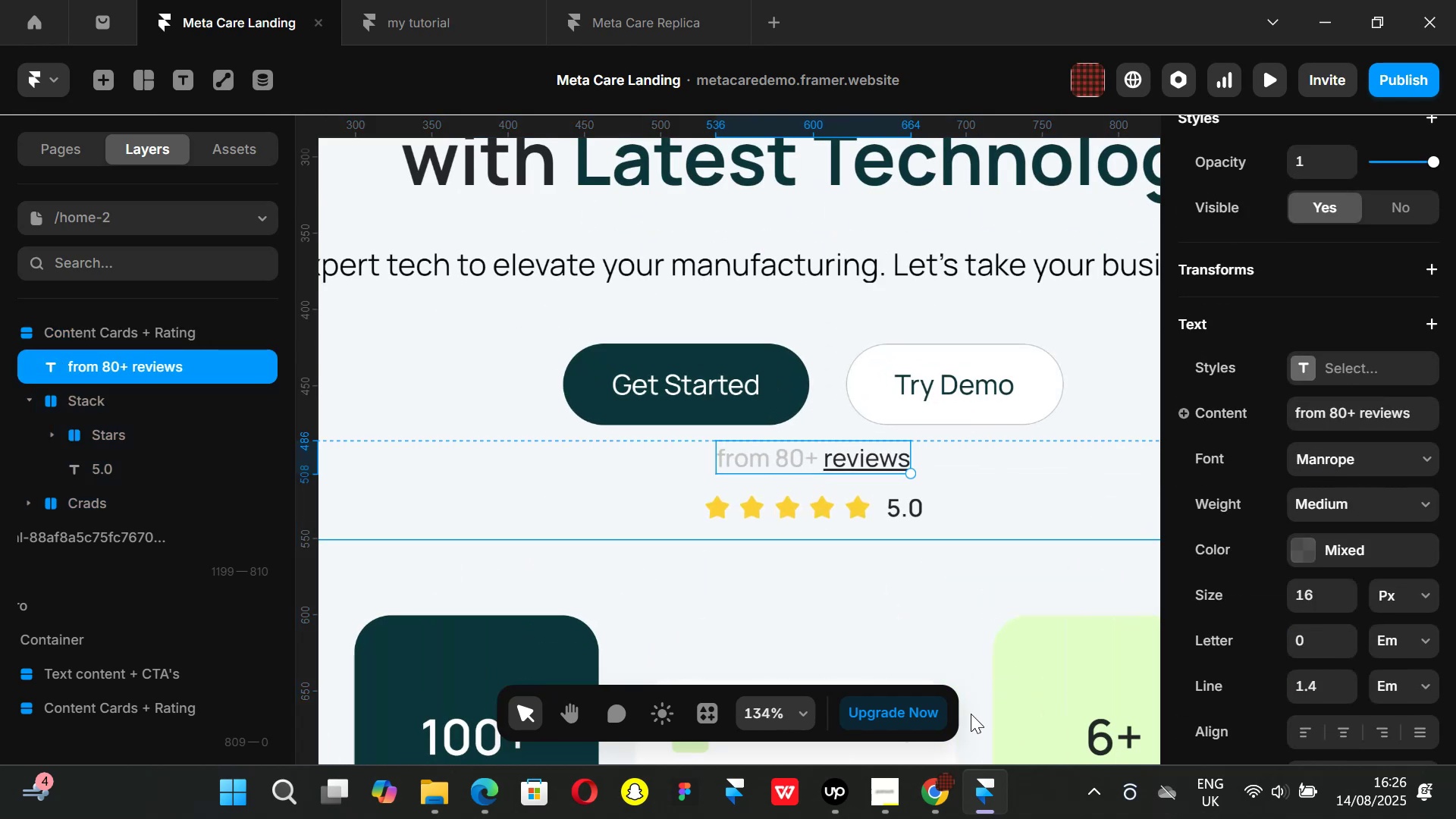 
left_click([943, 782])
 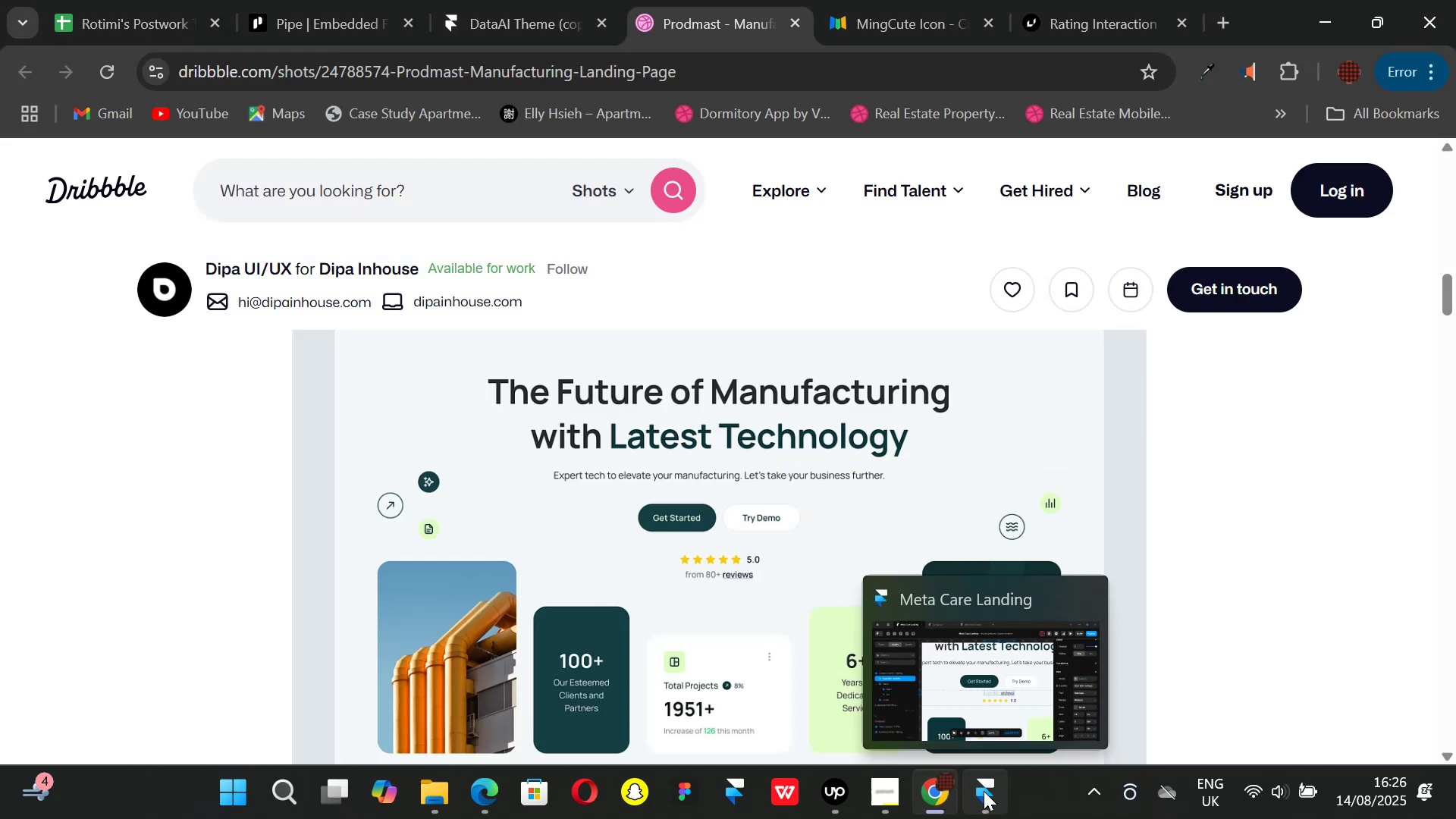 
left_click([984, 791])
 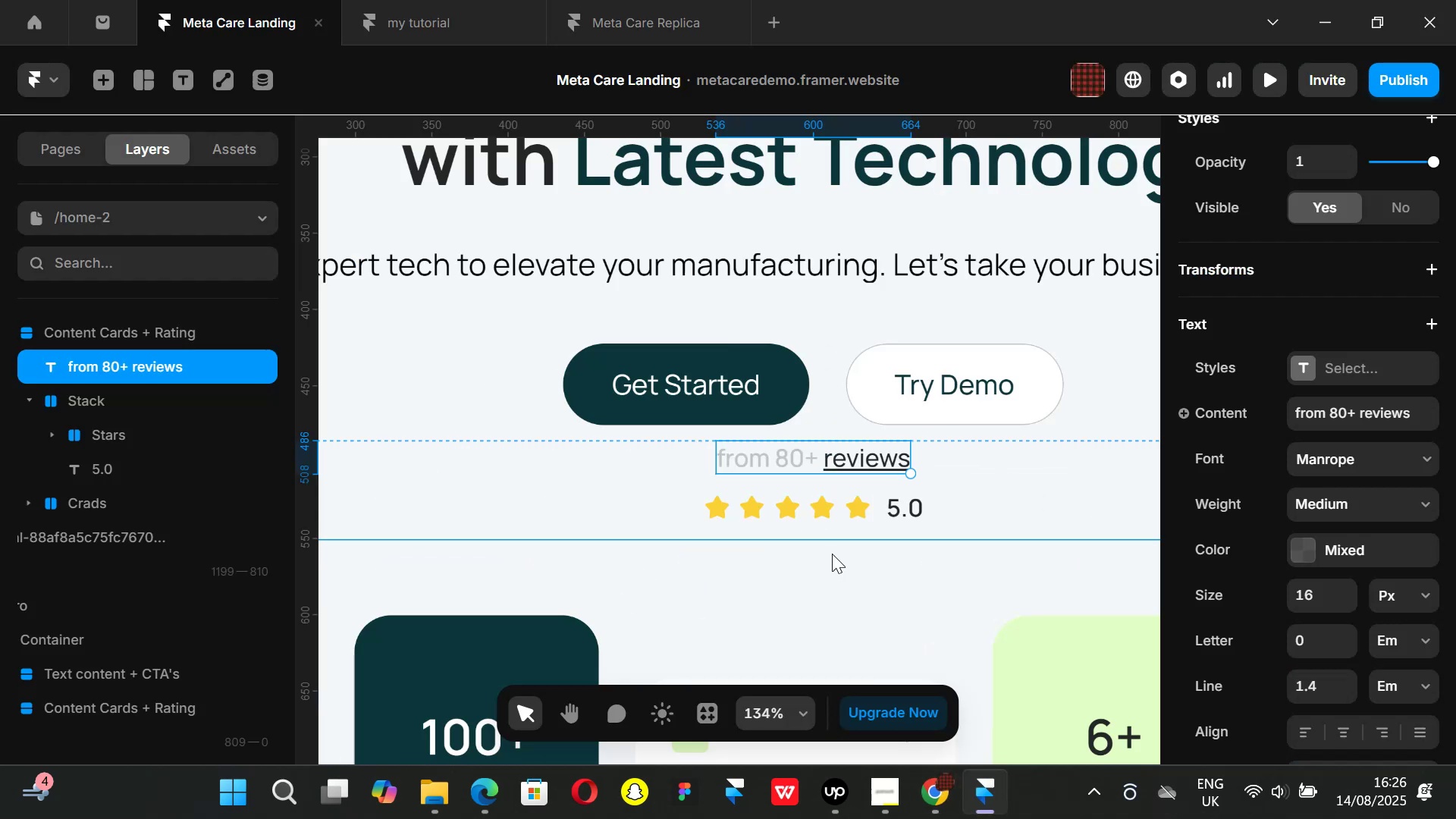 
hold_key(key=ControlLeft, duration=1.16)
scroll: coordinate [832, 531], scroll_direction: down, amount: 2.0
 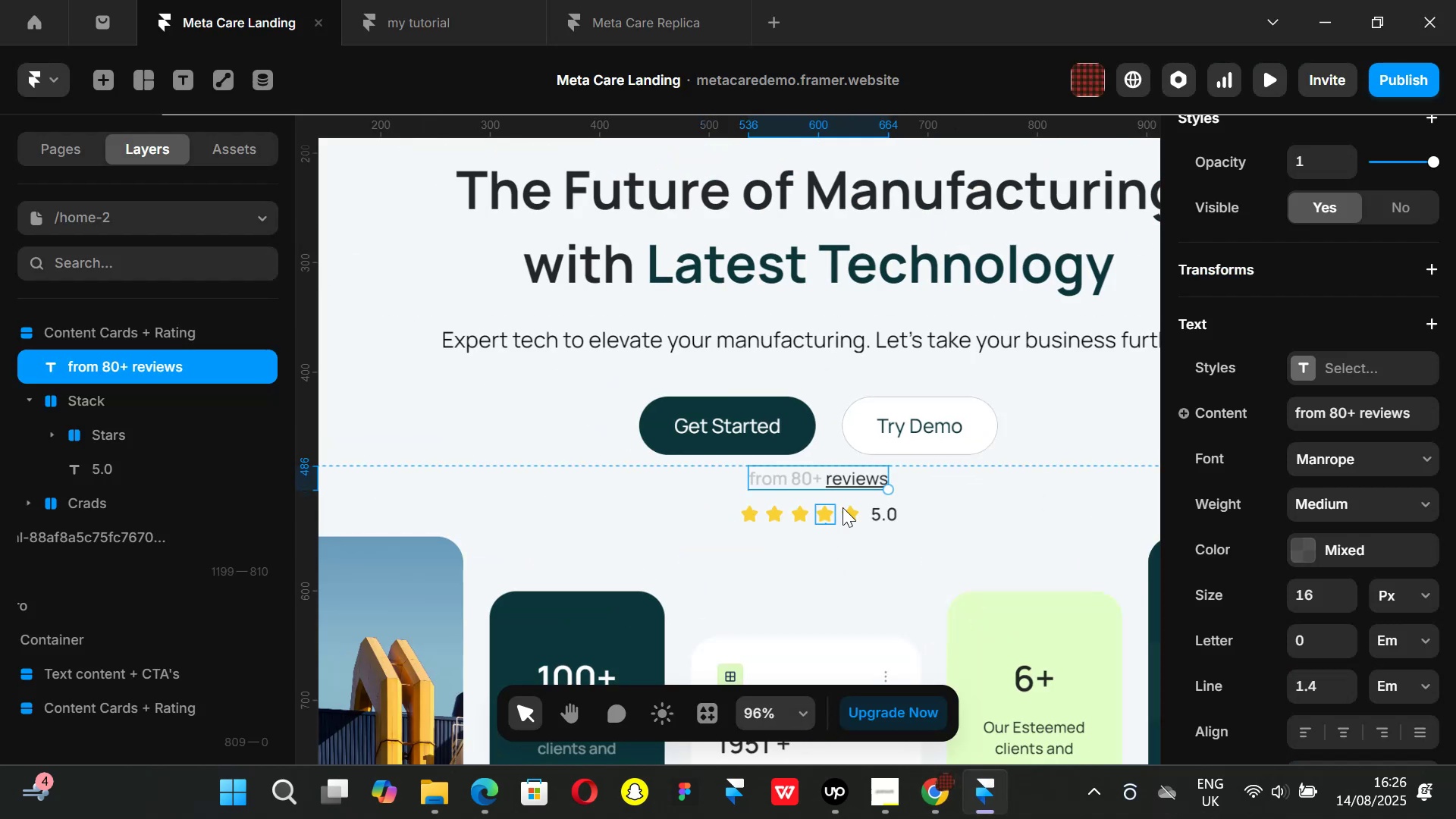 
scroll: coordinate [849, 500], scroll_direction: up, amount: 3.0
 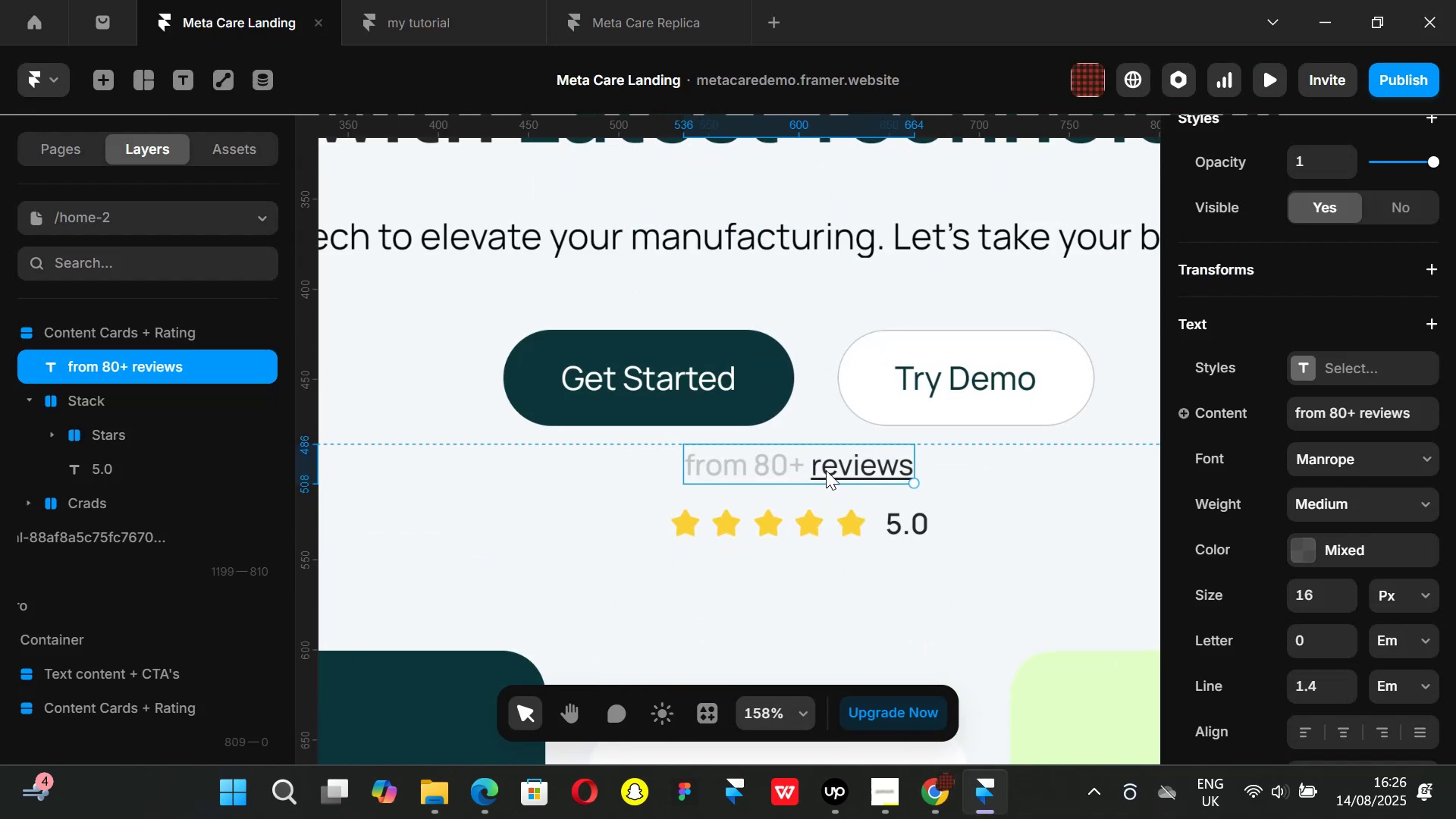 
hold_key(key=ControlLeft, duration=0.99)
scroll: coordinate [835, 499], scroll_direction: down, amount: 8.0
 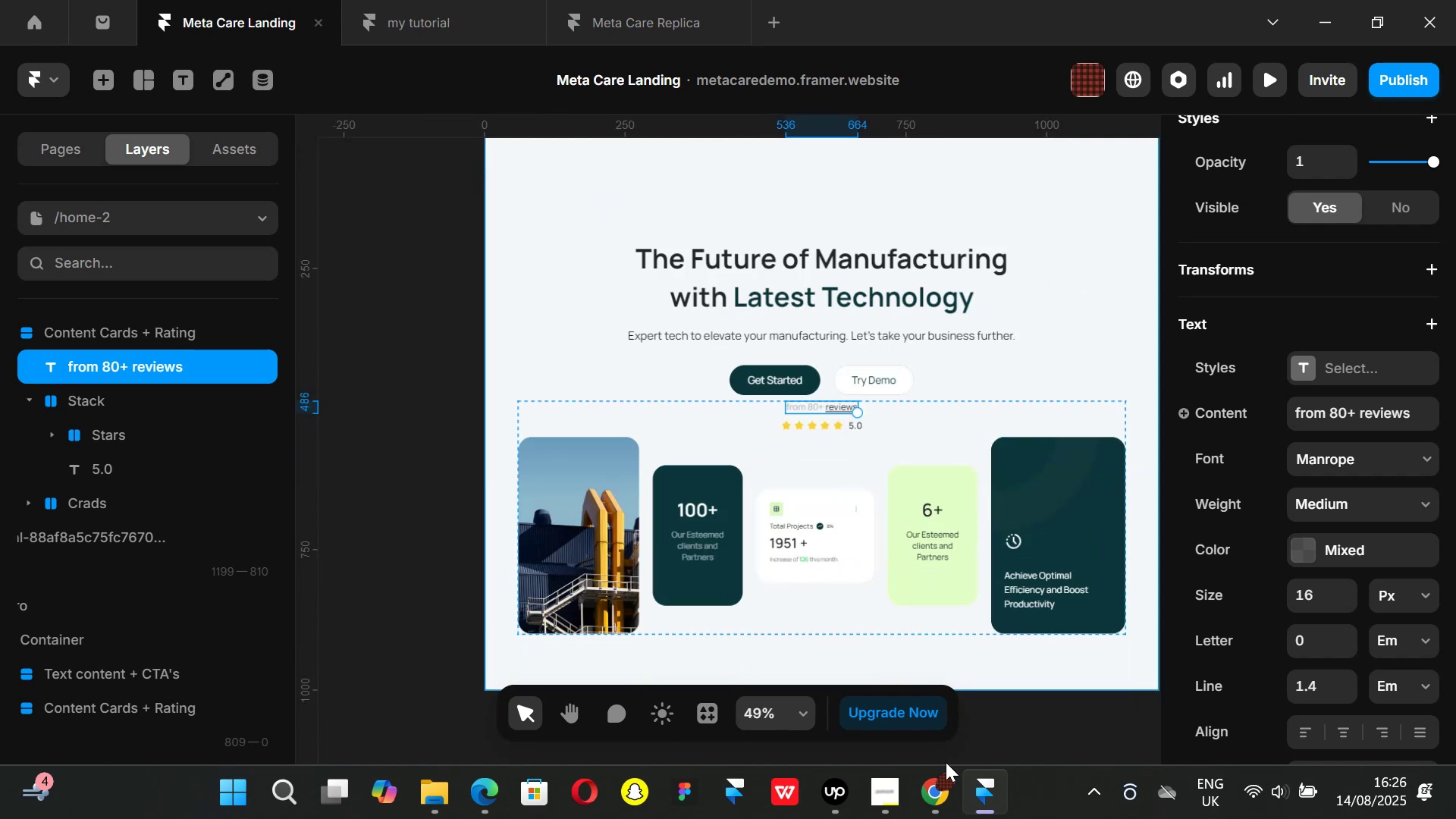 
left_click([946, 795])
 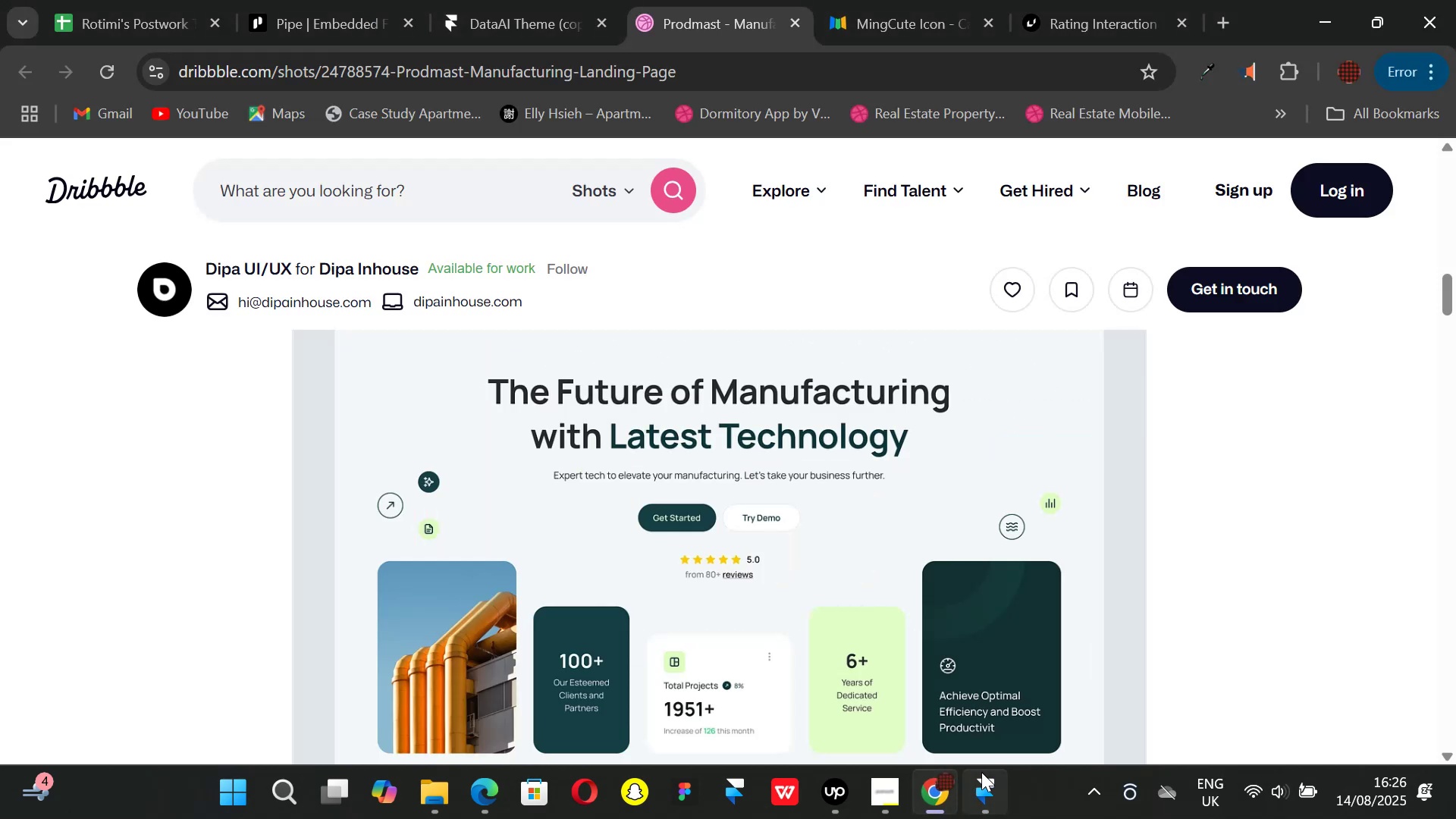 
scroll: coordinate [680, 562], scroll_direction: down, amount: 1.0
 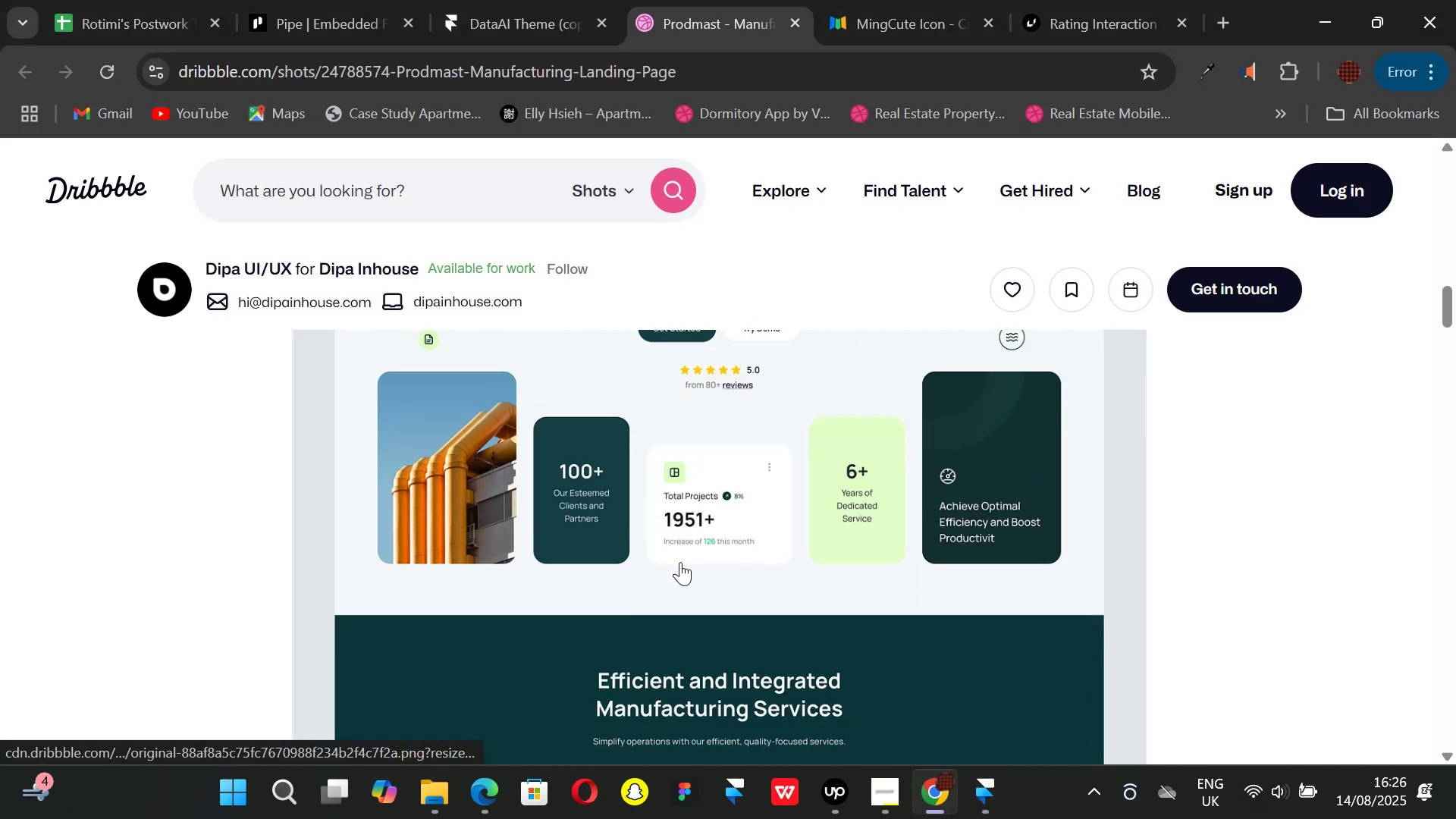 
scroll: coordinate [680, 562], scroll_direction: up, amount: 1.0
 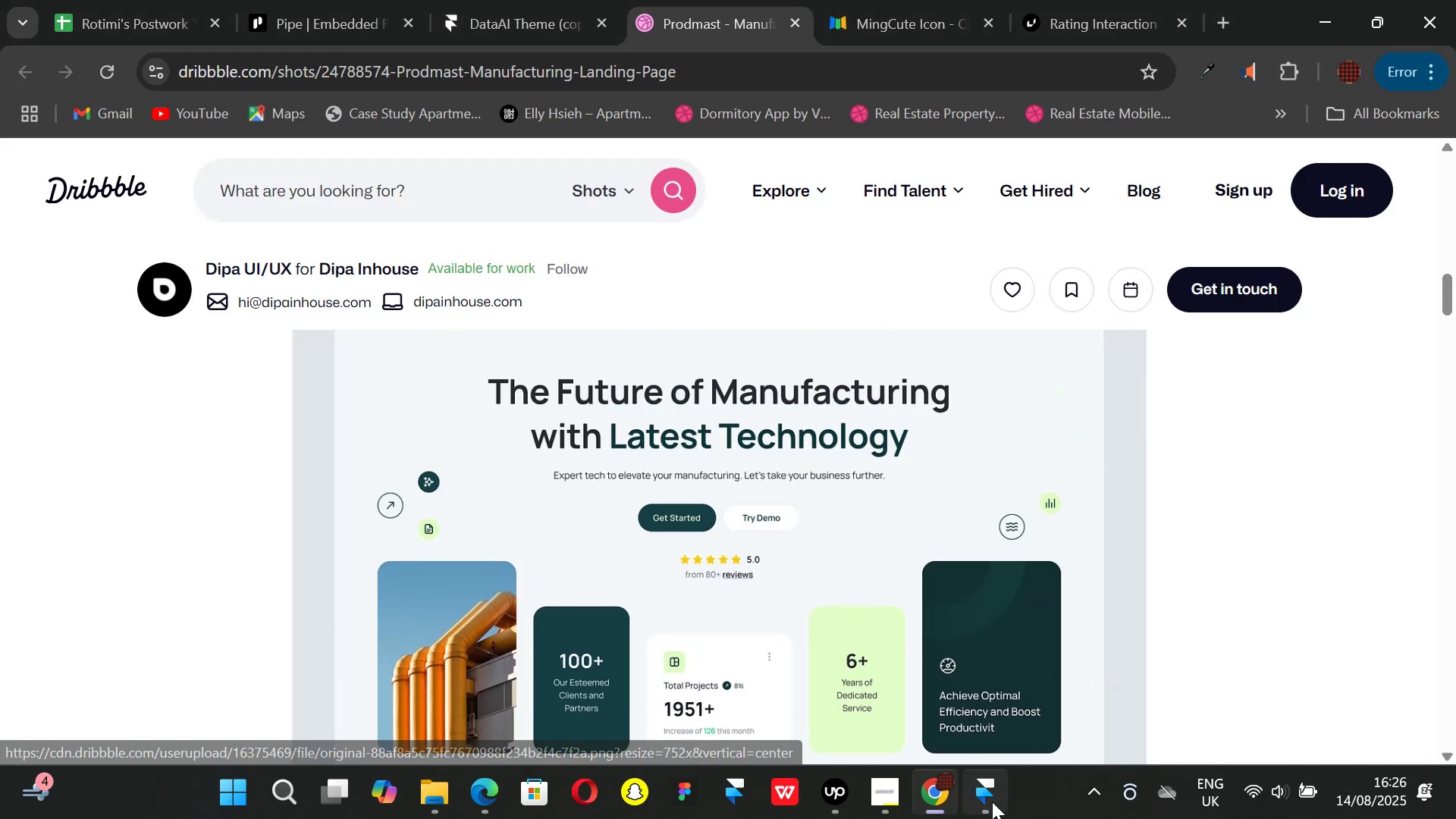 
left_click([991, 801])
 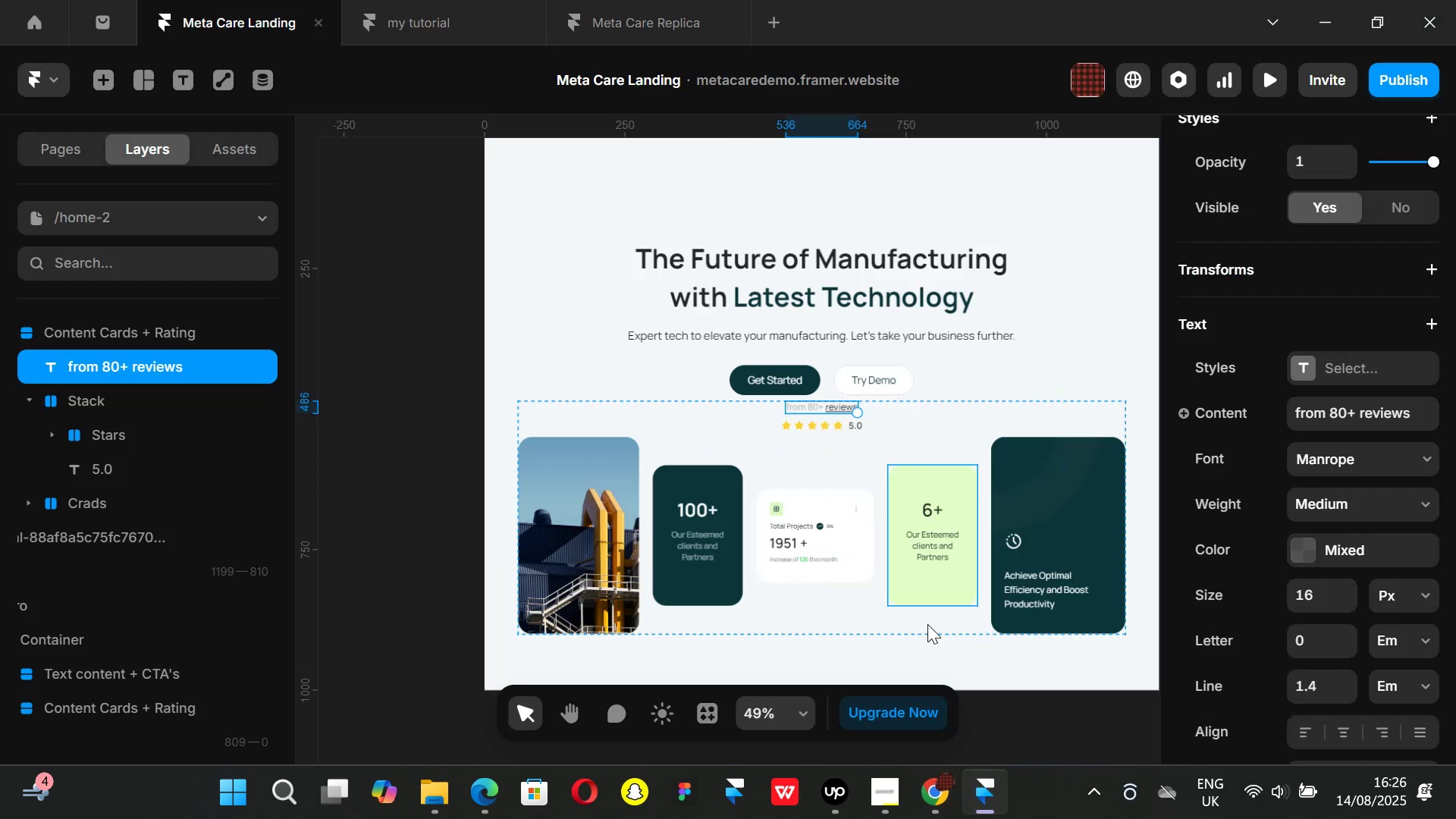 
left_click([942, 795])
 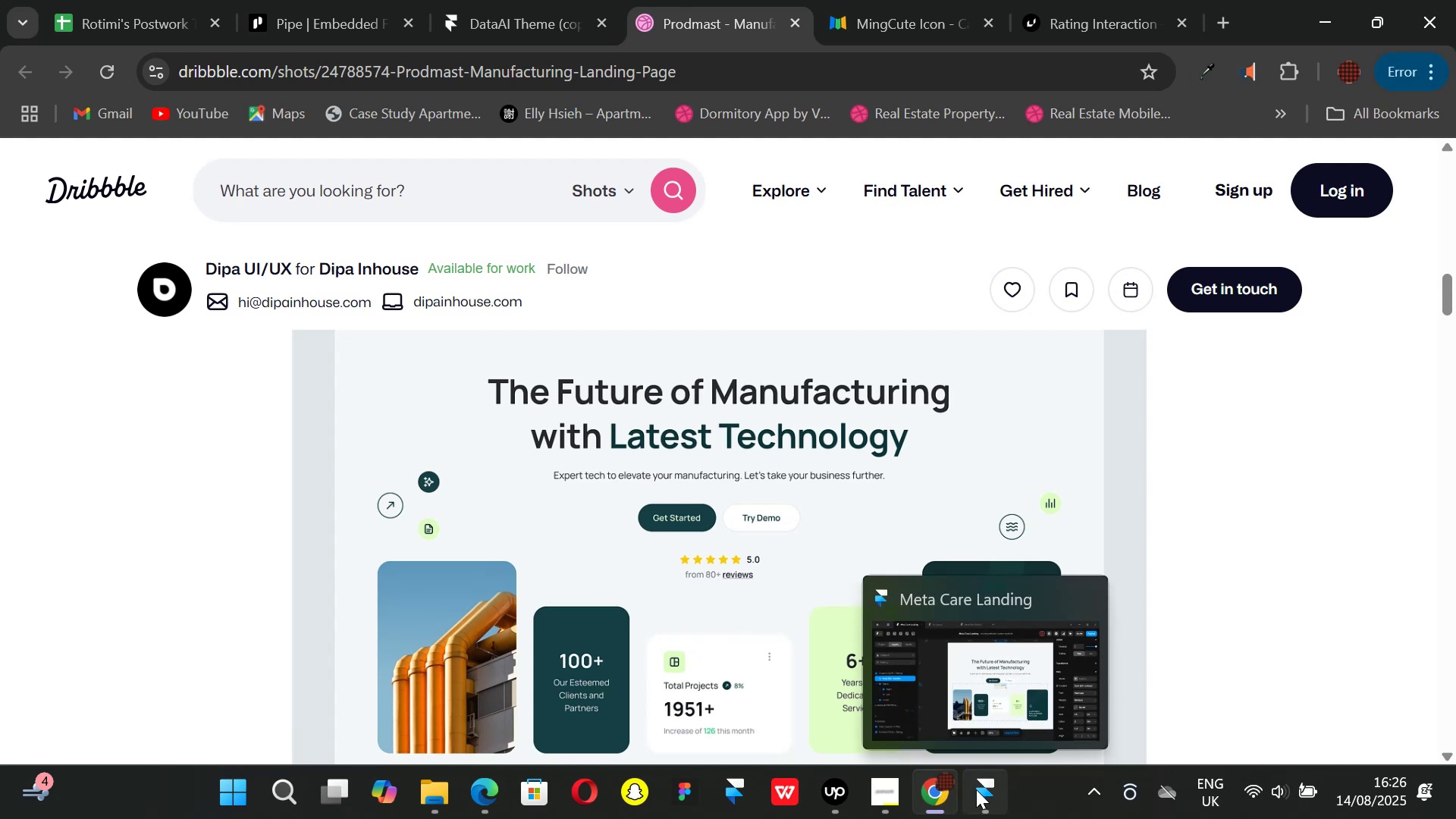 
left_click([976, 789])
 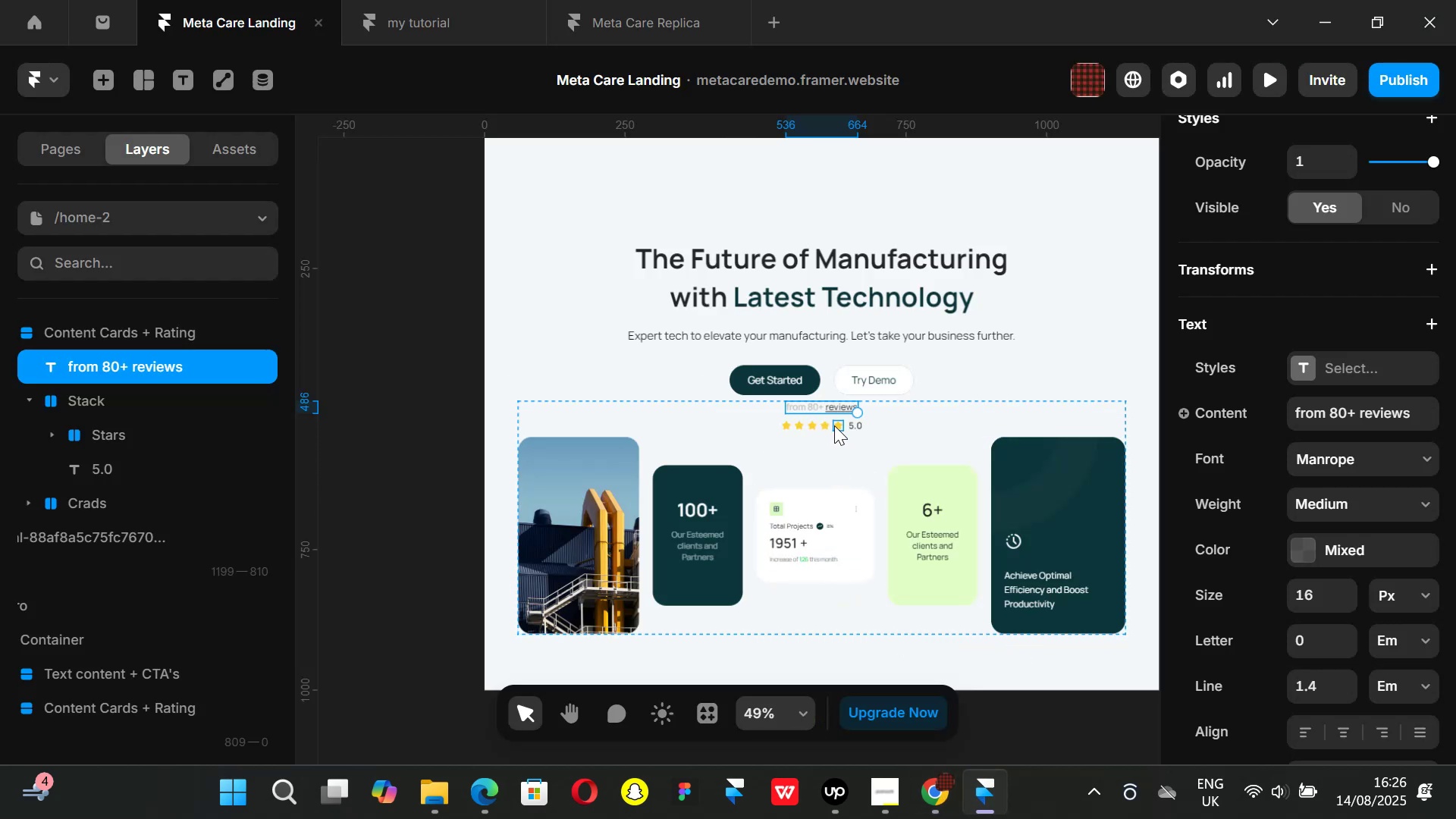 
hold_key(key=ControlLeft, duration=0.67)
scroll: coordinate [836, 425], scroll_direction: up, amount: 5.0
 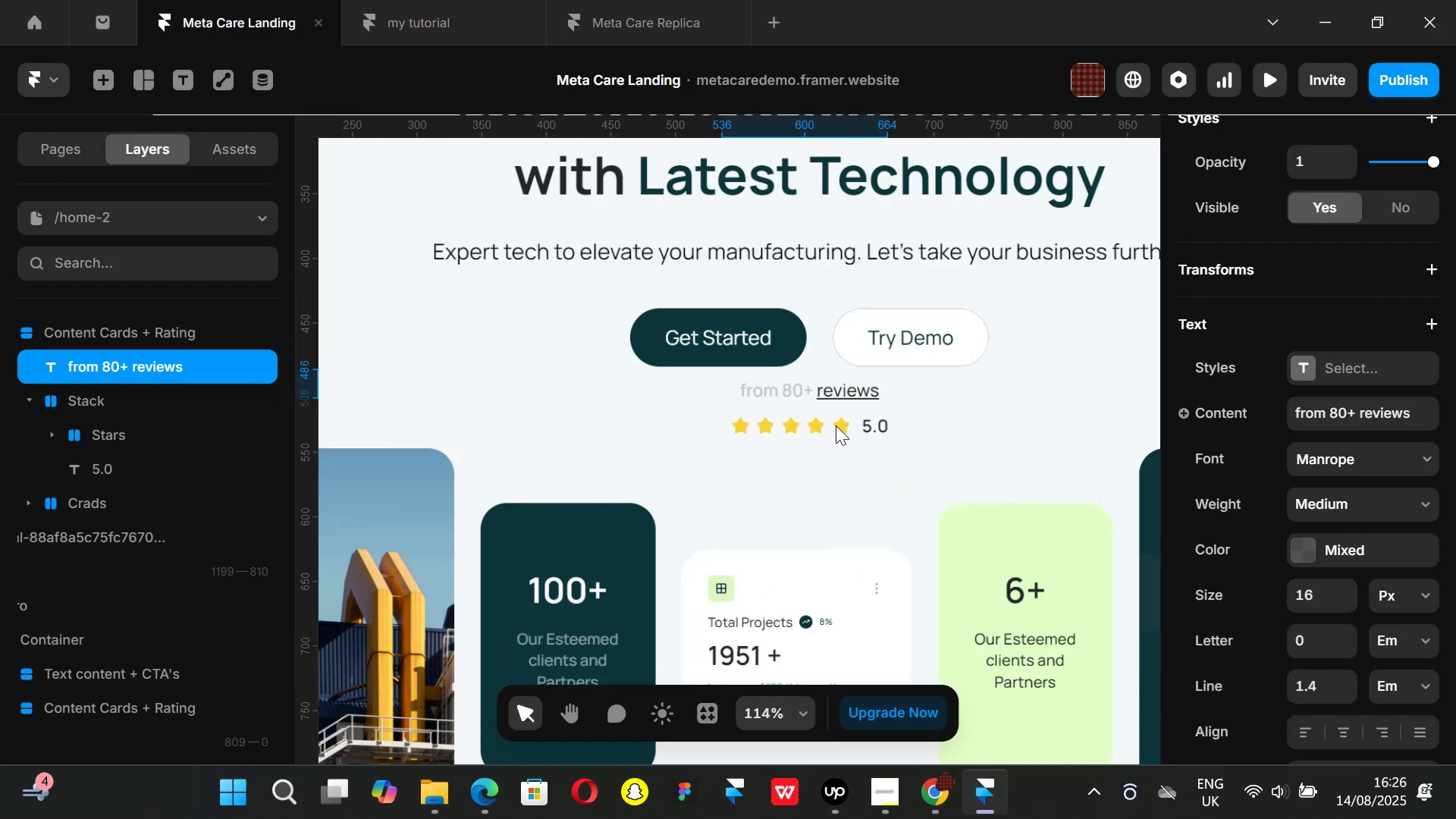 
hold_key(key=ShiftLeft, duration=0.54)
 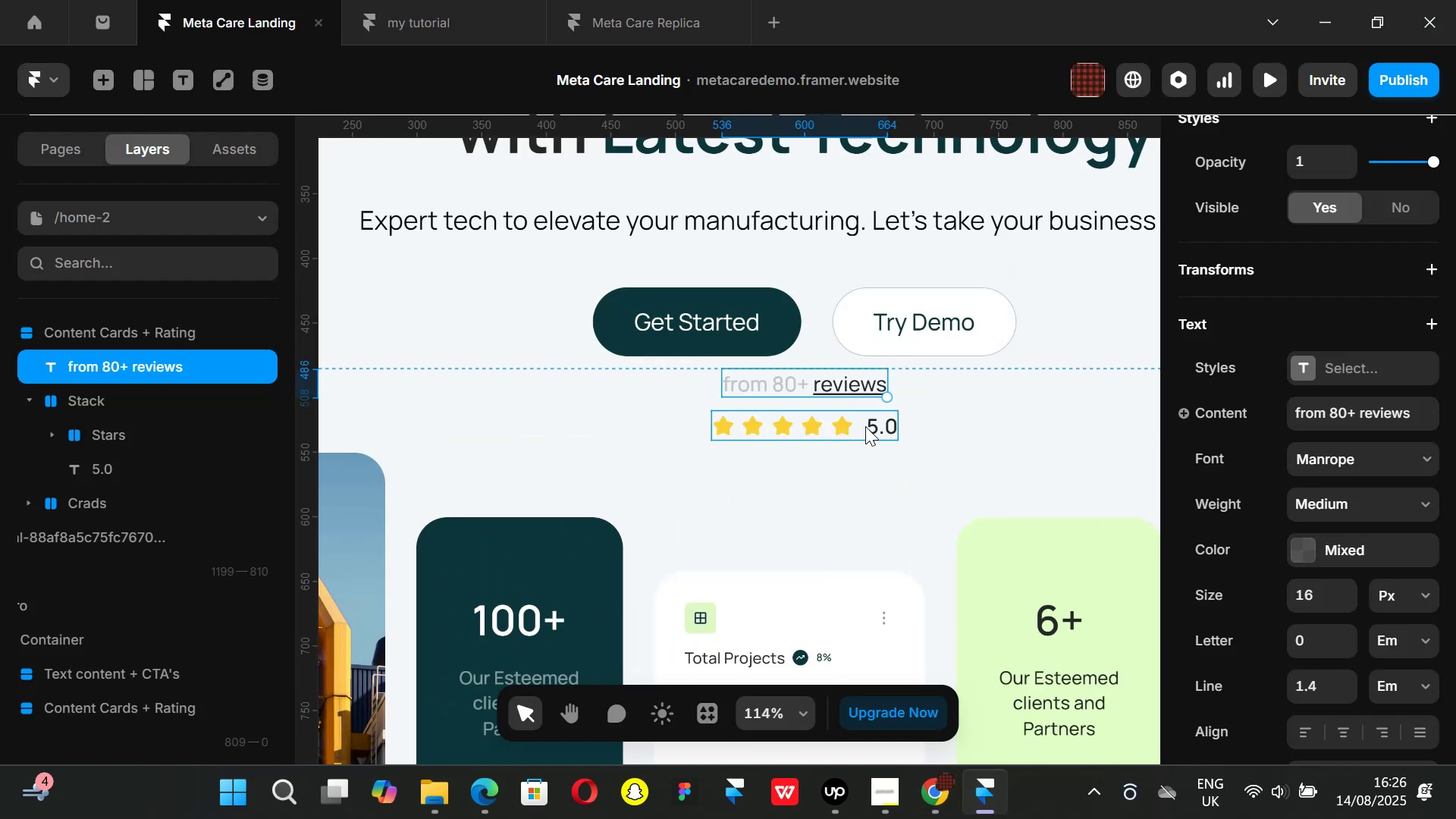 
hold_key(key=ShiftLeft, duration=0.88)
left_click([865, 426])
 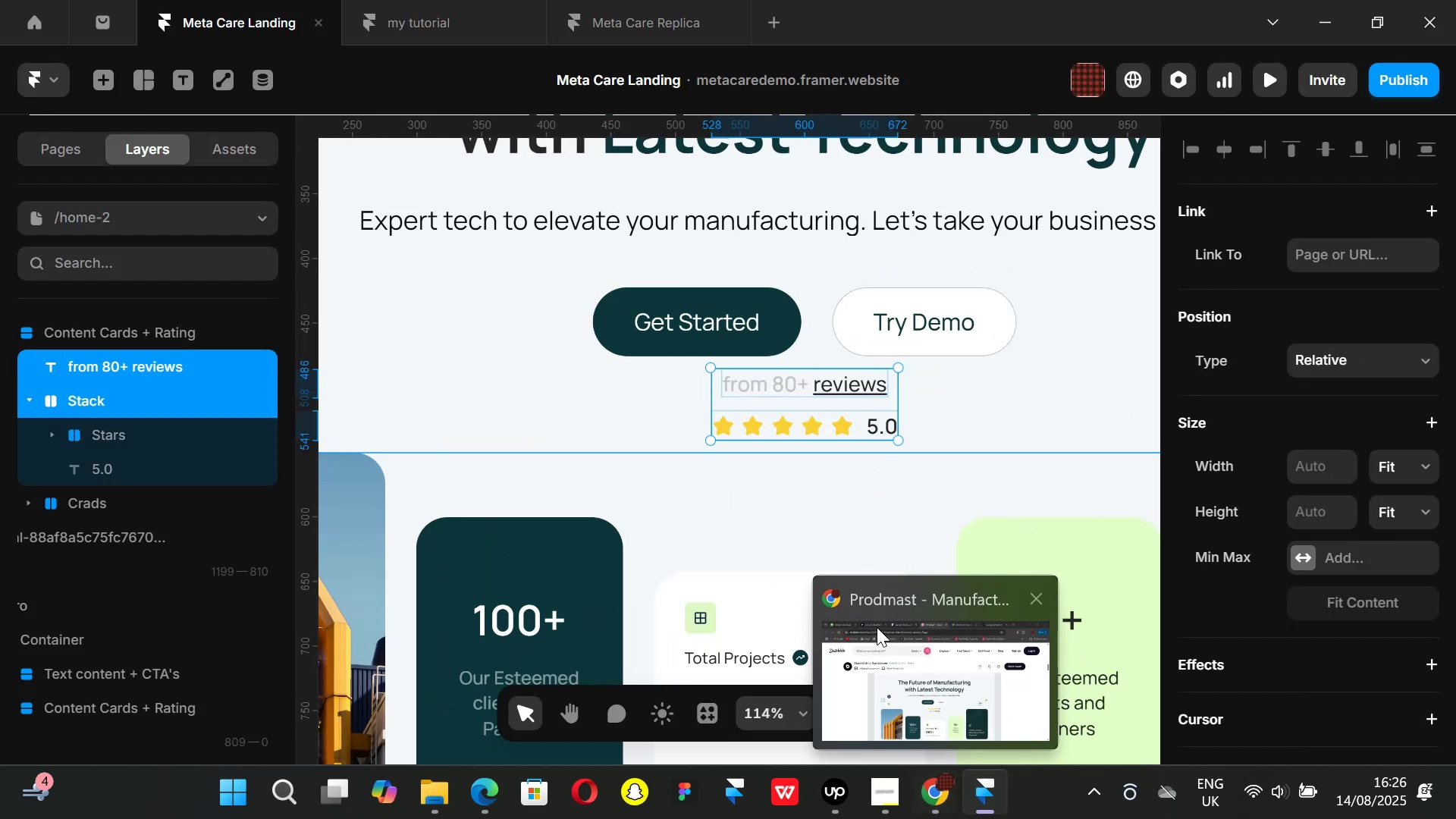 
left_click([949, 818])
 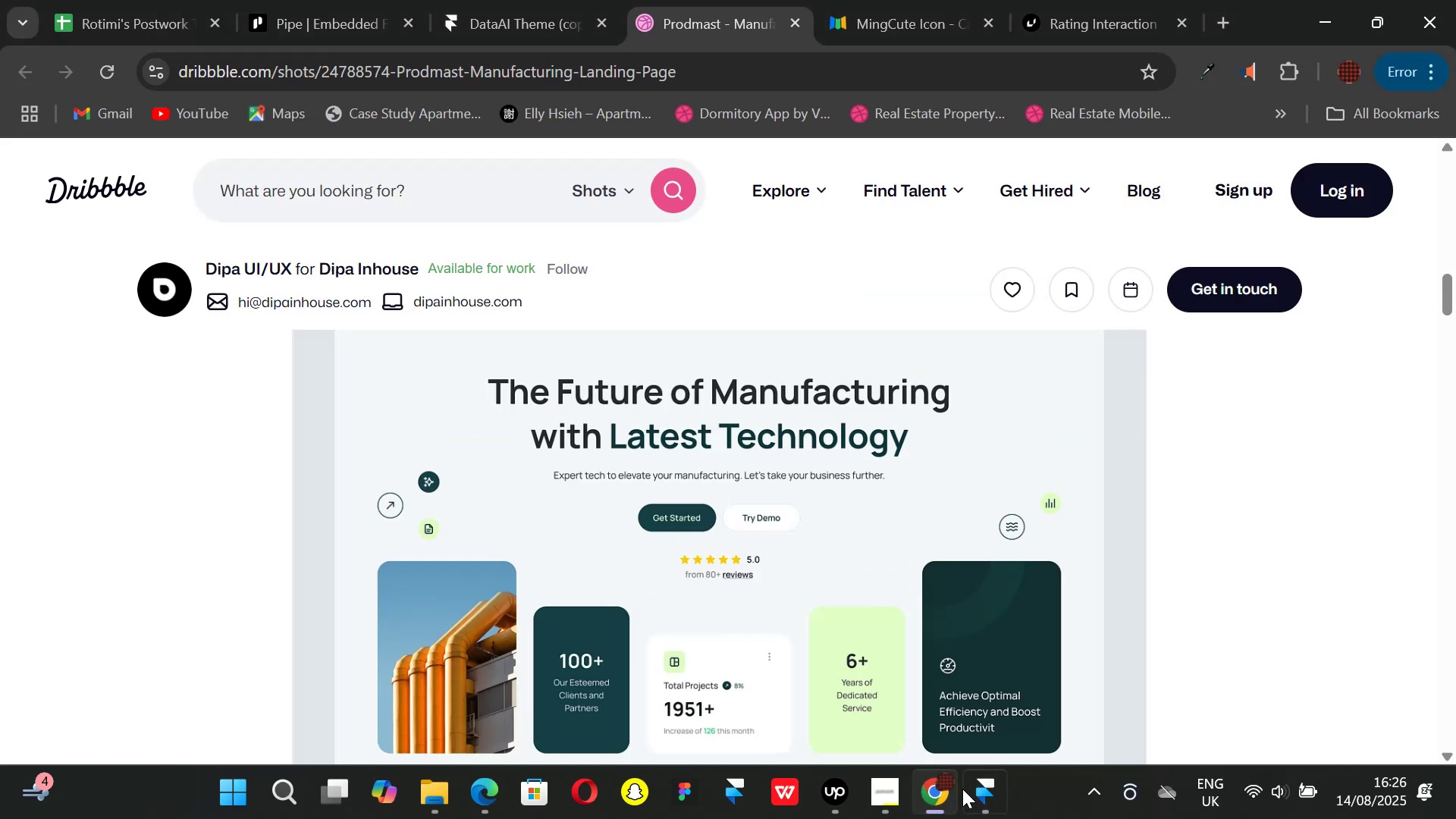 
mouse_move([983, 789])
 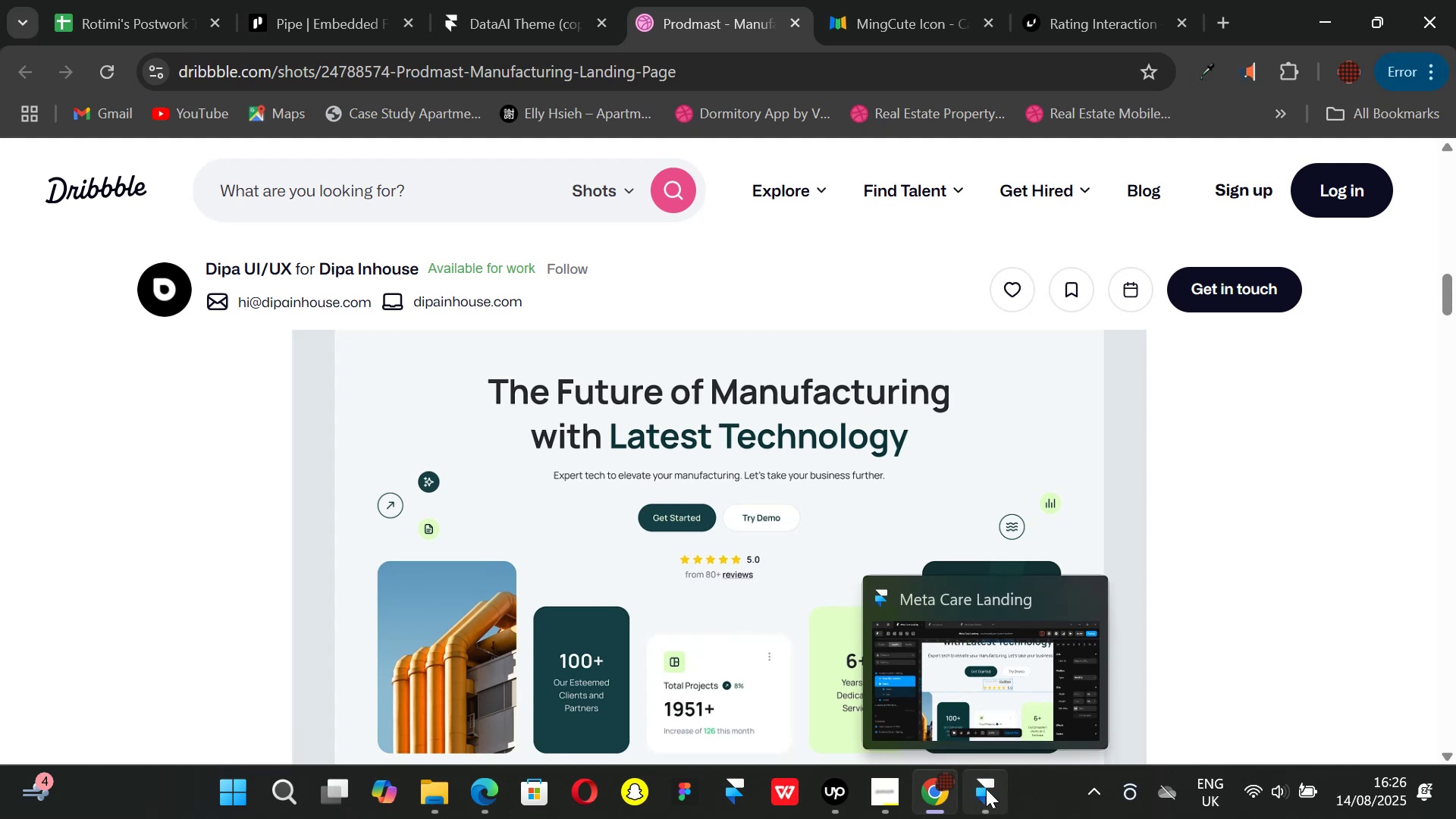 
left_click([986, 789])
 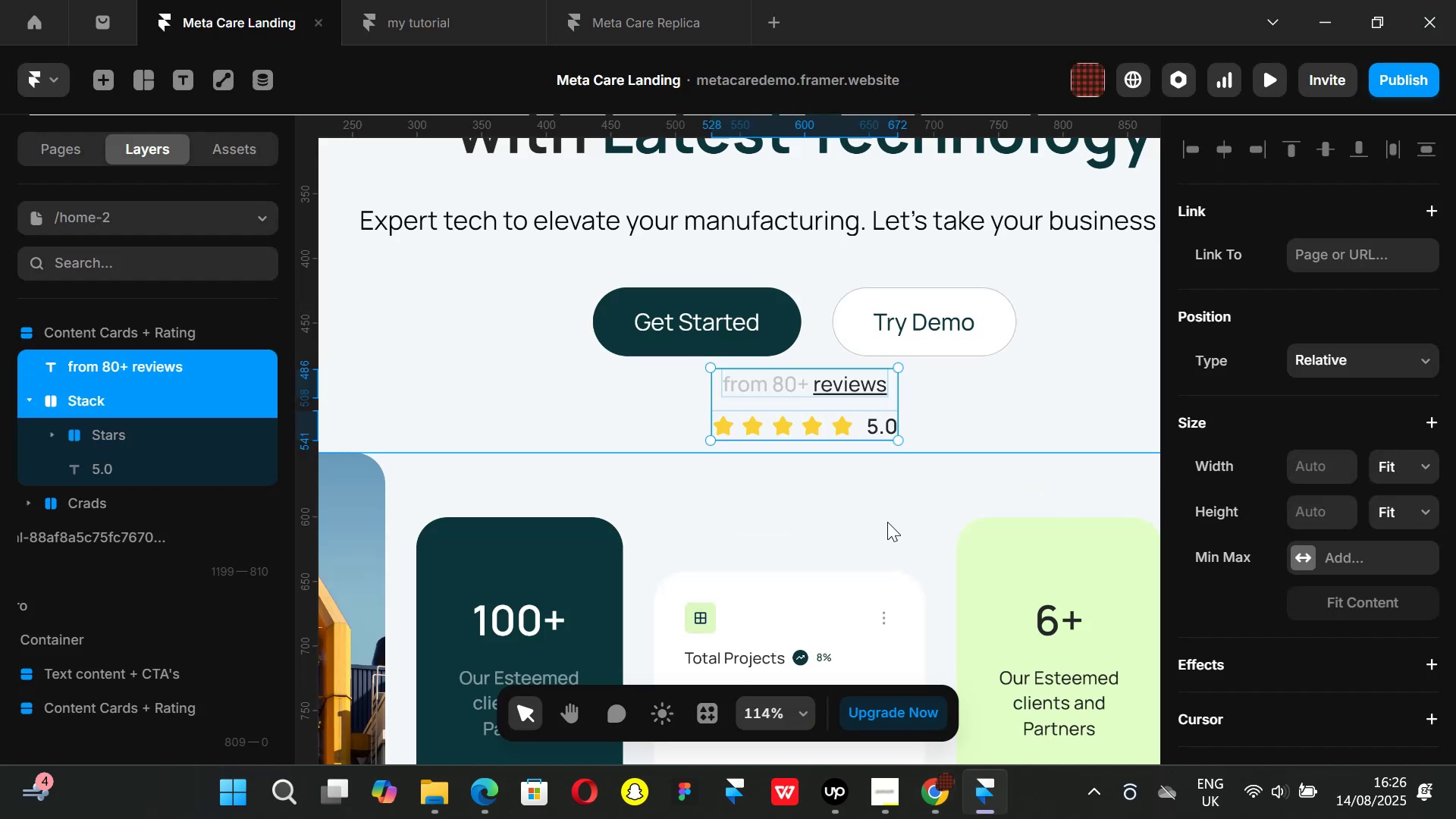 
left_click([863, 484])
 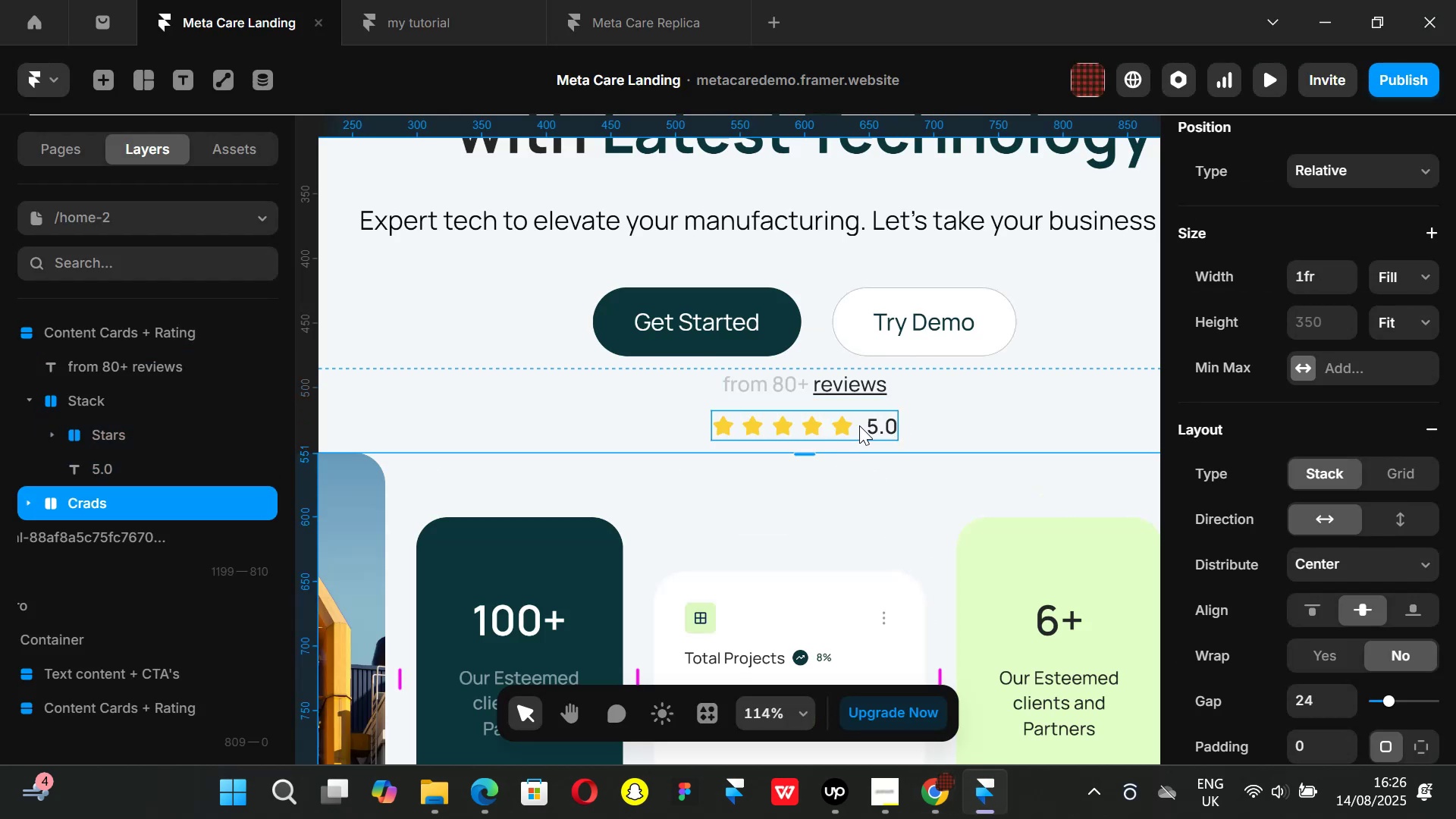 
left_click([859, 425])
 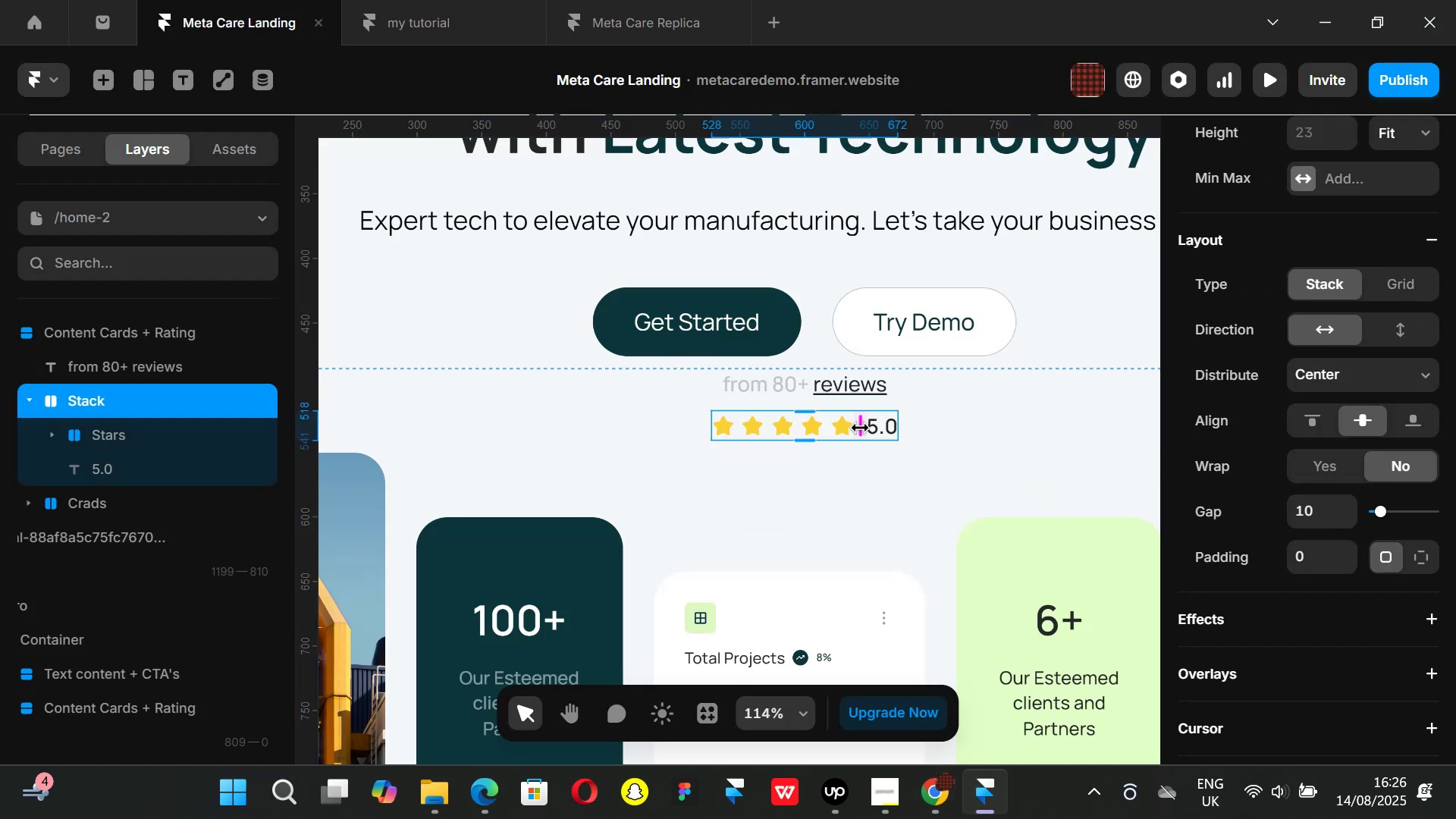 
key(ArrowUp)
 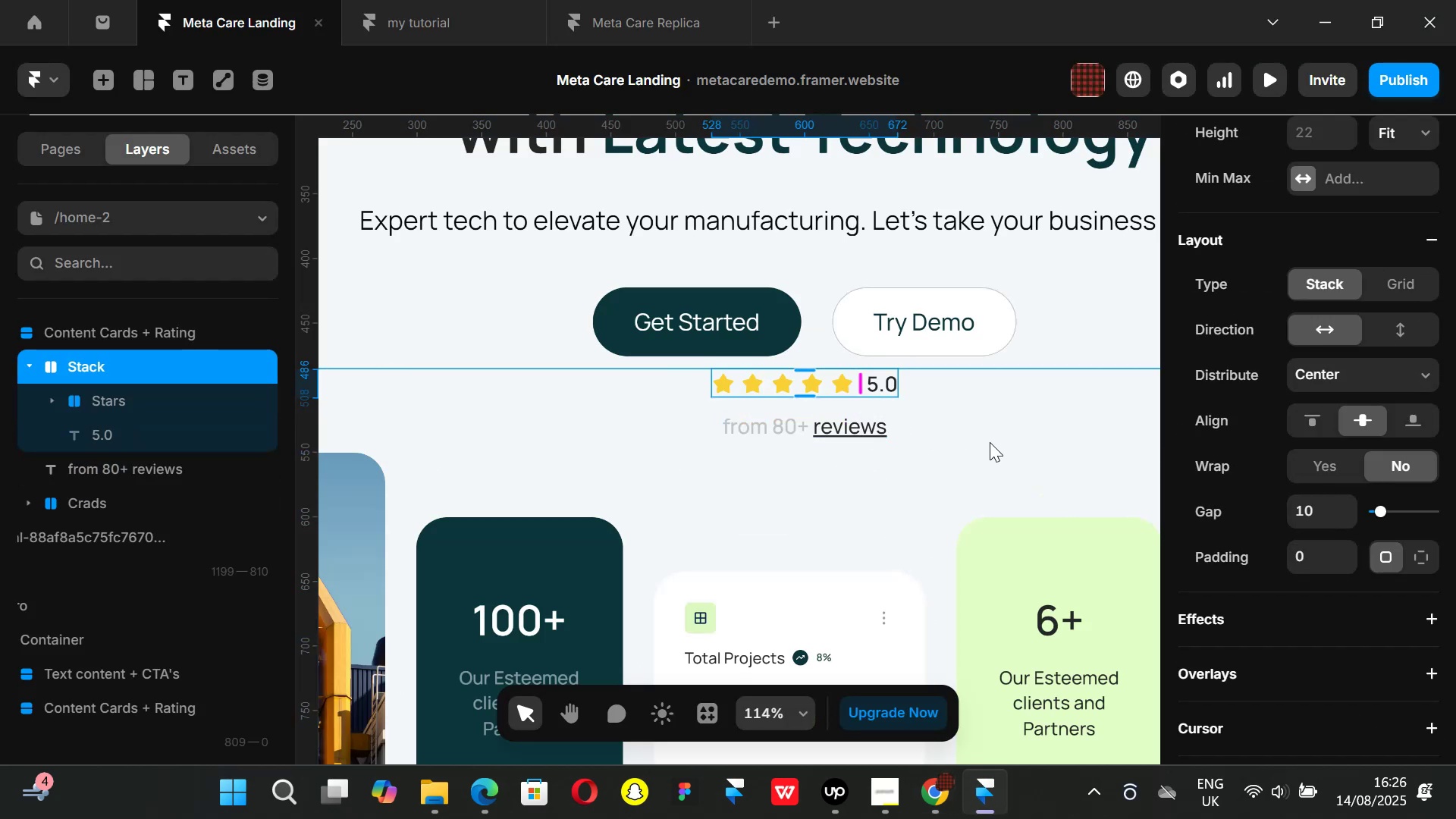 
left_click([990, 443])
 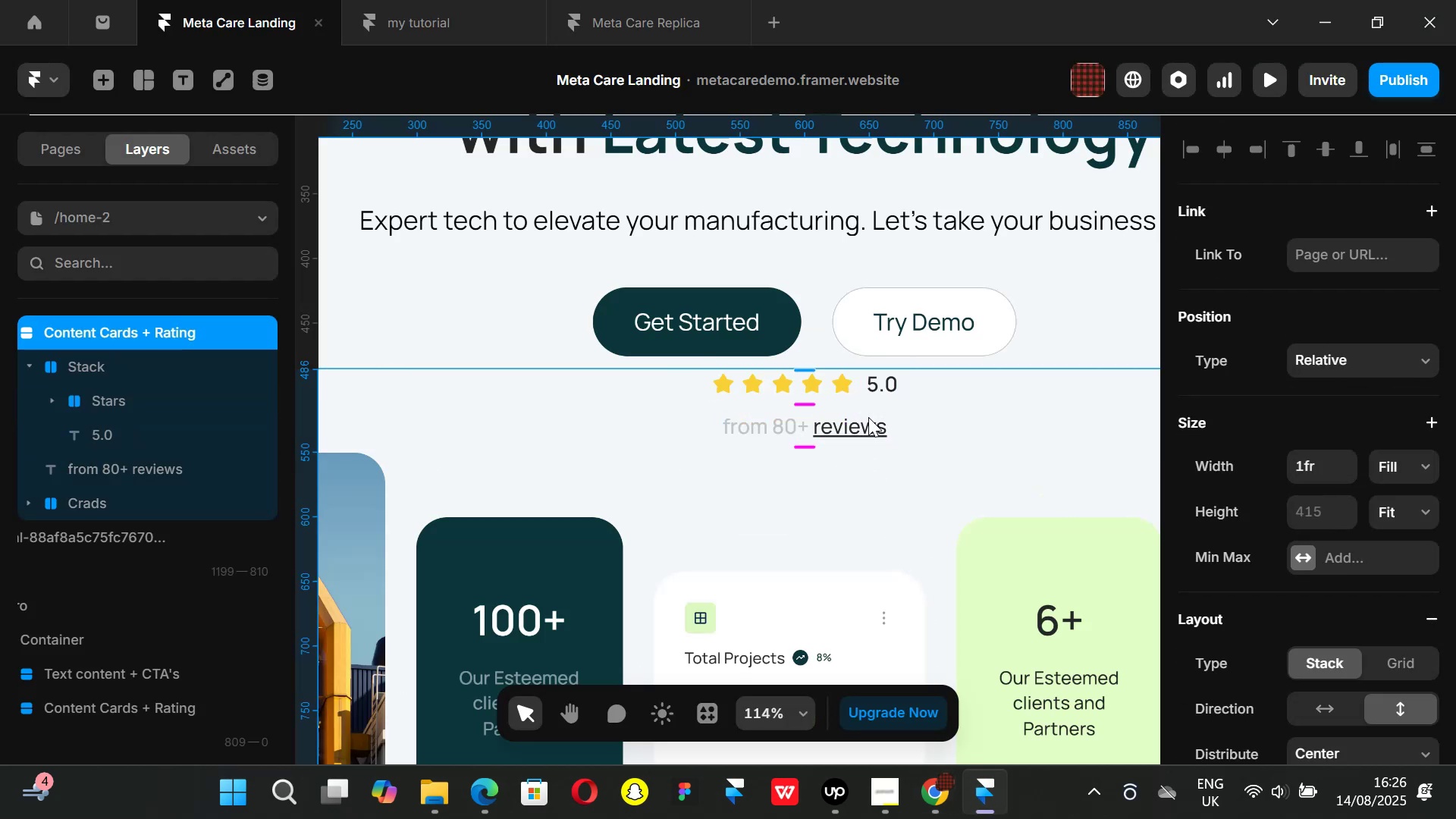 
hold_key(key=ControlLeft, duration=0.42)
scroll: coordinate [802, 391], scroll_direction: up, amount: 1.0
 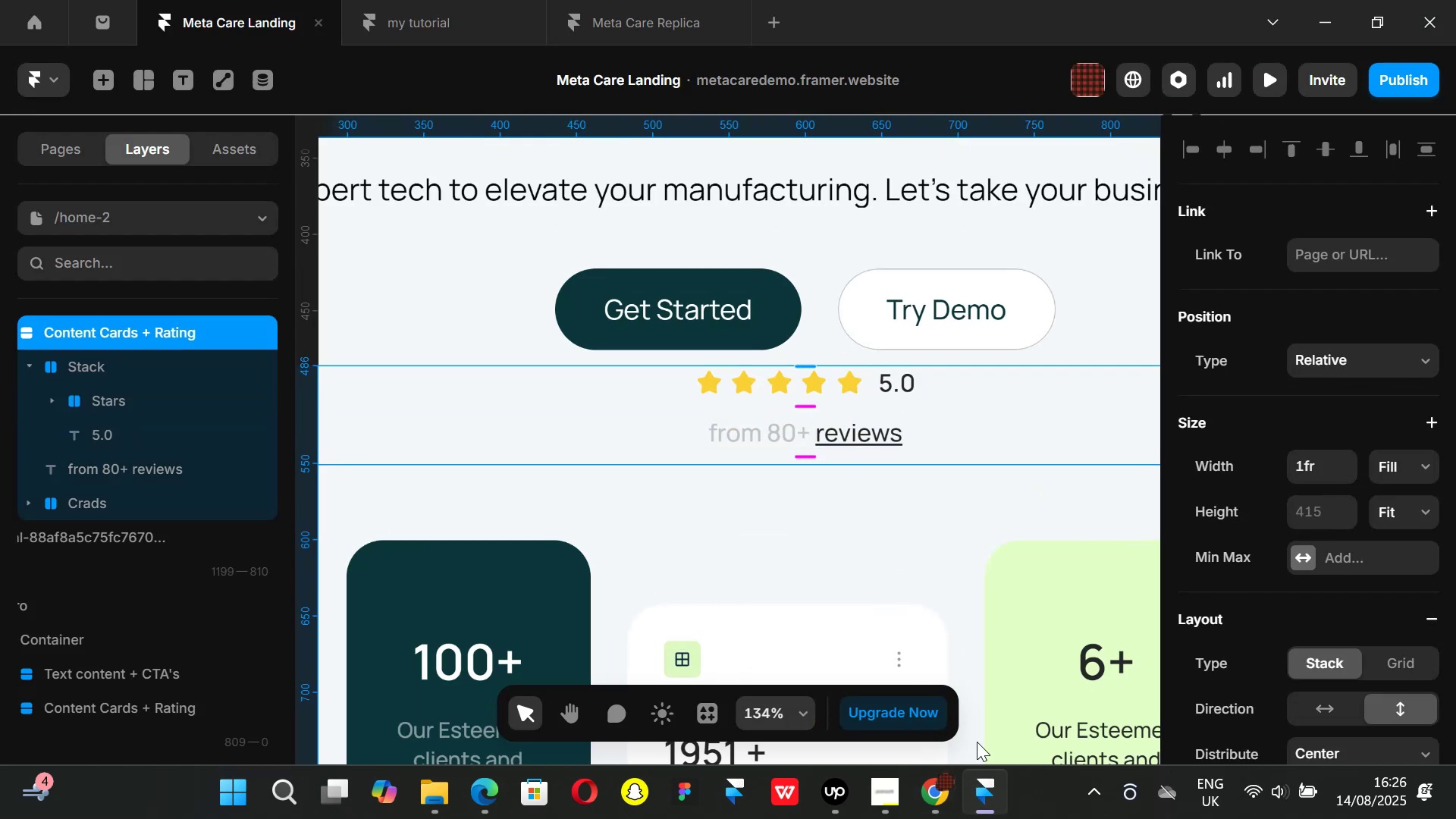 
left_click([943, 793])
 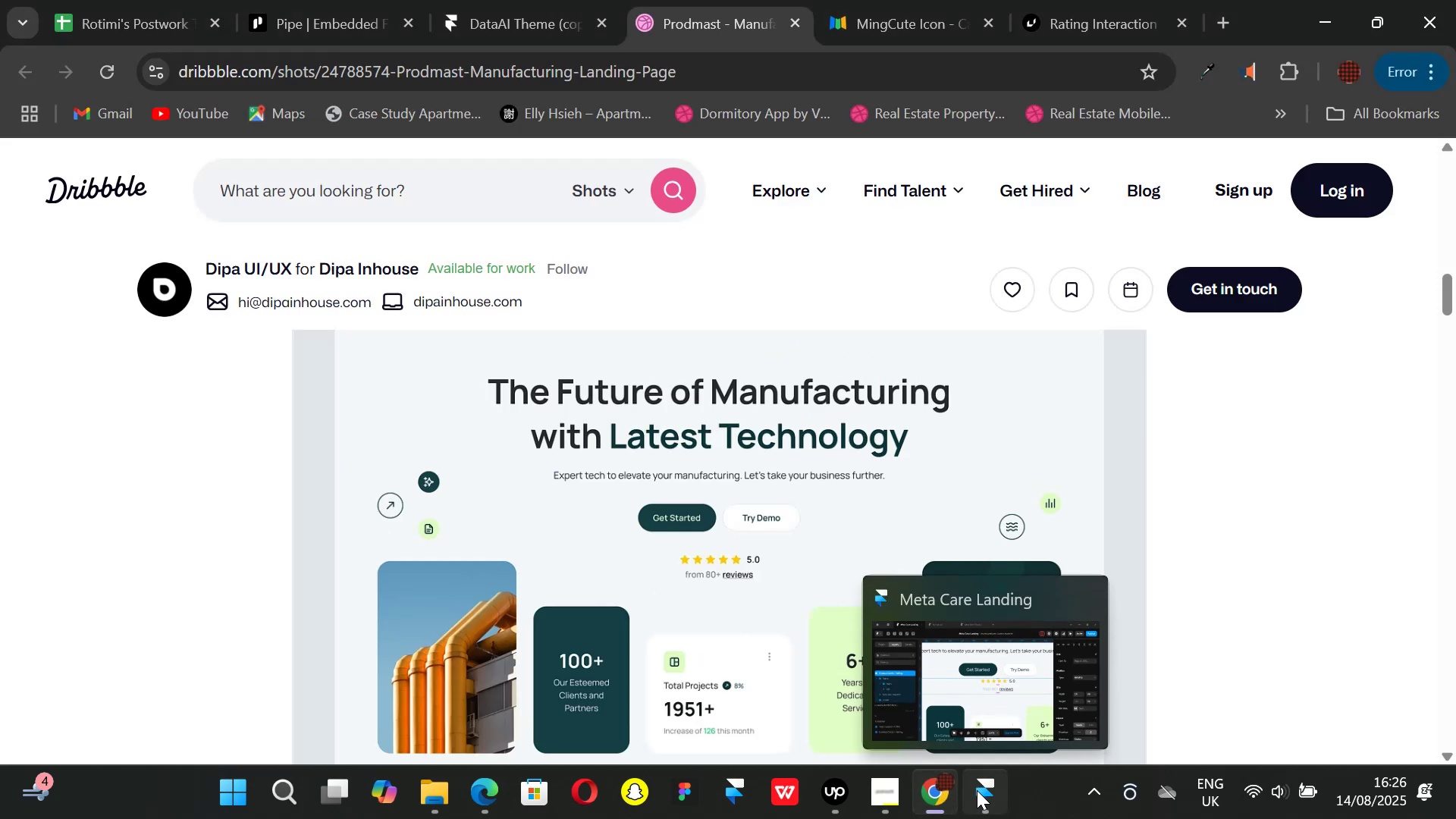 
left_click([977, 790])
 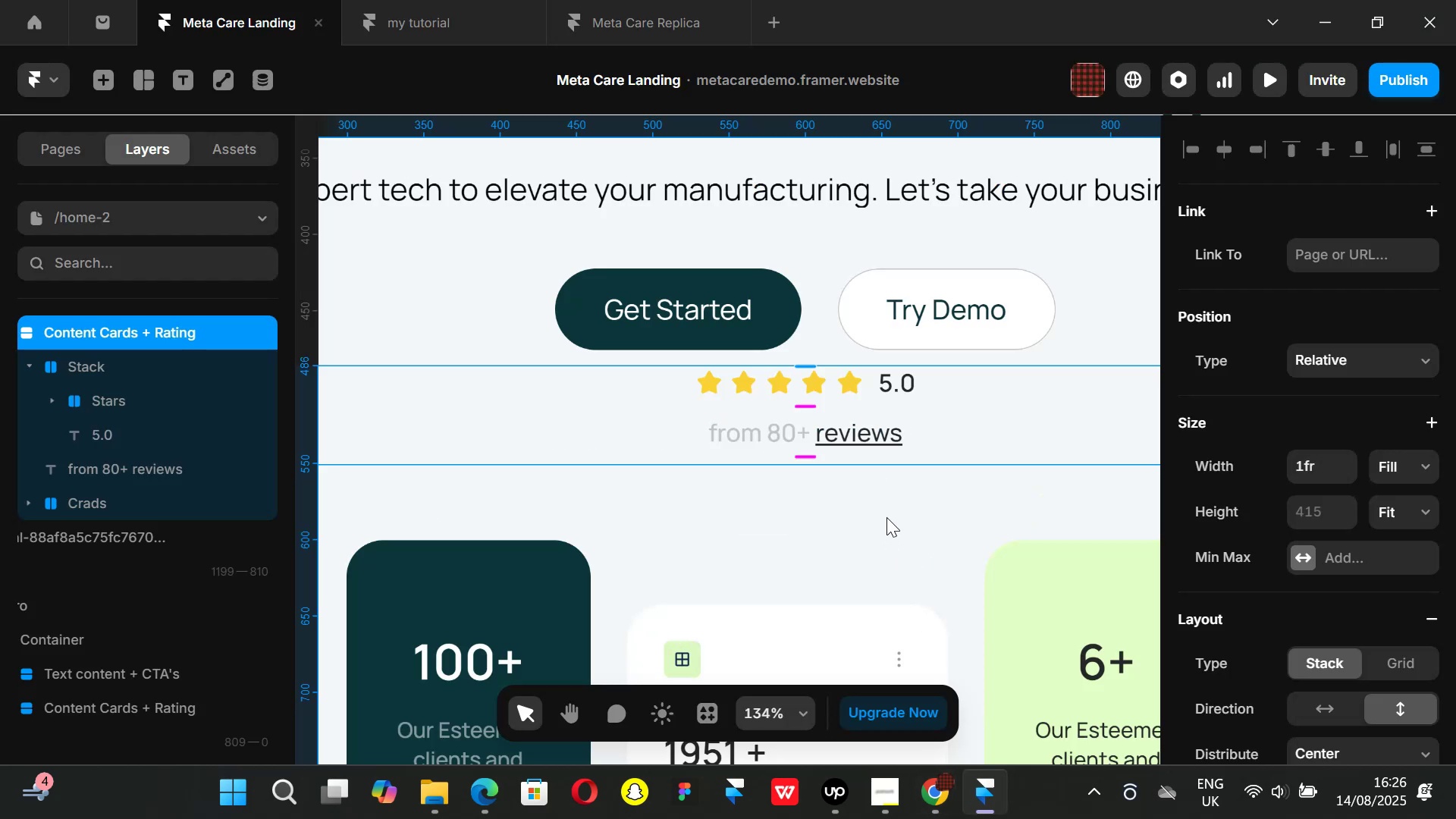 
hold_key(key=ControlLeft, duration=0.99)
scroll: coordinate [886, 517], scroll_direction: down, amount: 10.0
 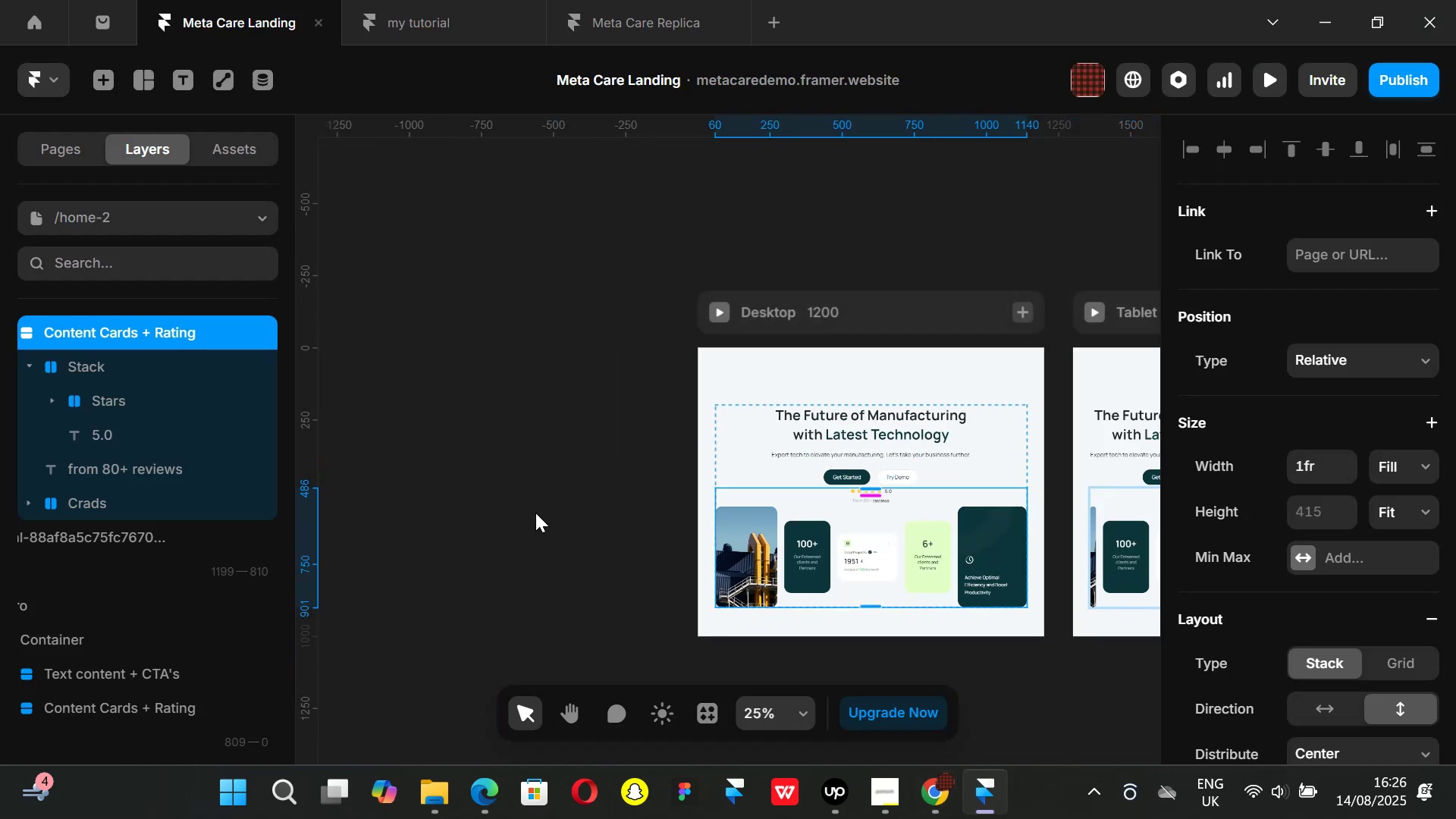 
left_click([535, 513])
 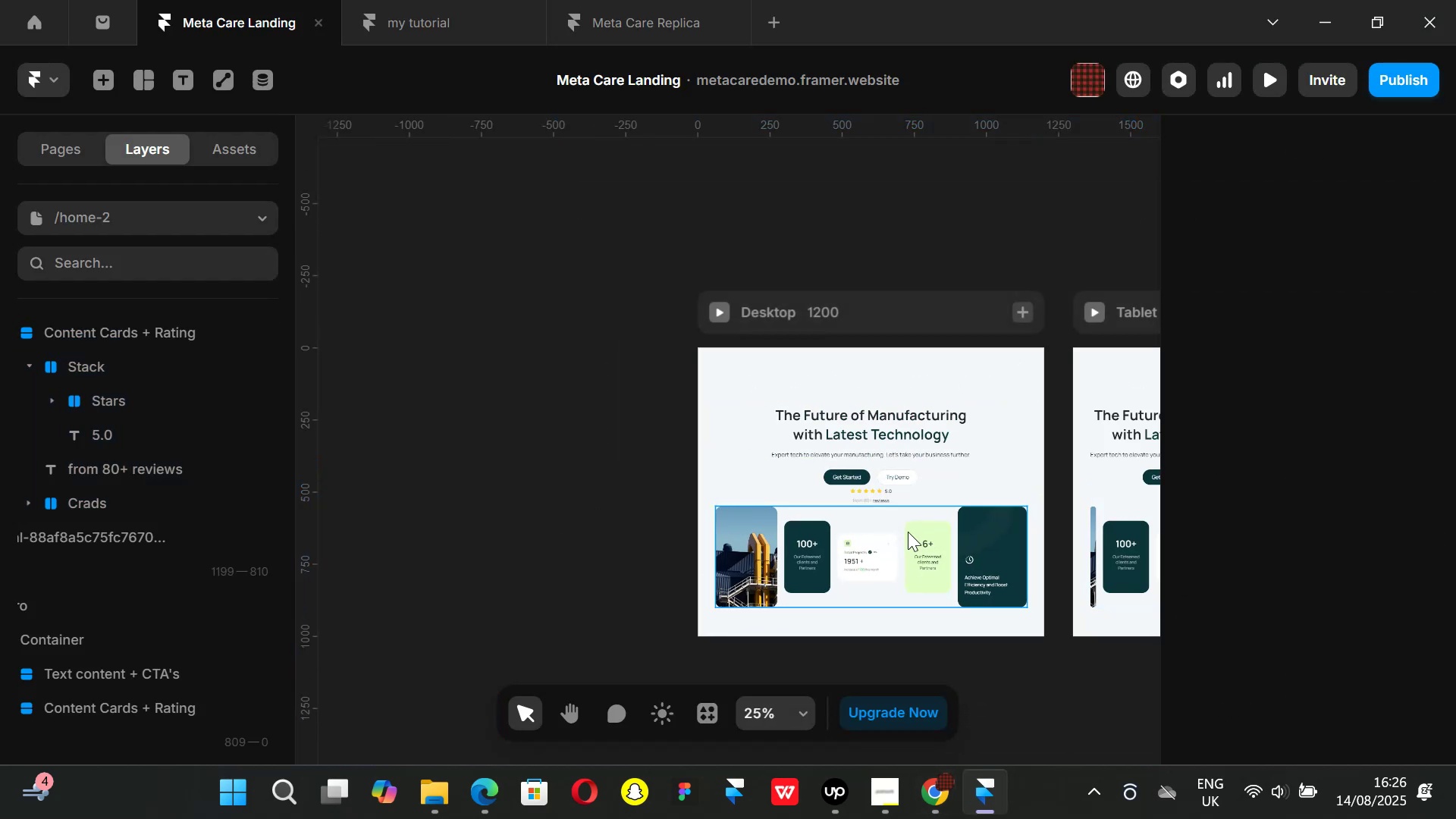 
hold_key(key=ControlLeft, duration=1.2)
scroll: coordinate [867, 524], scroll_direction: up, amount: 4.0
 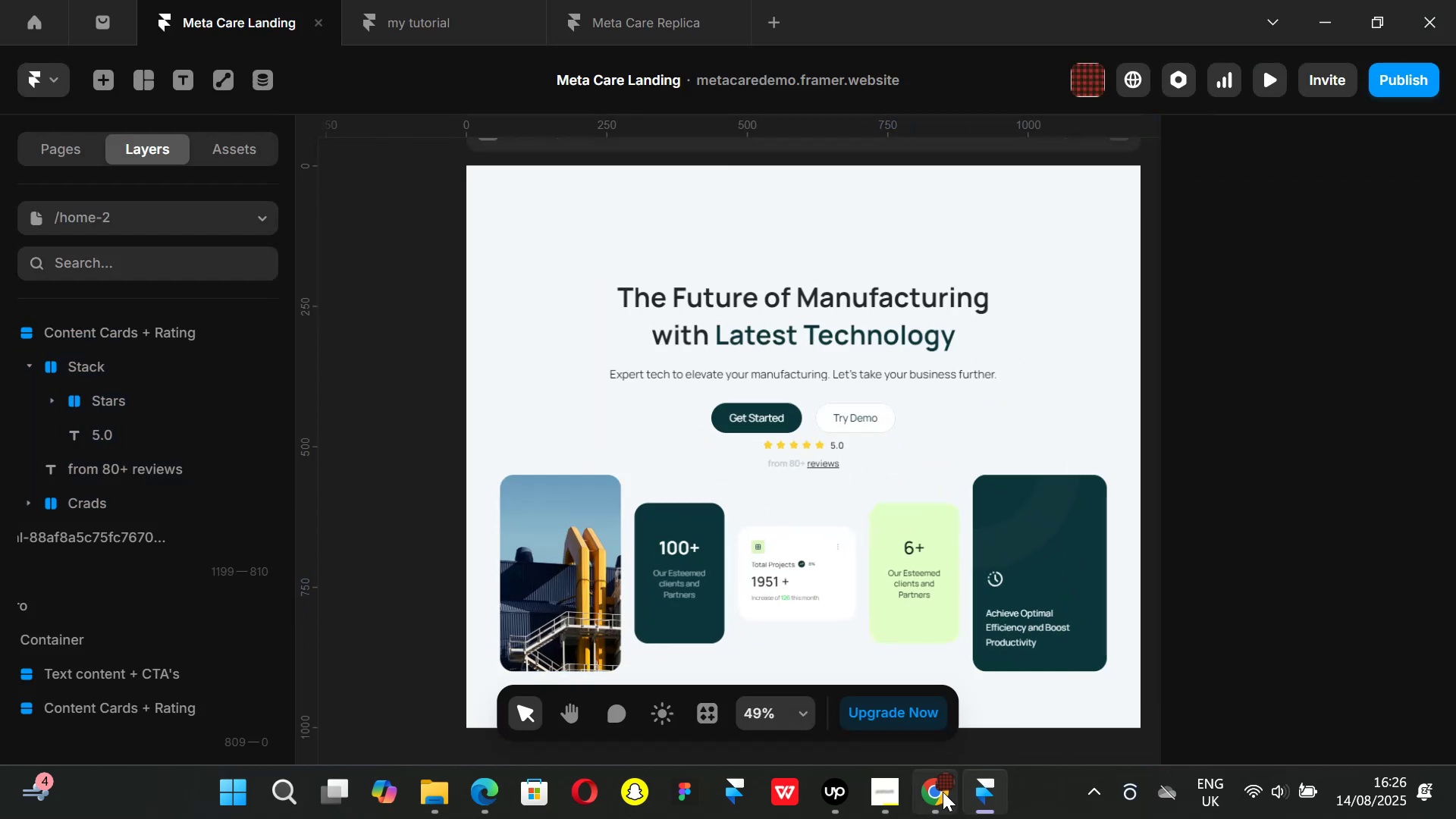 
left_click([943, 792])
 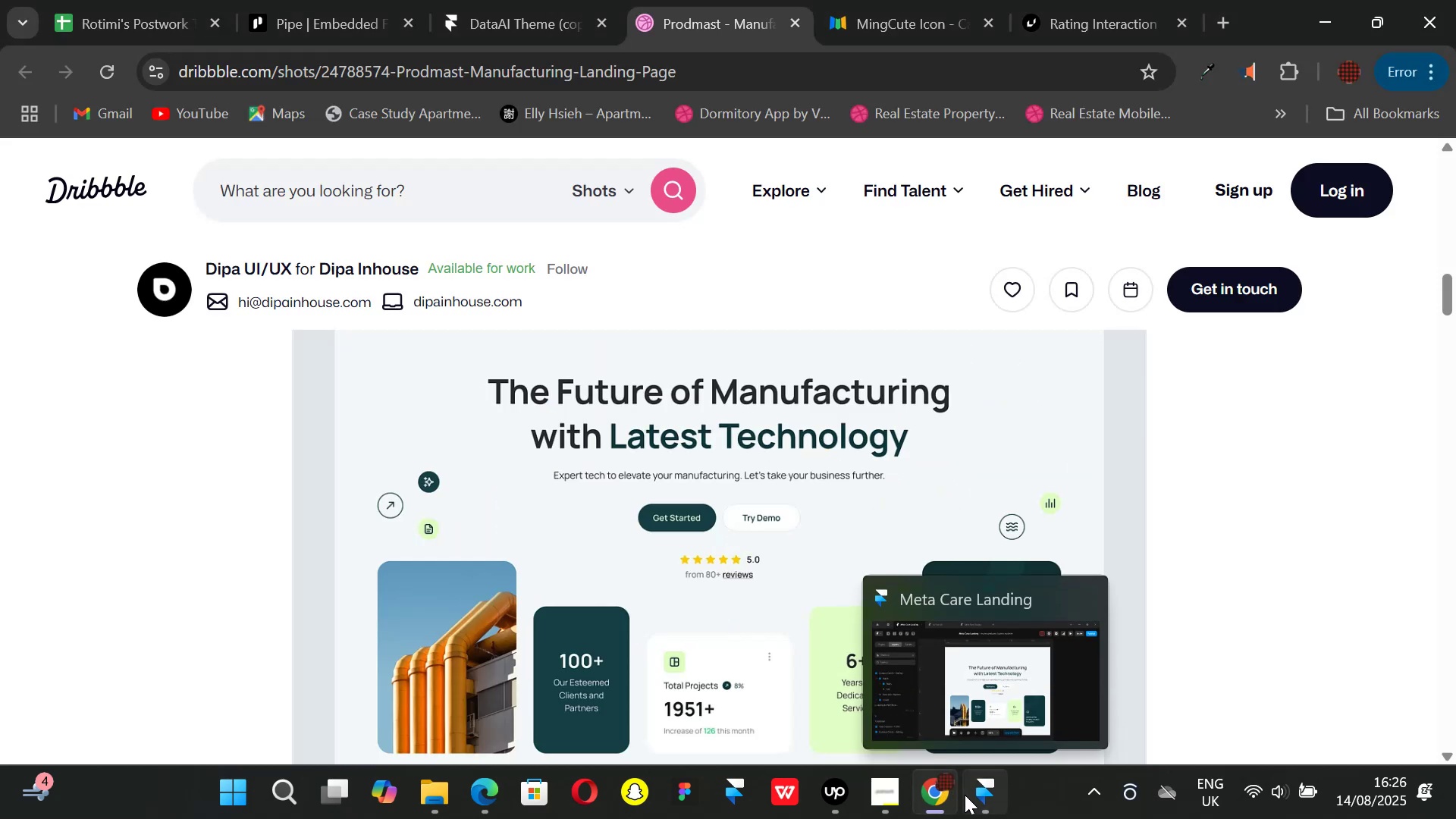 
left_click([965, 795])
 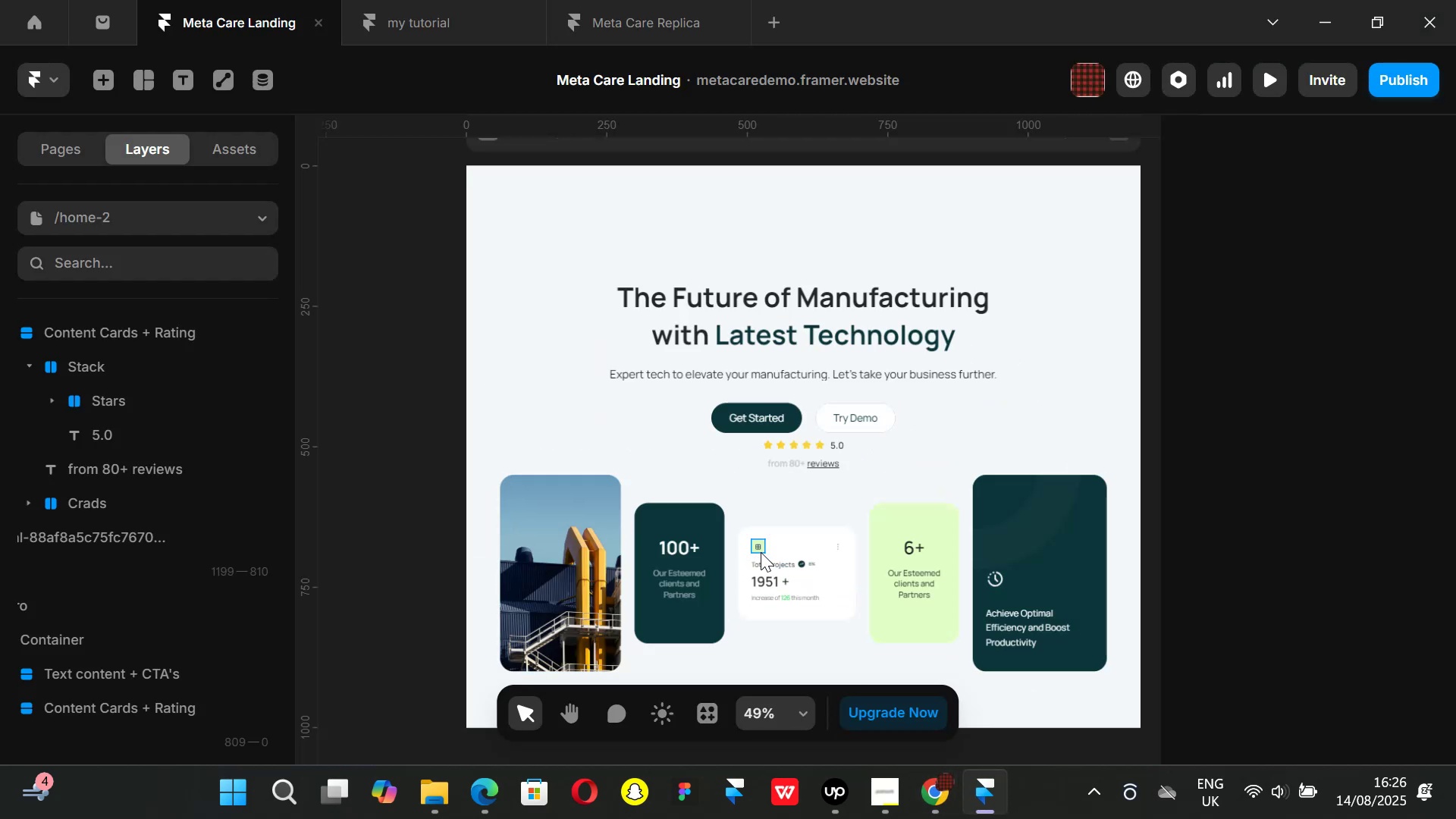 
left_click([761, 552])
 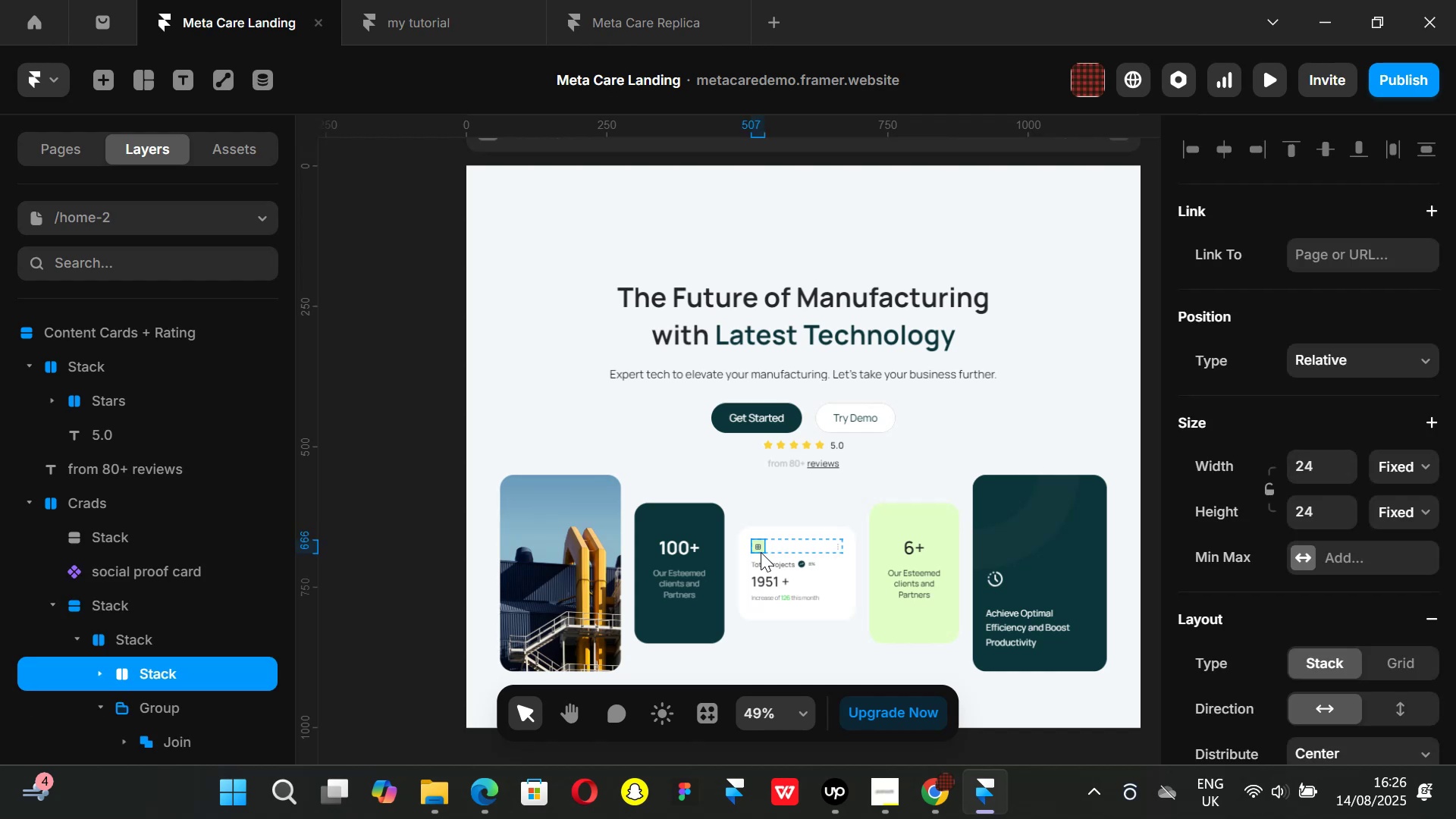 
key(Control+ControlLeft)
 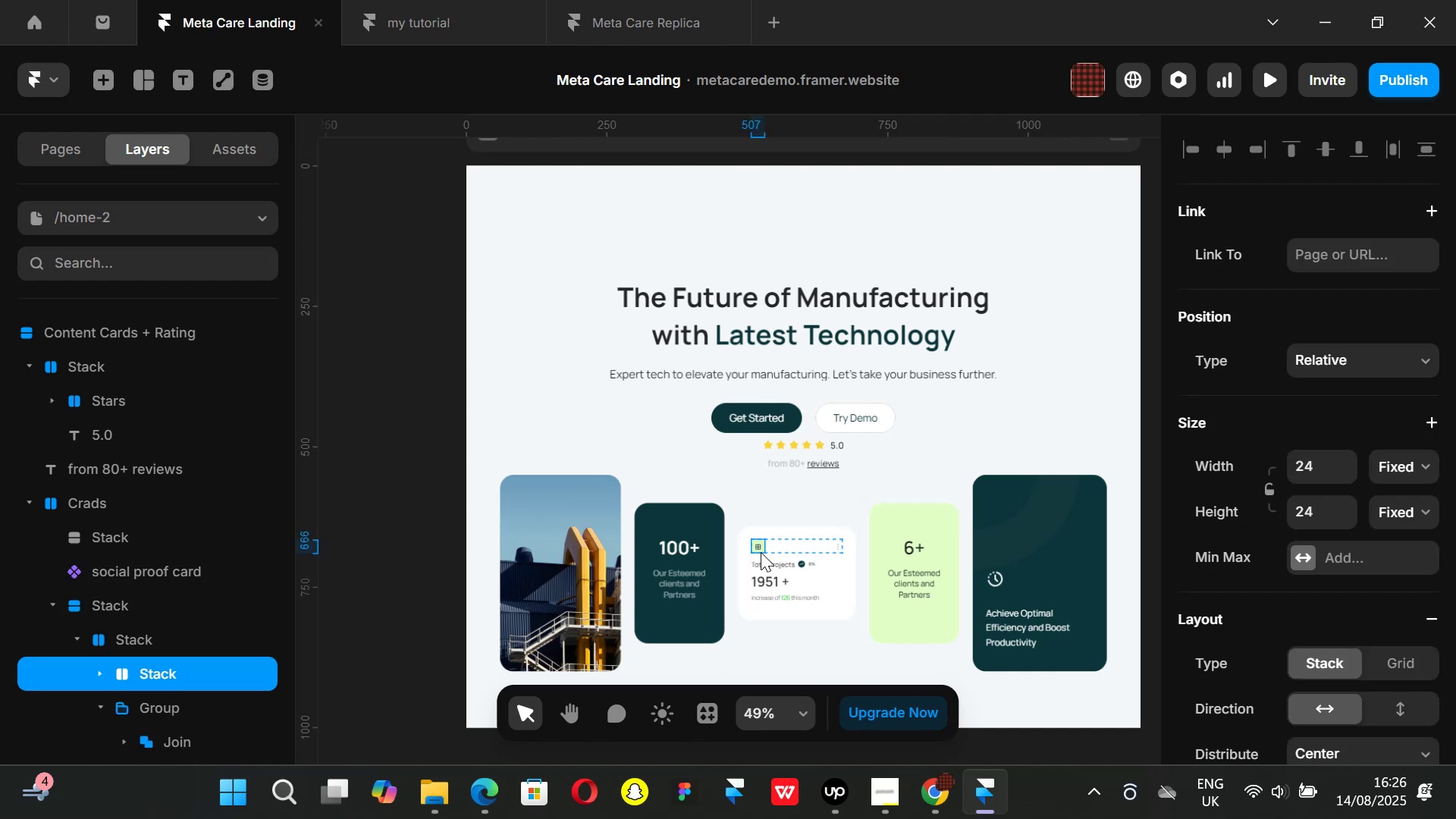 
key(Control+C)
 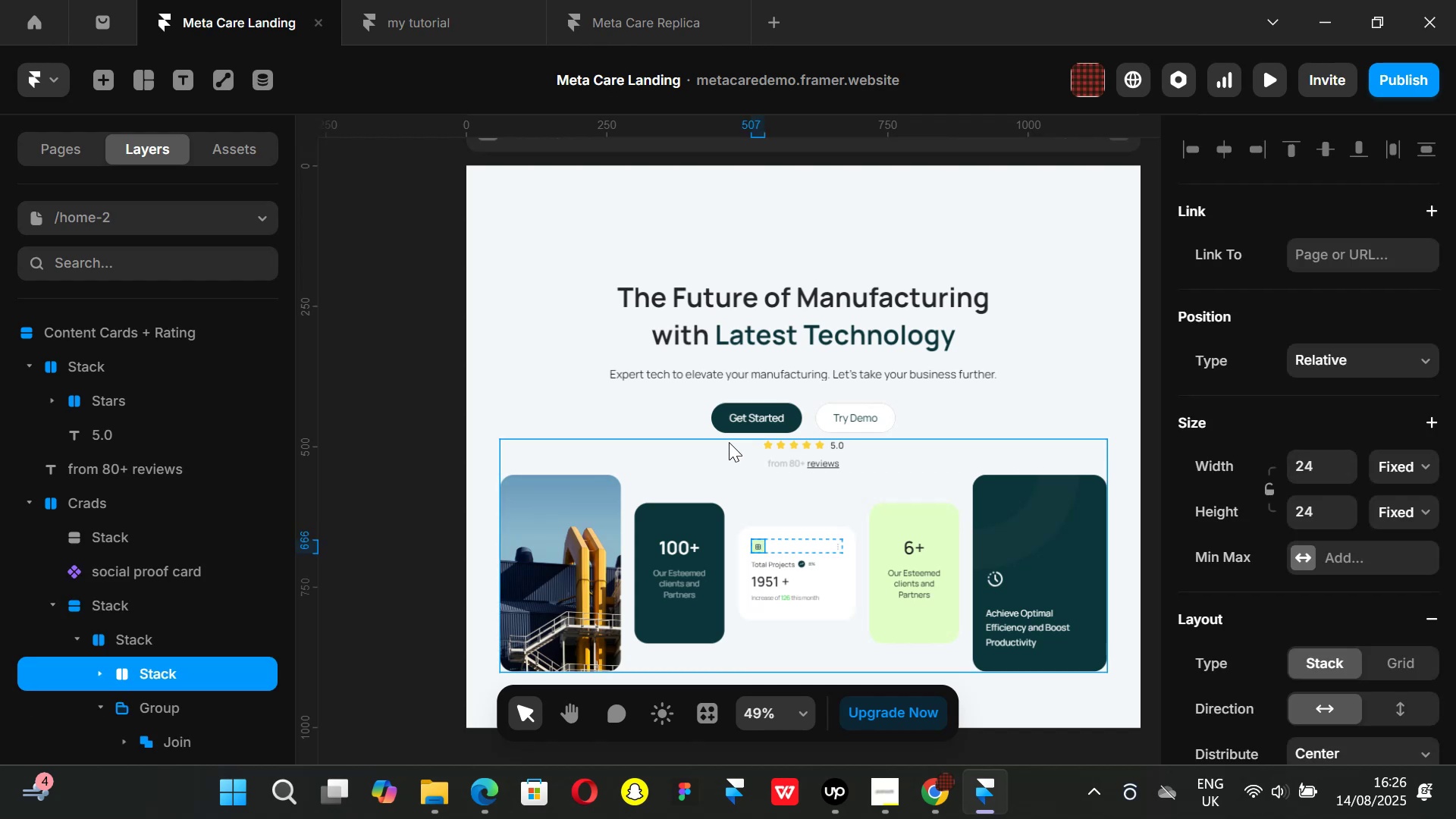 
left_click([729, 442])
 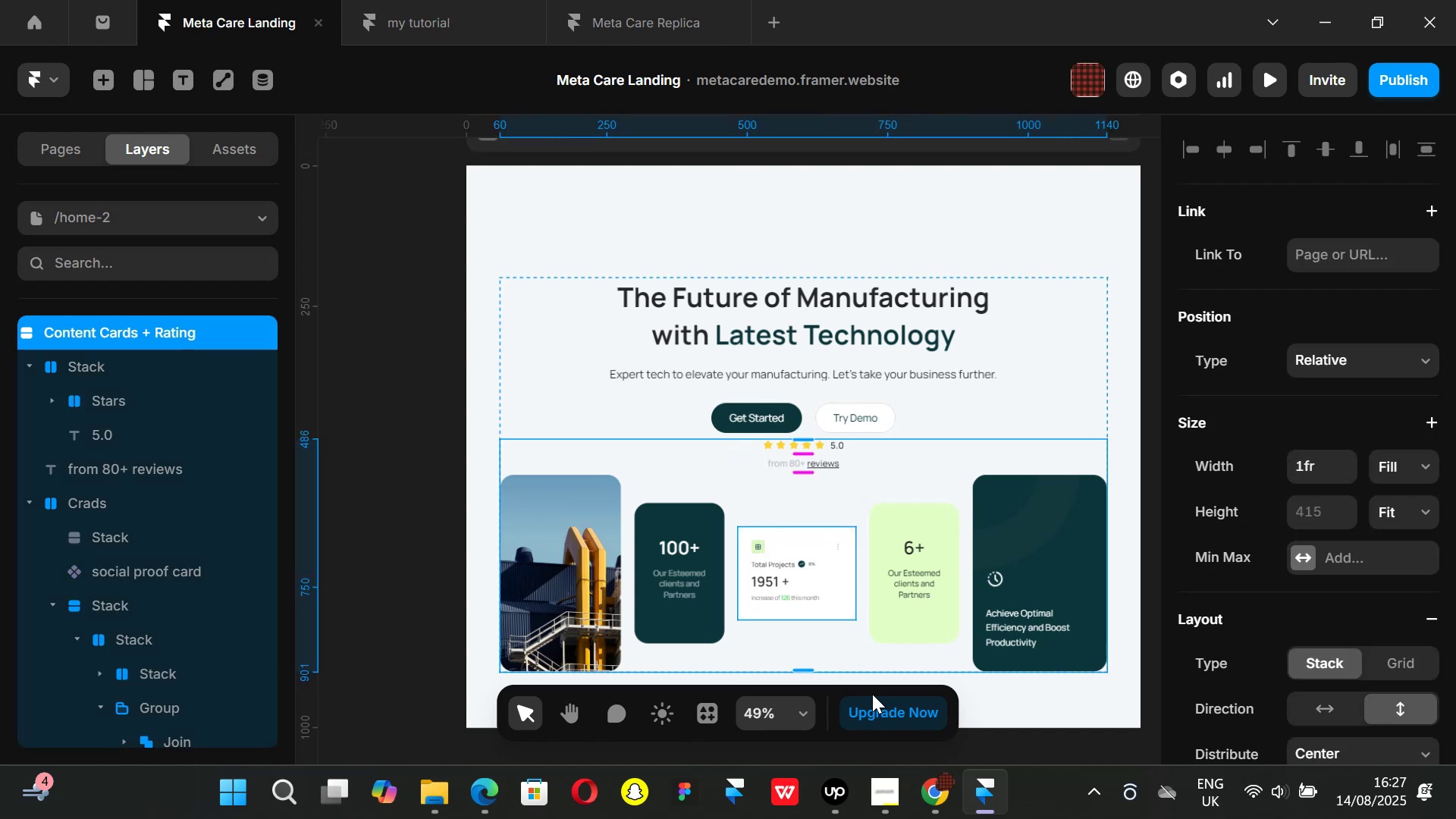 
left_click([946, 814])
 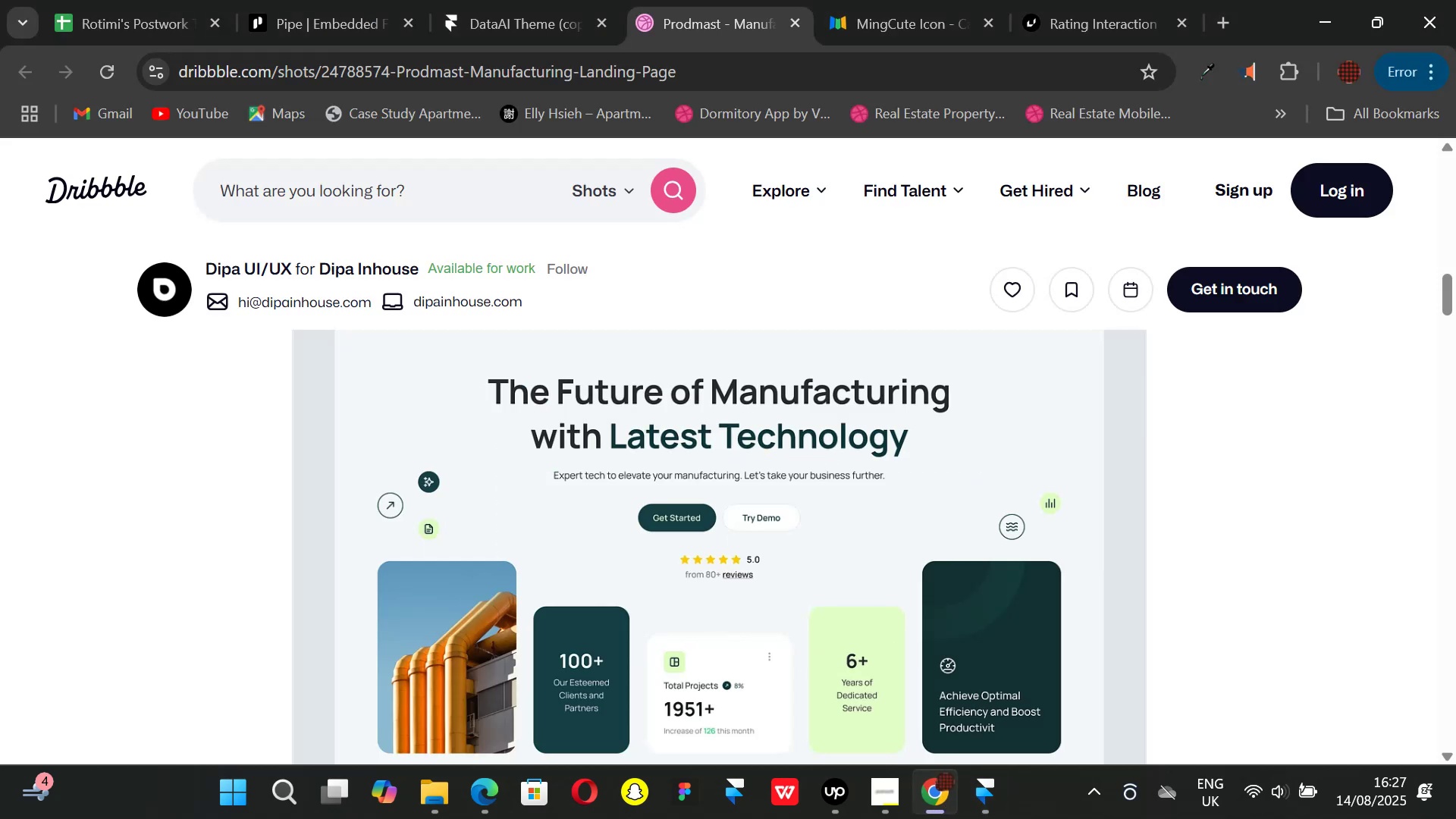 
left_click([999, 792])
 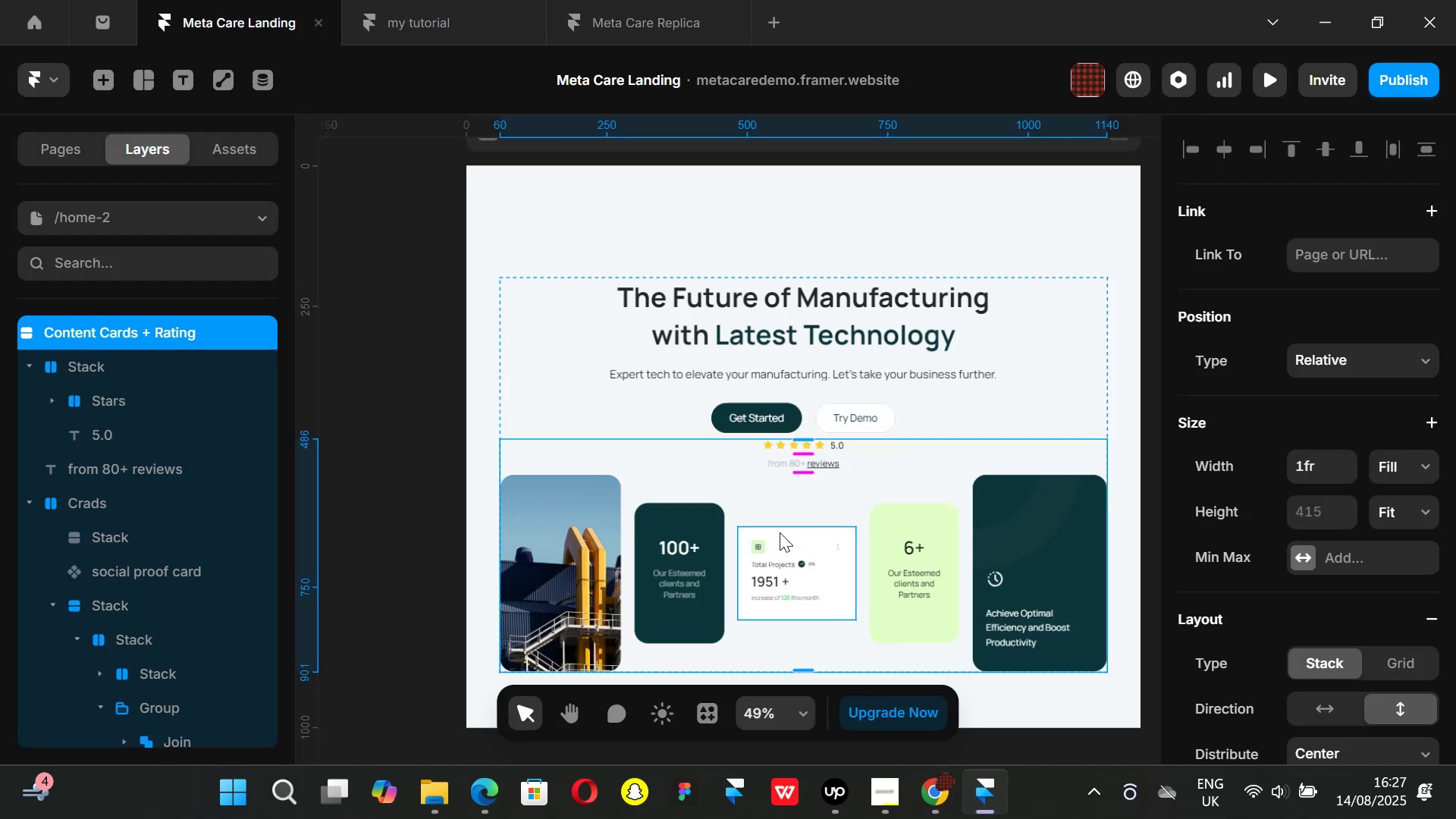 
key(Control+ControlLeft)
 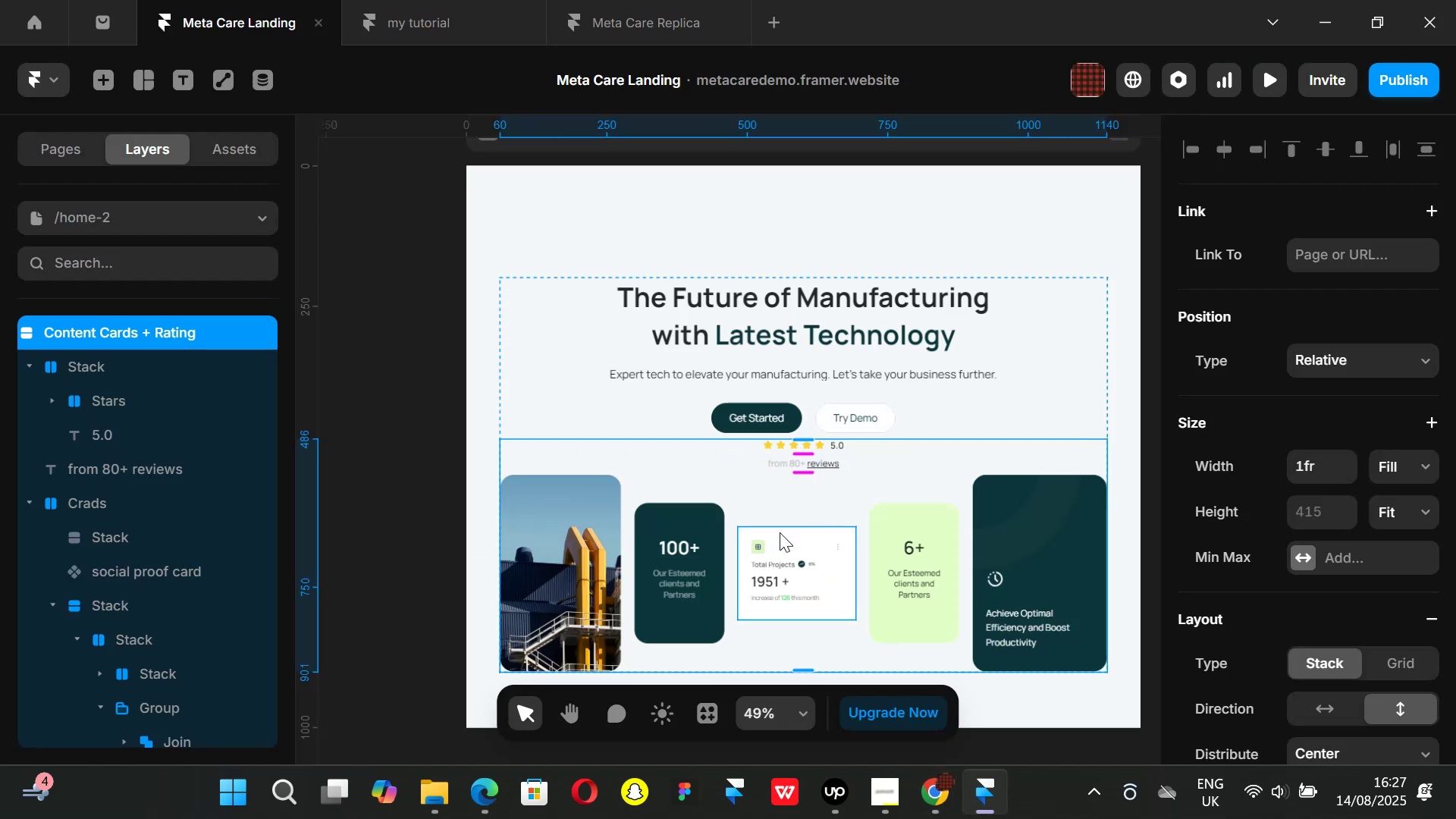 
key(Control+V)
 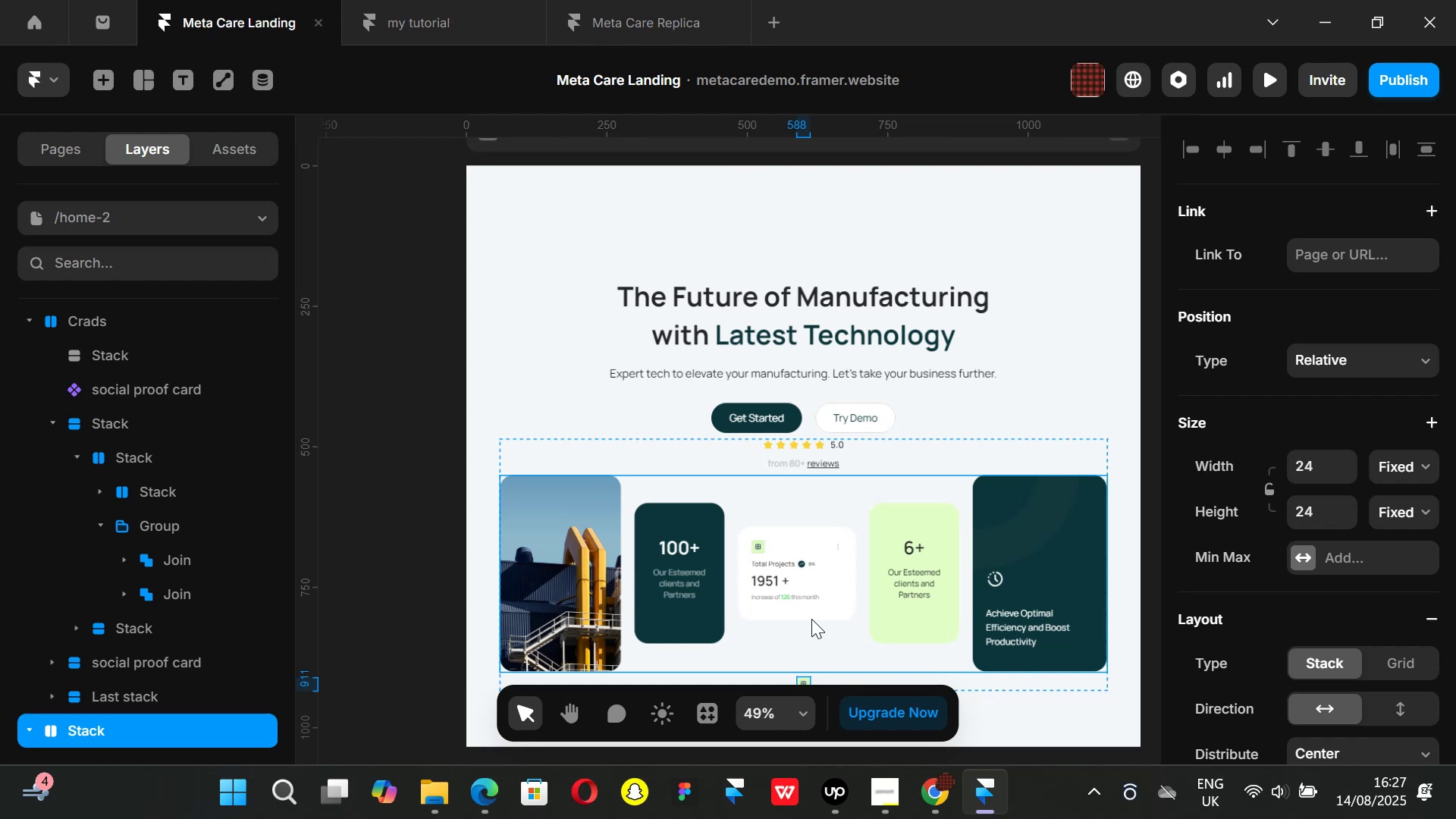 
scroll: coordinate [828, 584], scroll_direction: down, amount: 1.0
 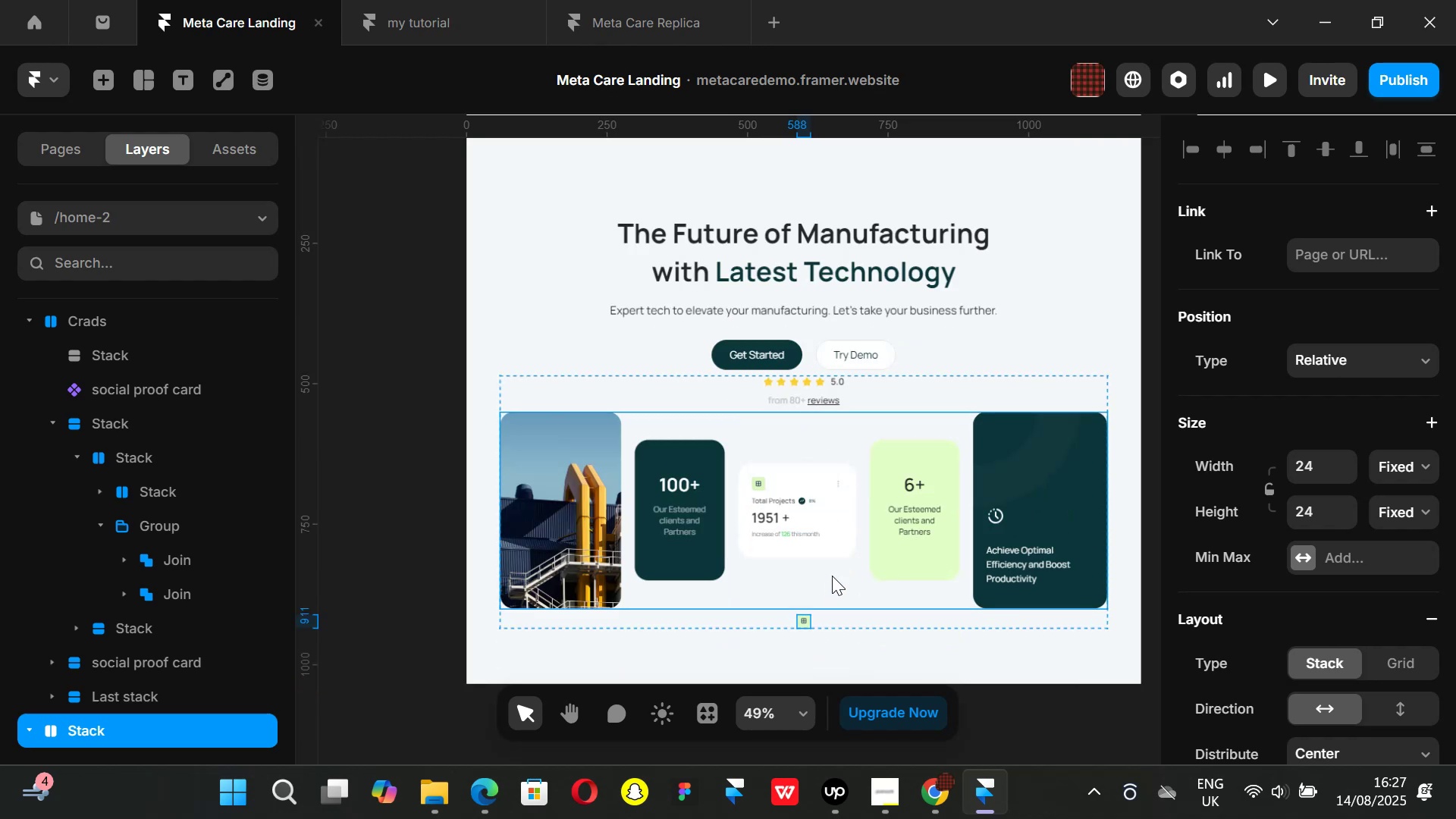 
key(ArrowUp)
 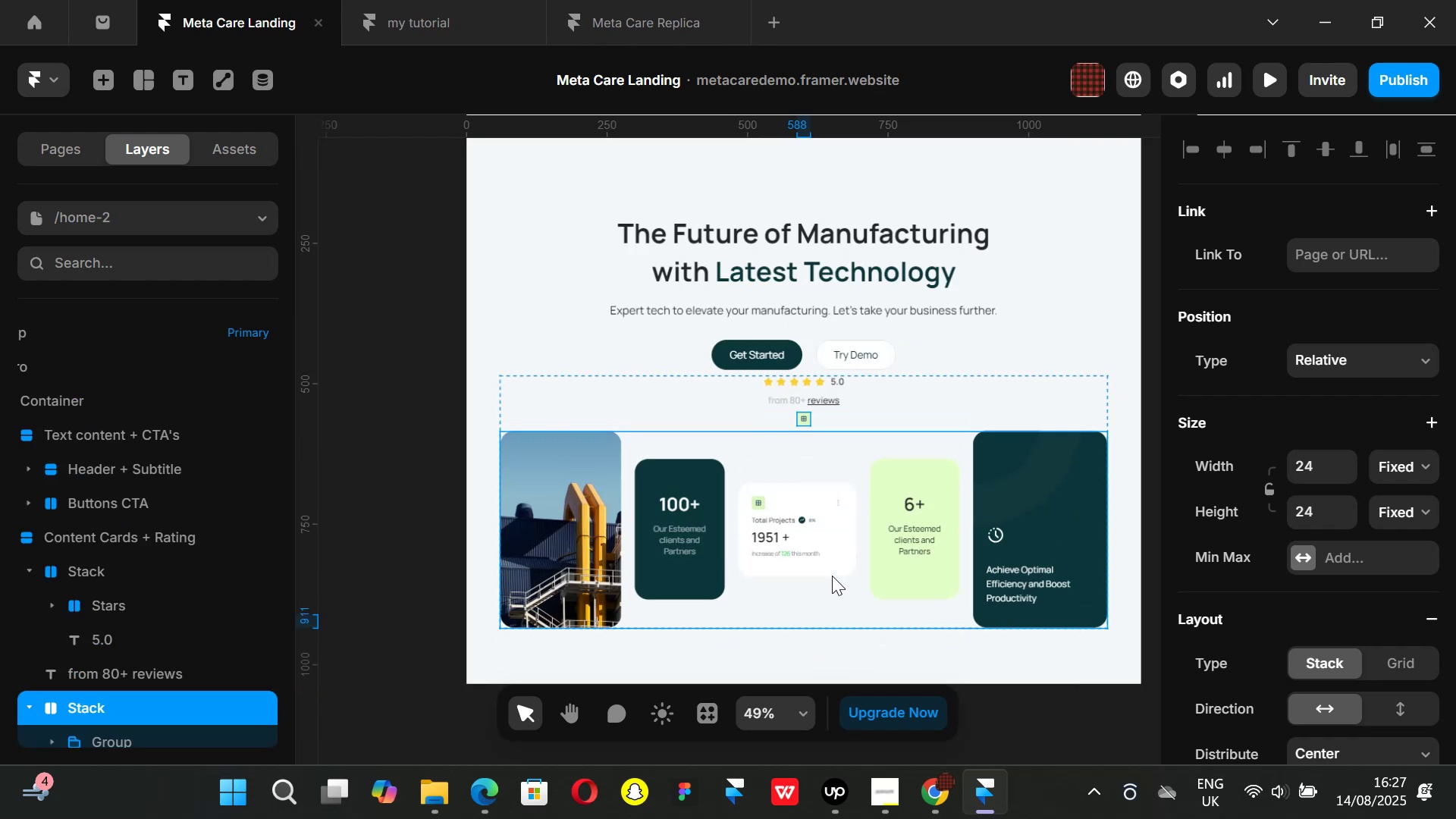 
key(ArrowUp)
 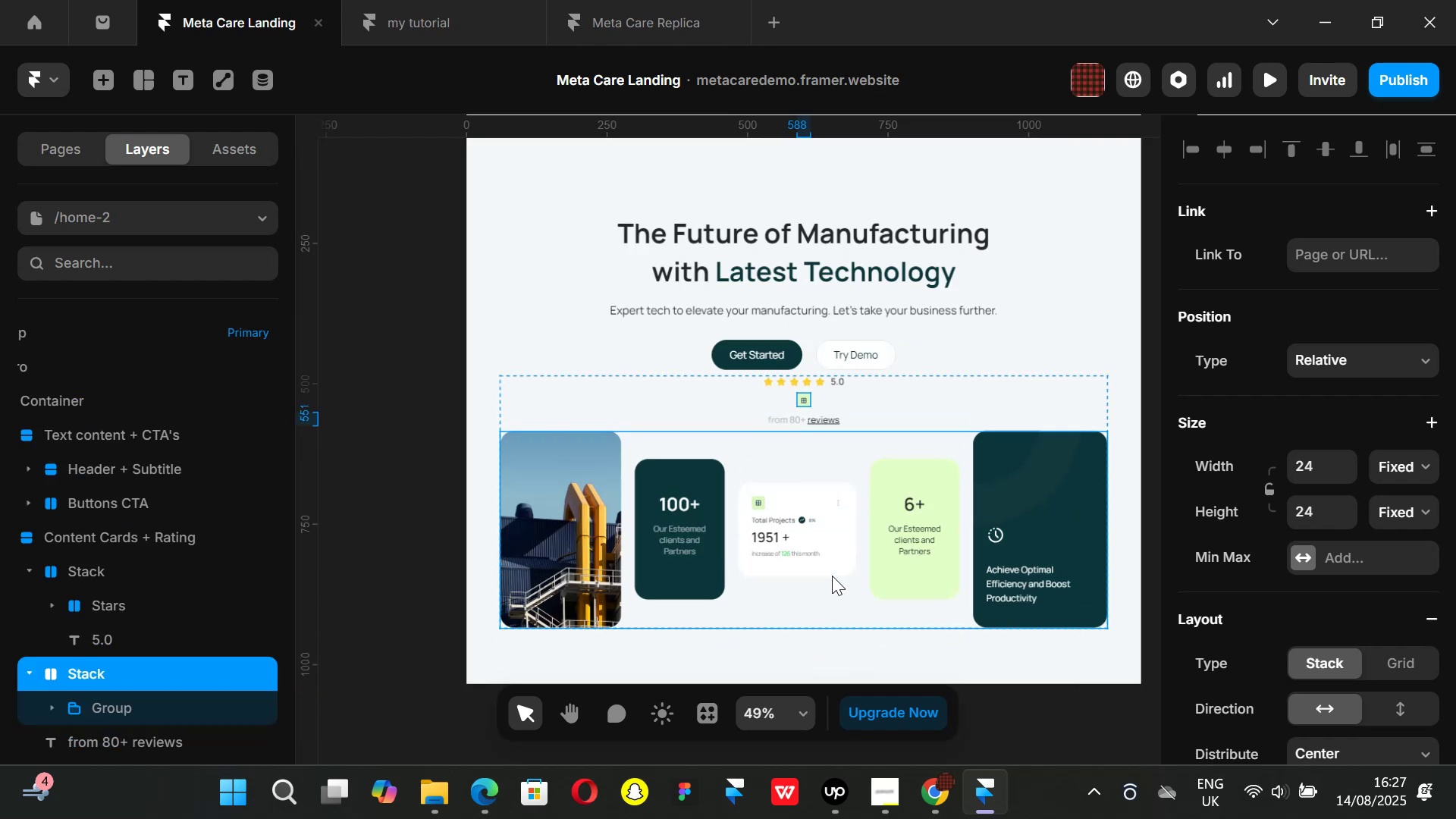 
key(ArrowUp)
 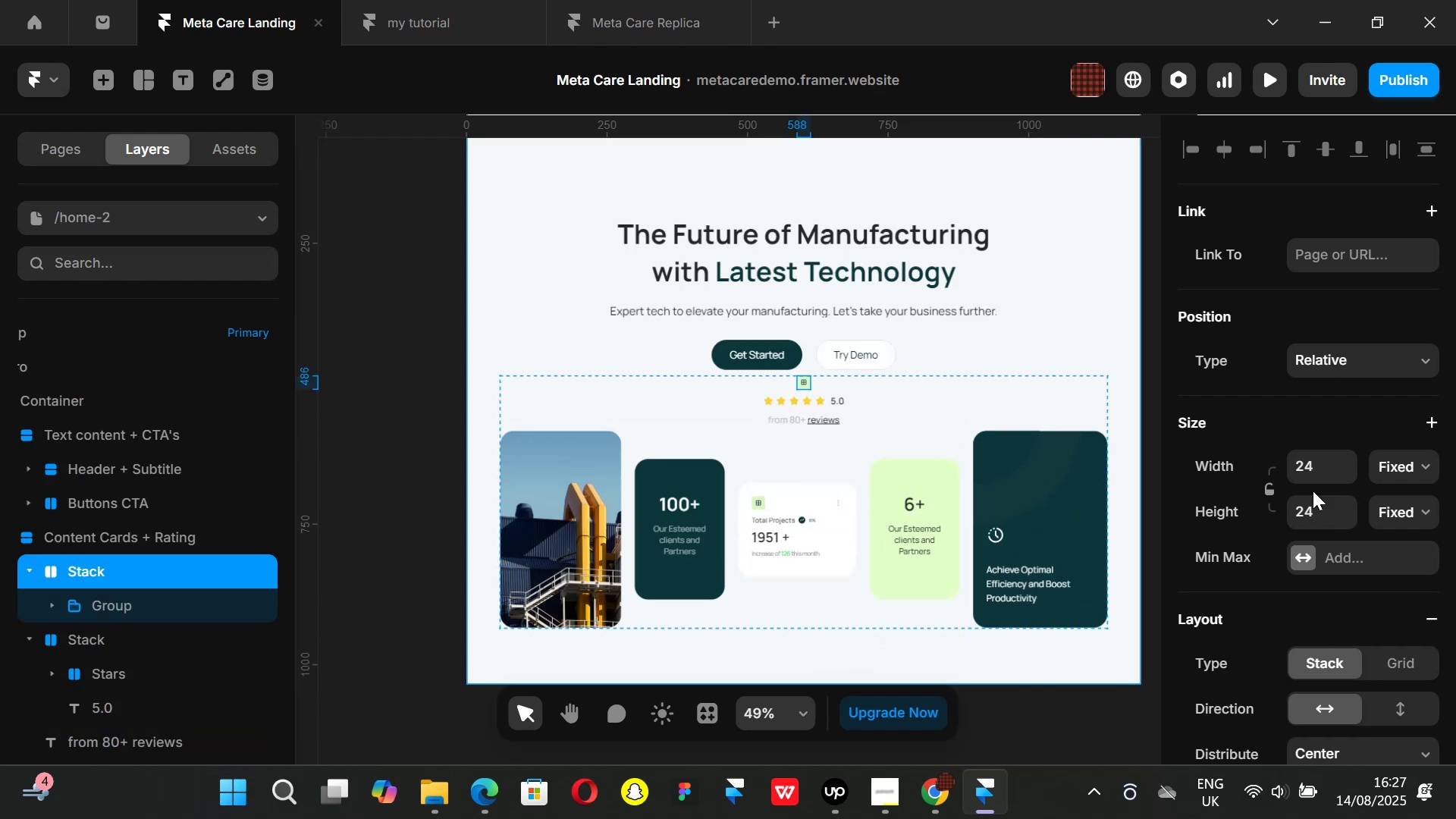 
scroll: coordinate [1348, 325], scroll_direction: up, amount: 1.0
 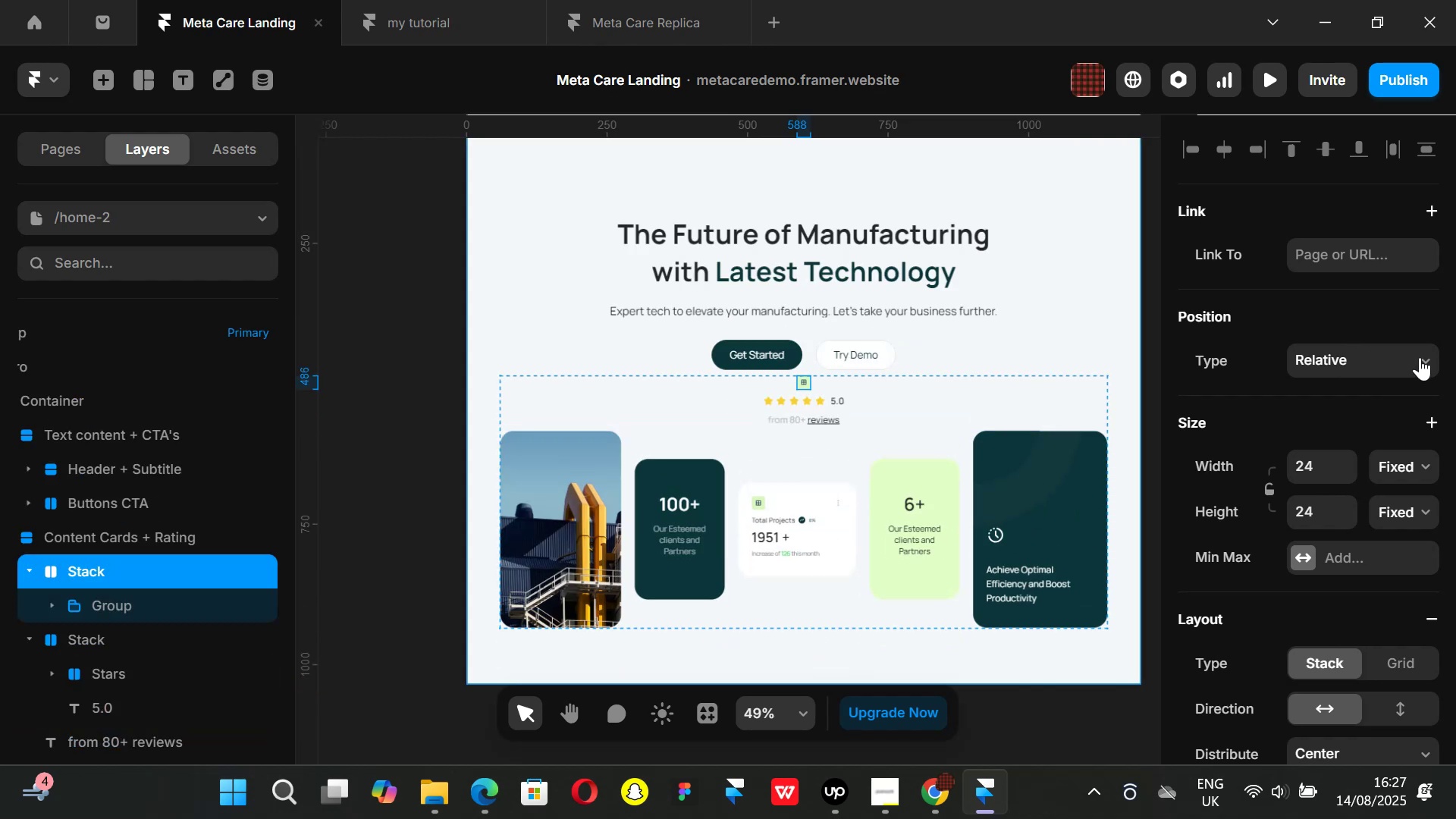 
left_click([1420, 357])
 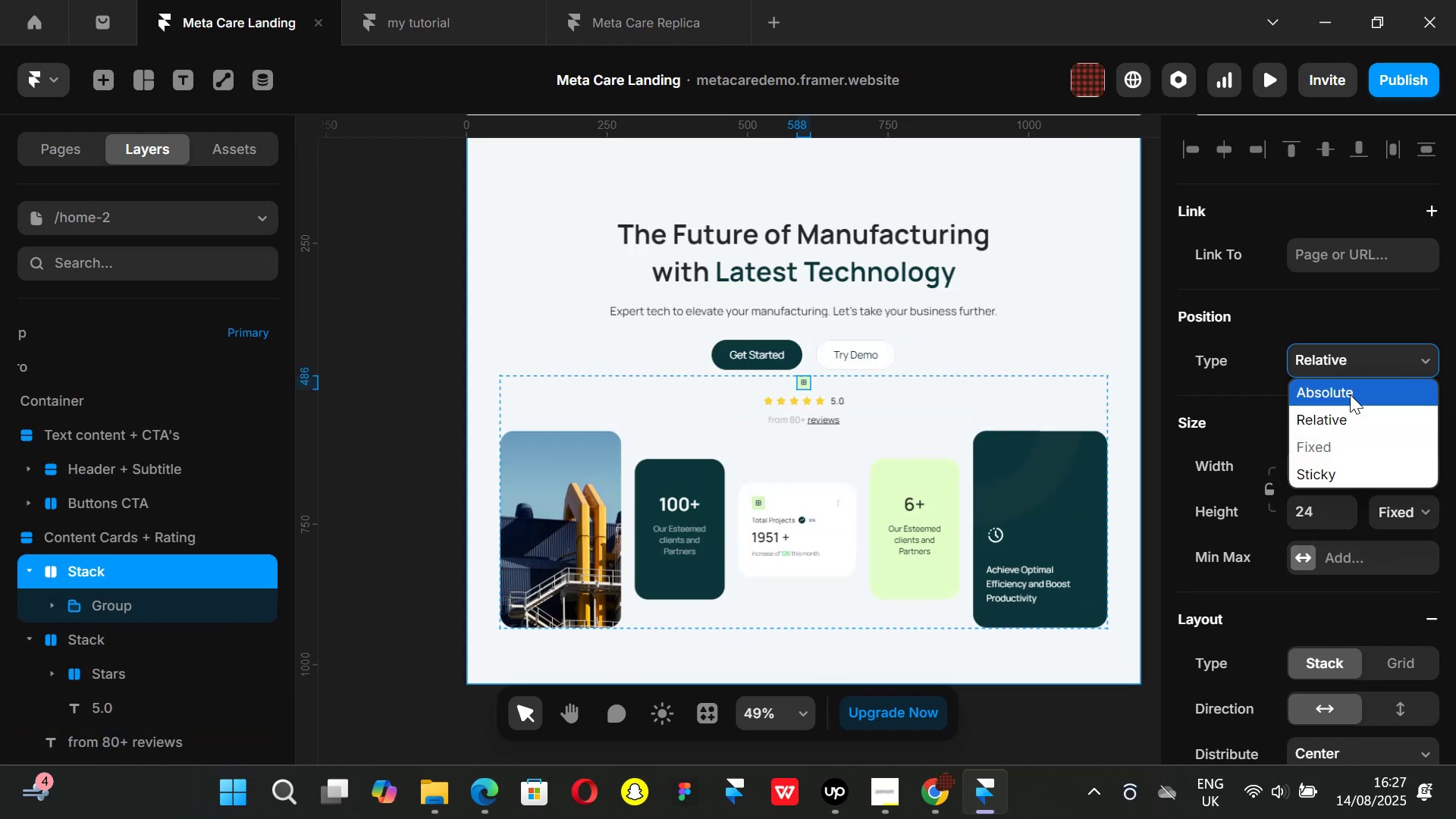 
left_click([1350, 394])
 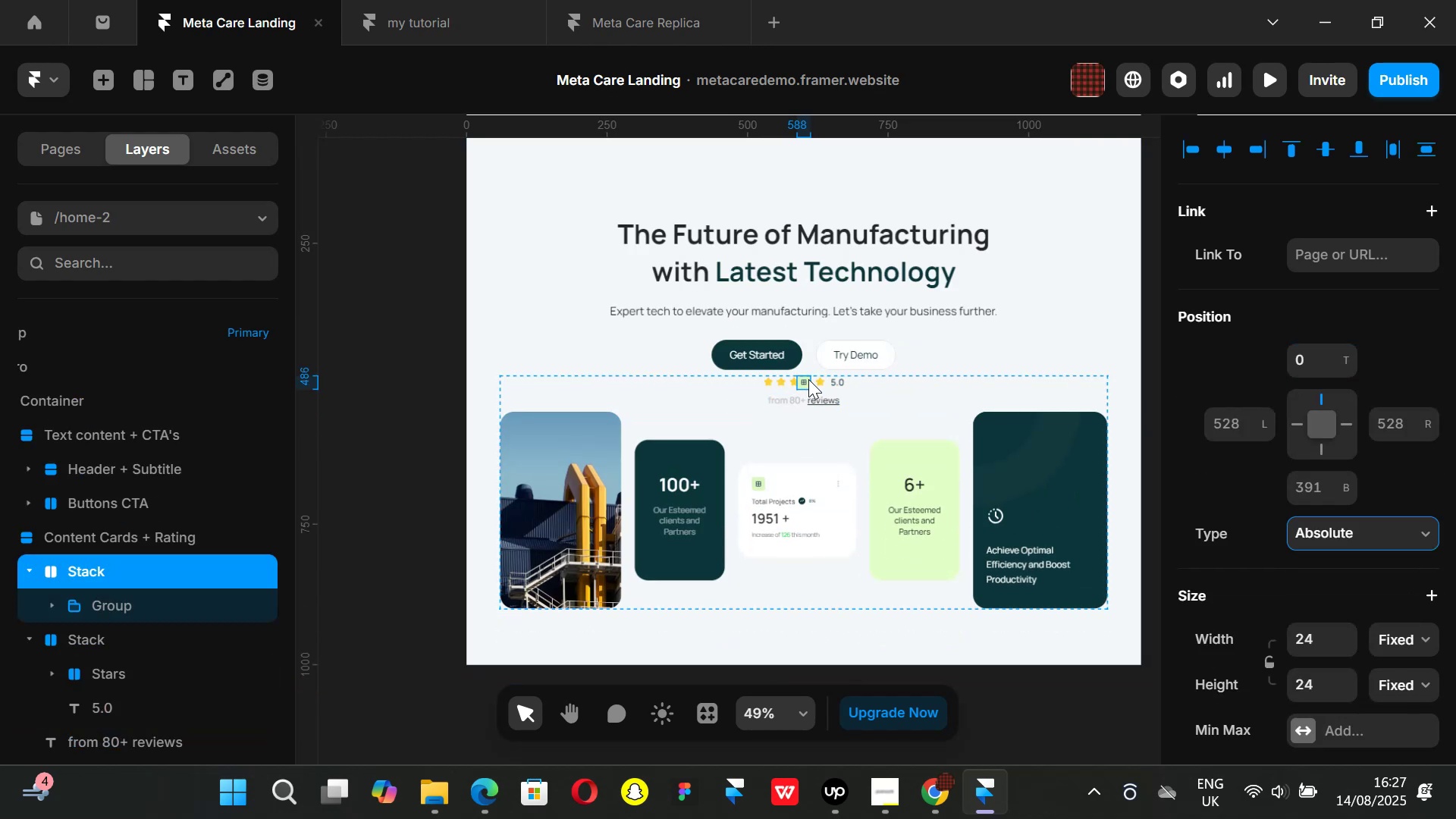 
left_click_drag(start_coordinate=[807, 380], to_coordinate=[593, 394])
 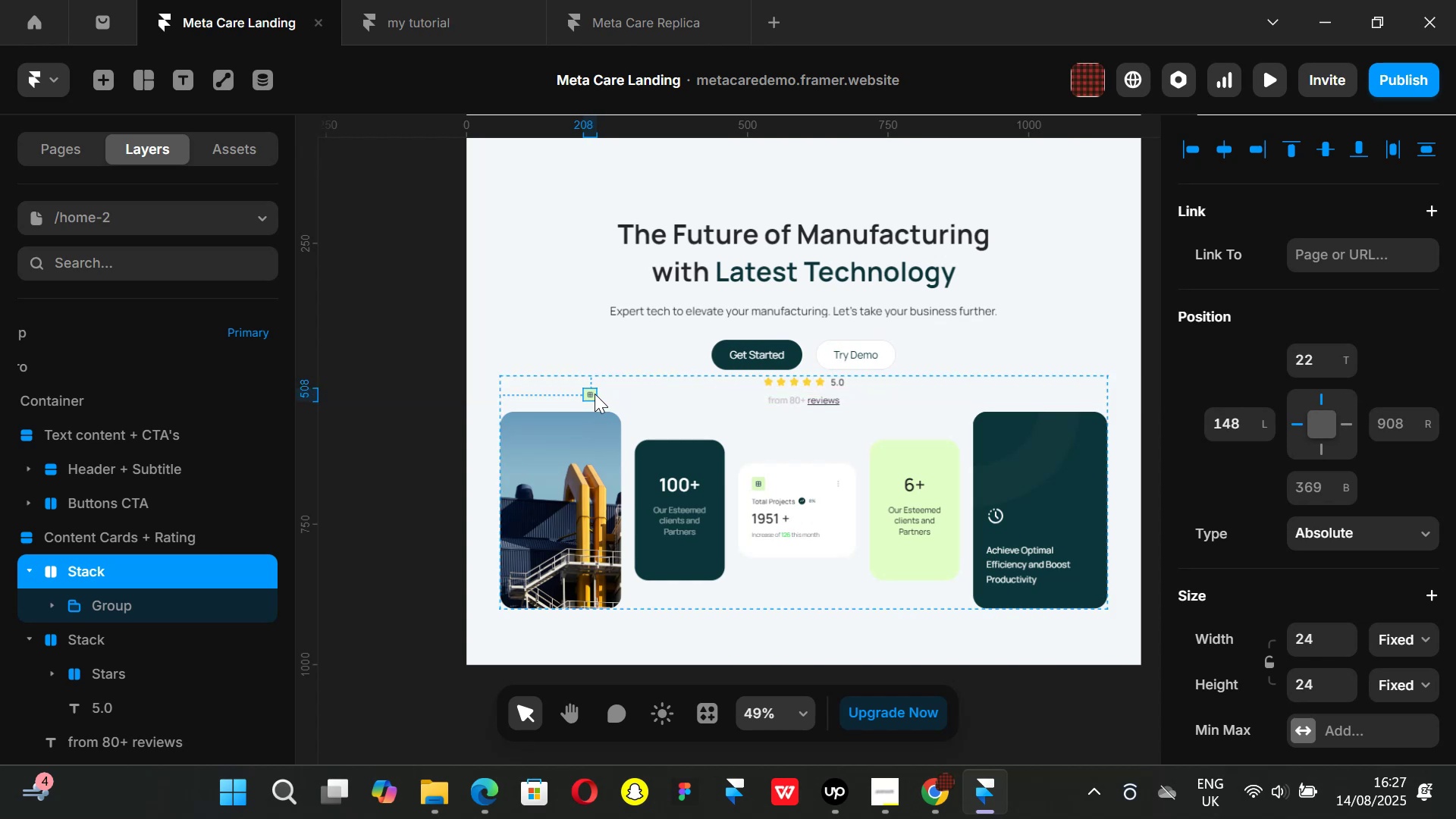 
key(Control+ControlLeft)
 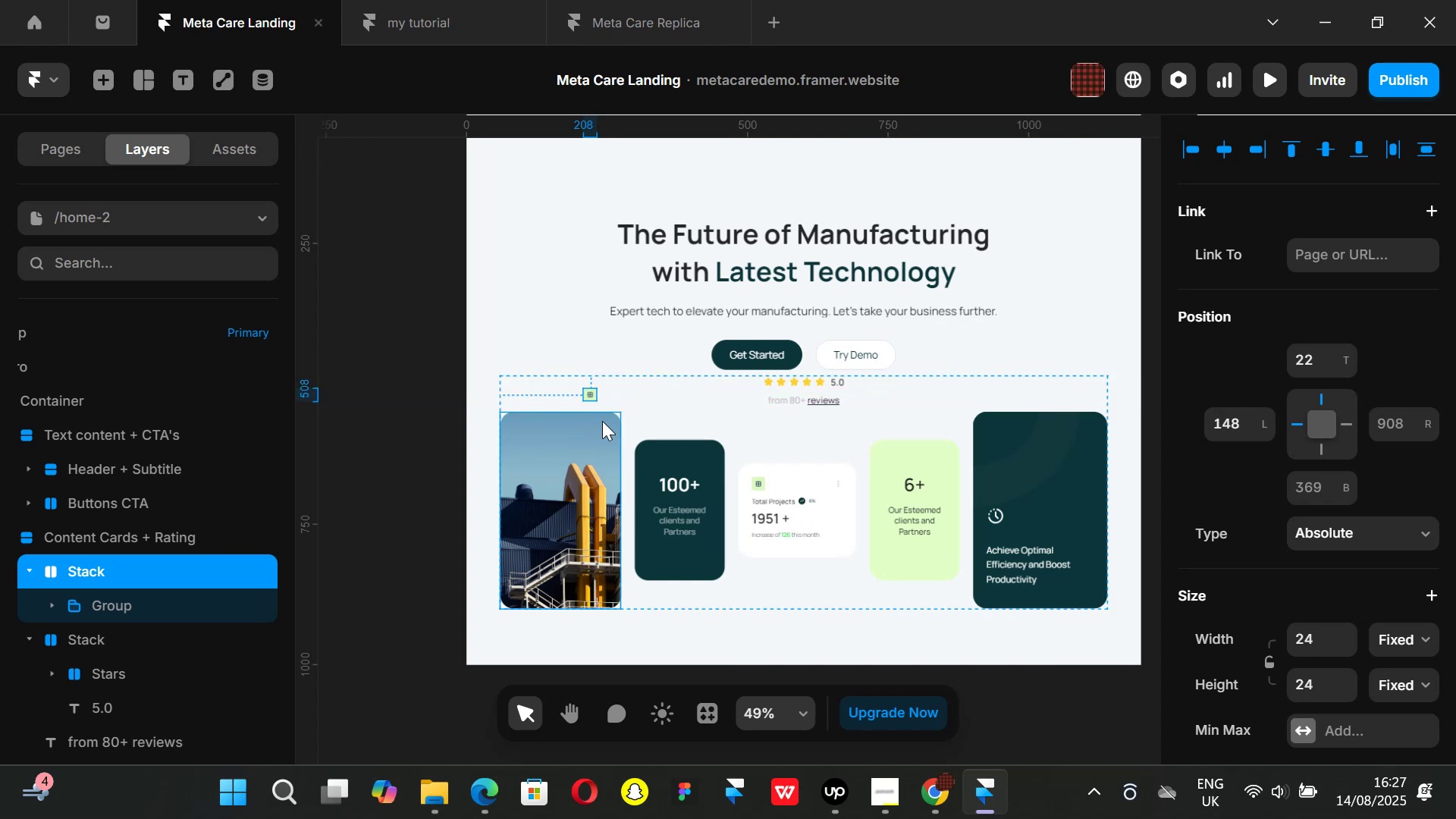 
scroll: coordinate [602, 421], scroll_direction: up, amount: 2.0
 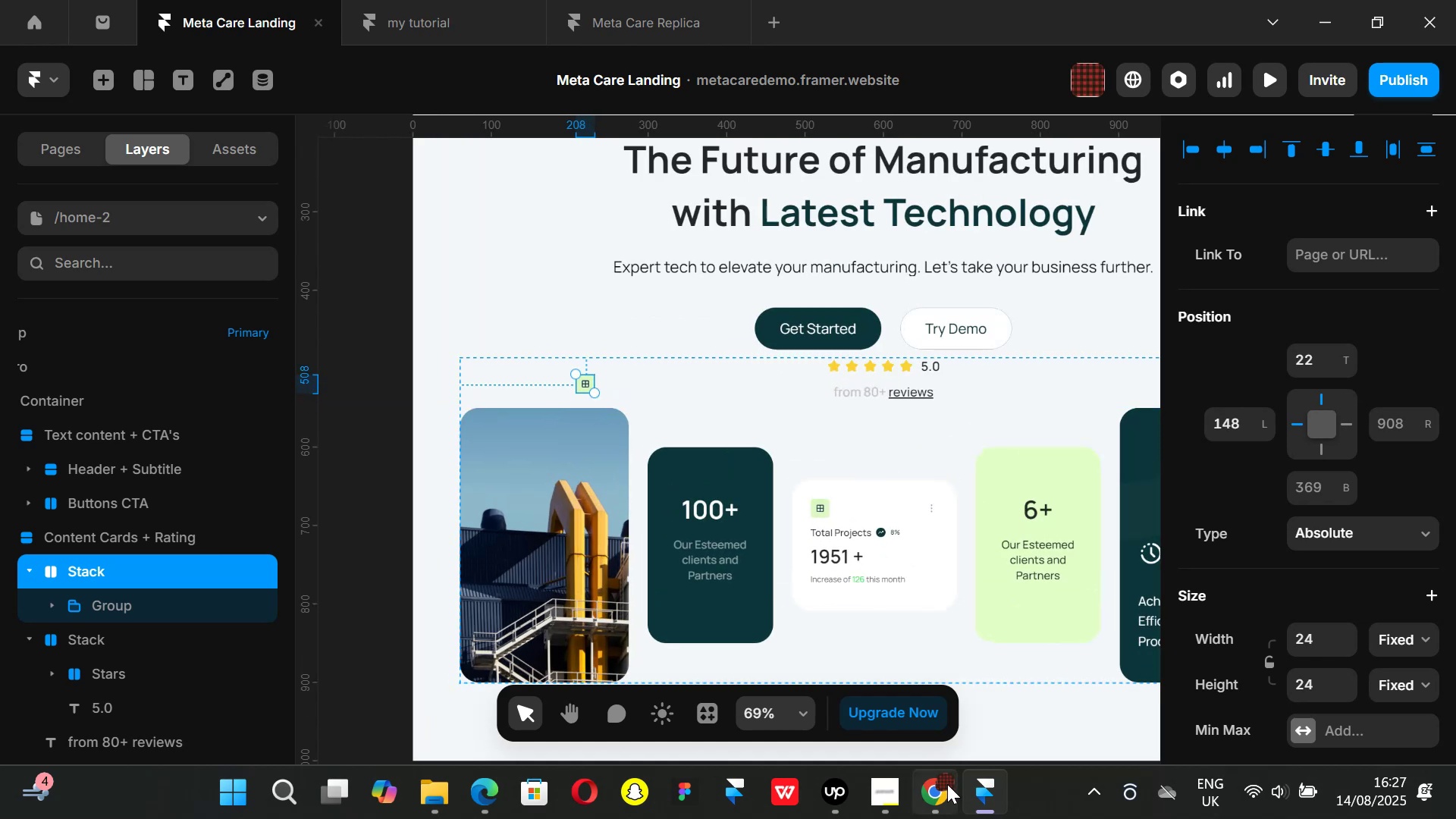 
left_click([946, 787])
 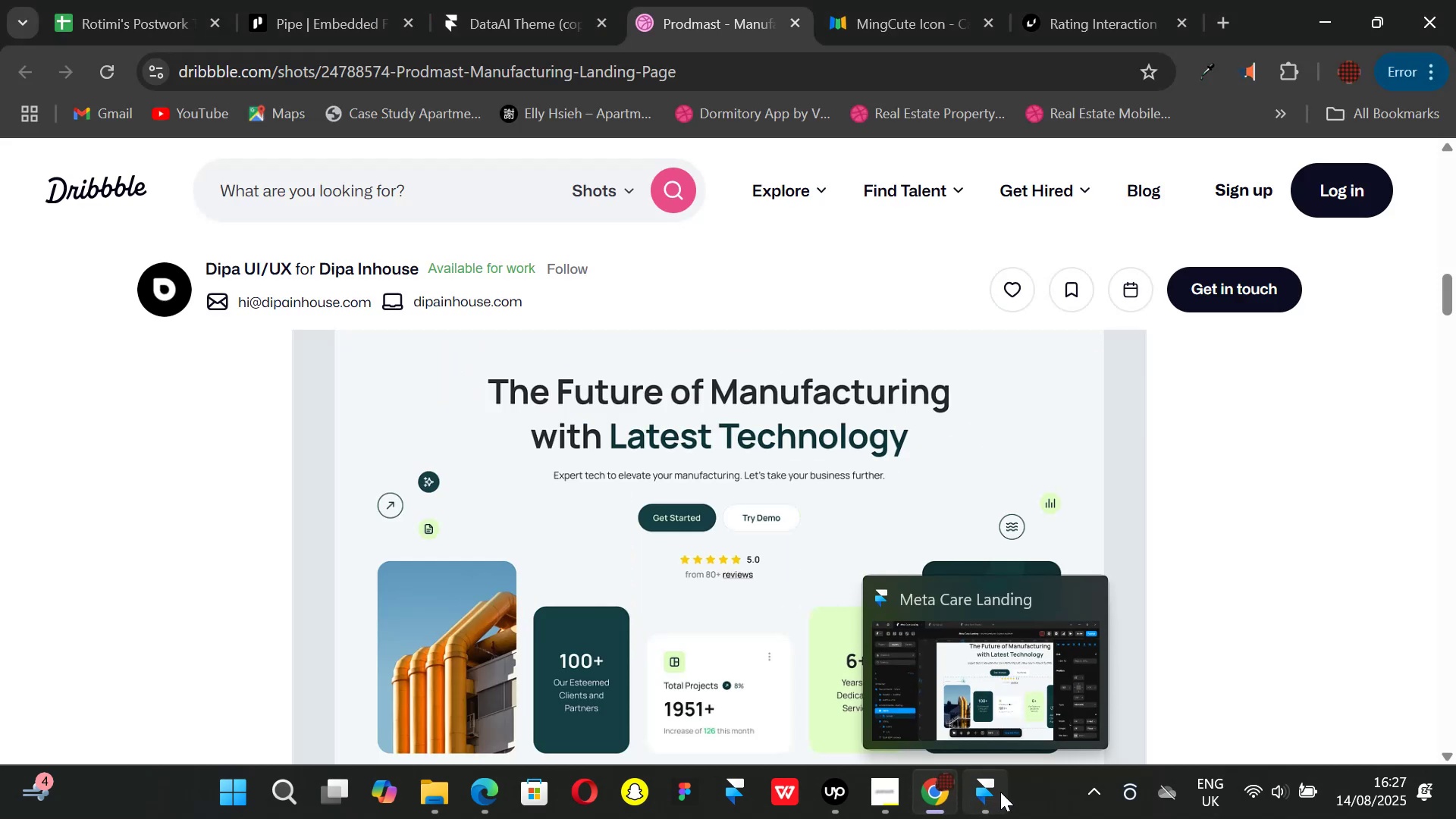 
left_click([1001, 792])
 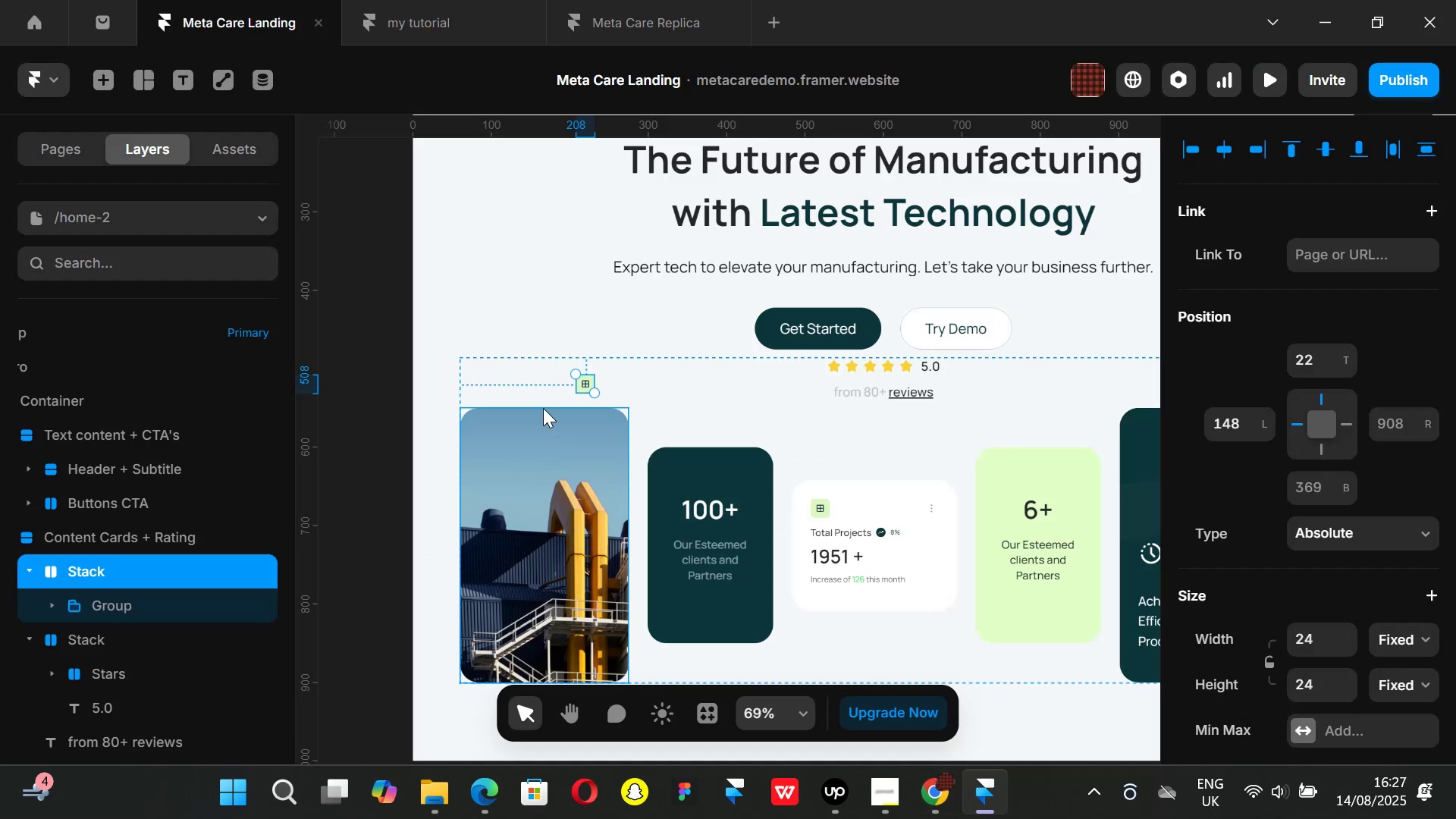 
hold_key(key=ControlLeft, duration=1.44)
scroll: coordinate [593, 394], scroll_direction: up, amount: 4.0
 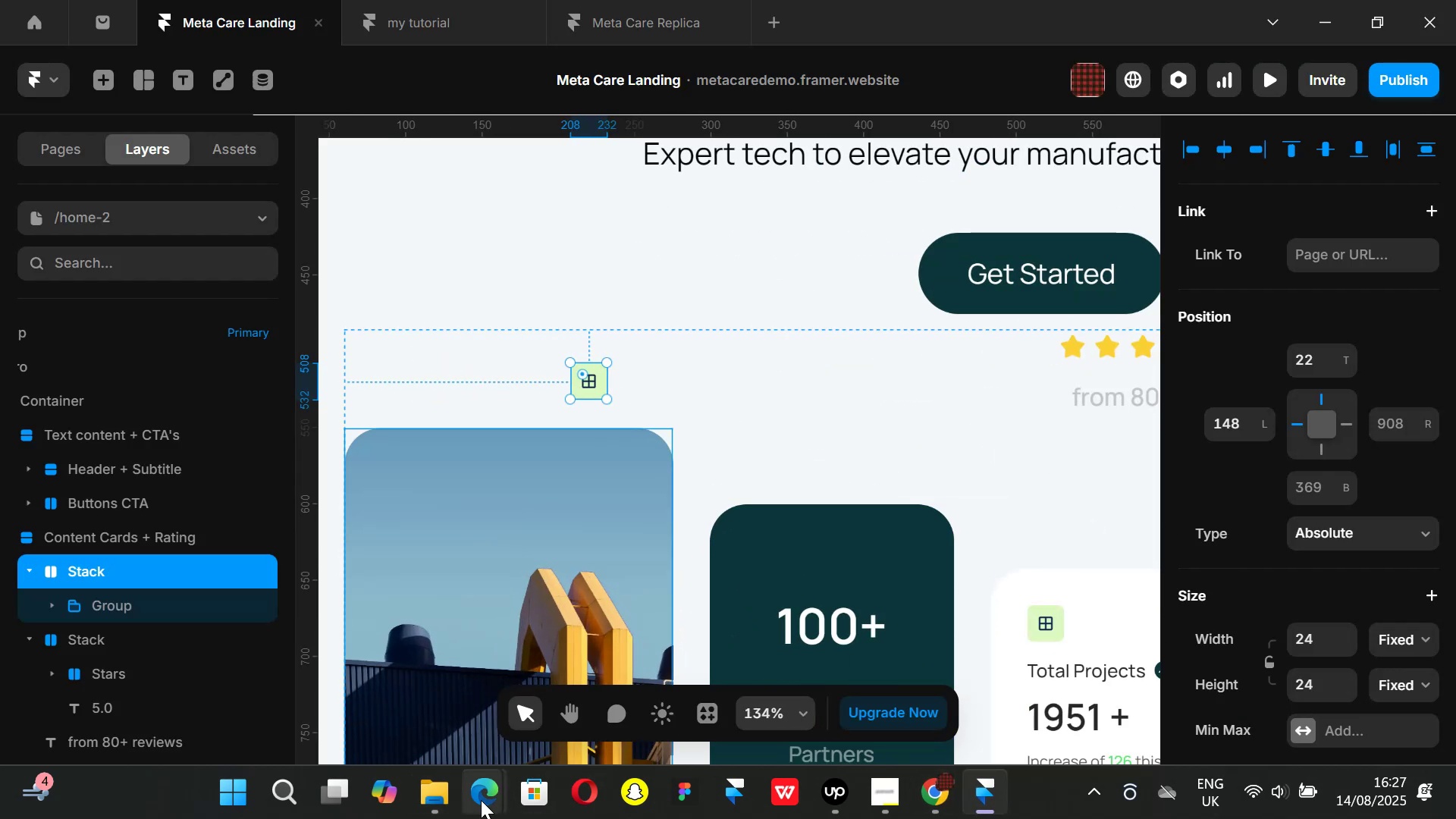 
left_click([393, 708])
 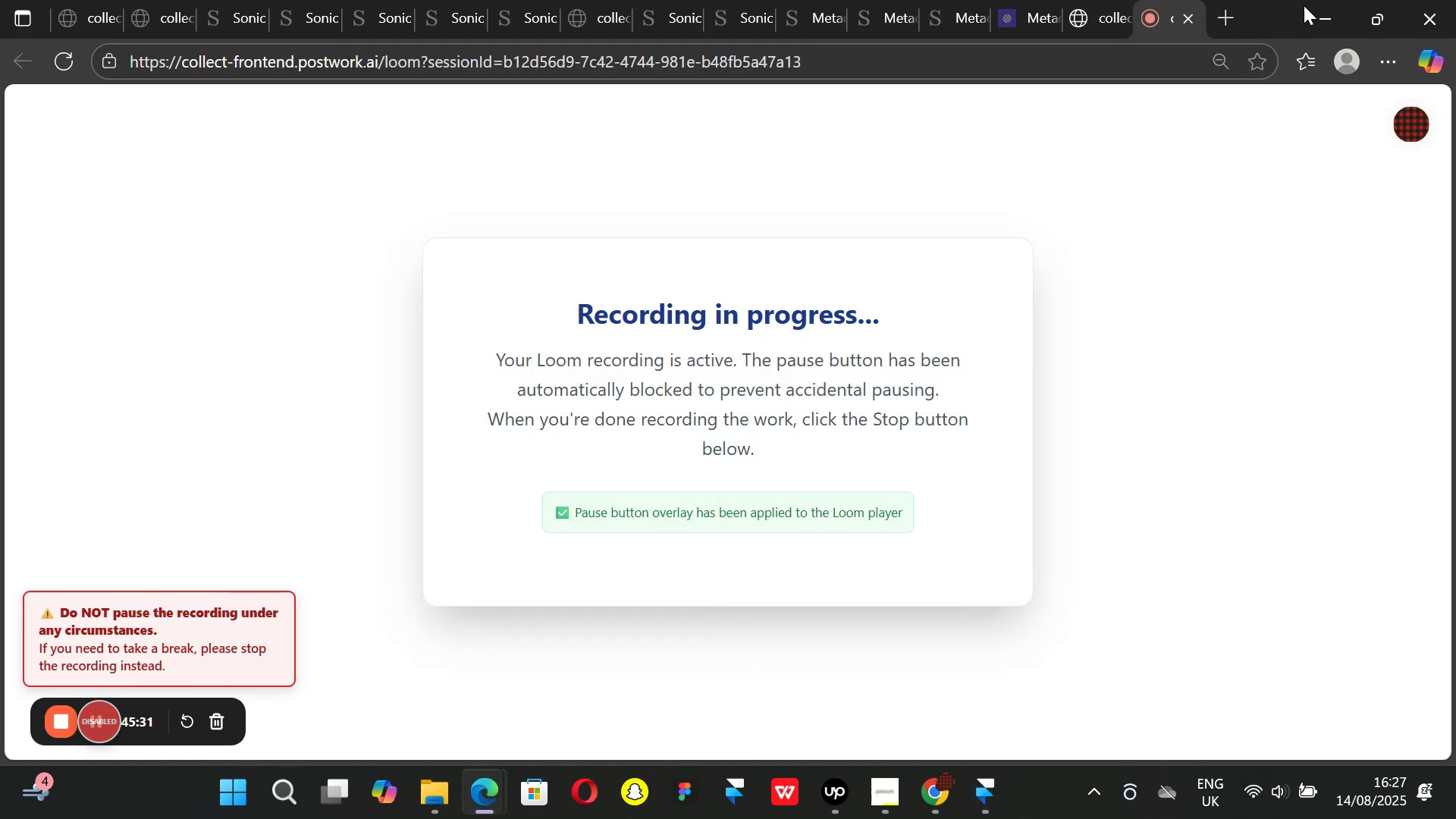 